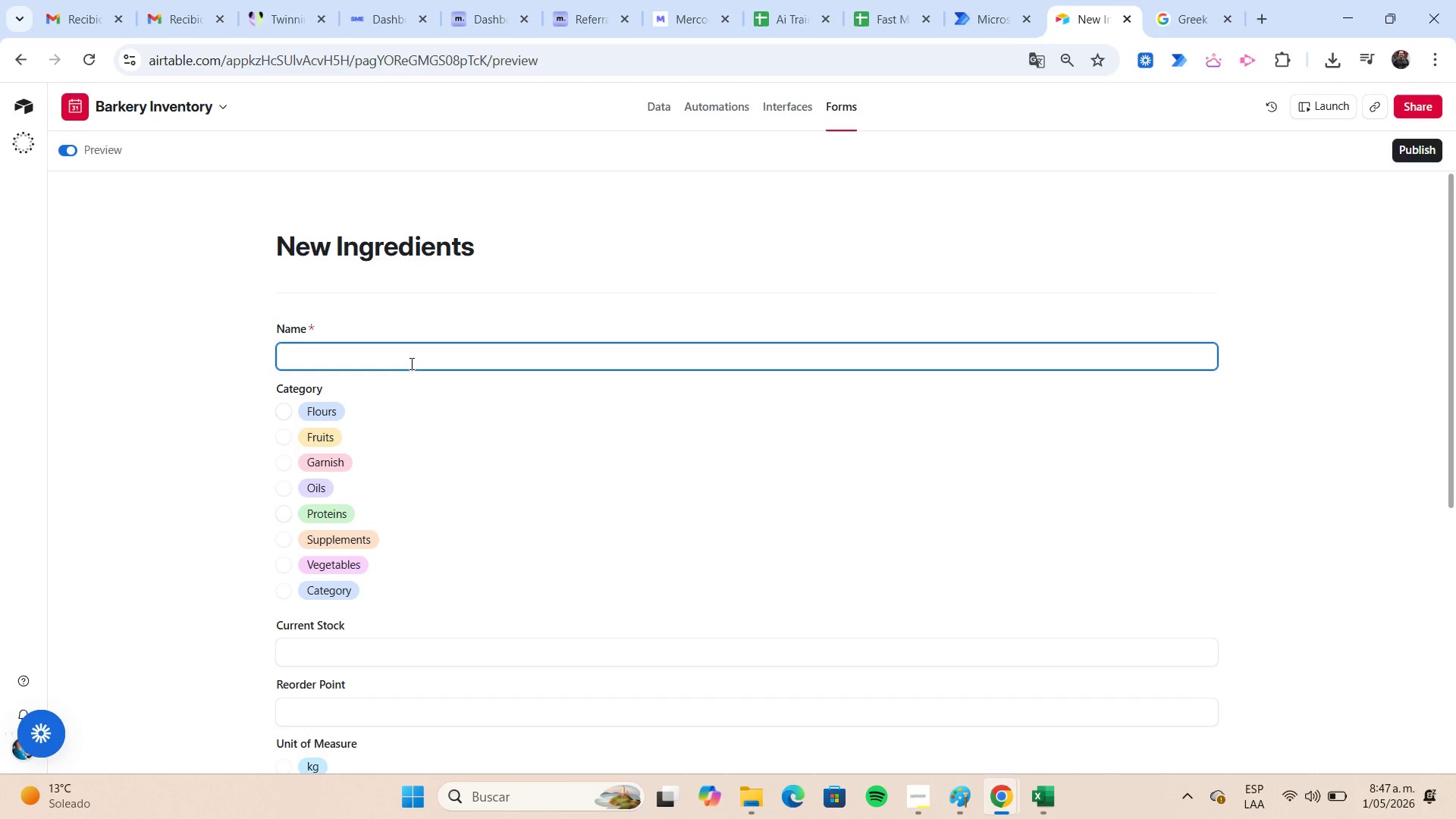 
type(test 2)
 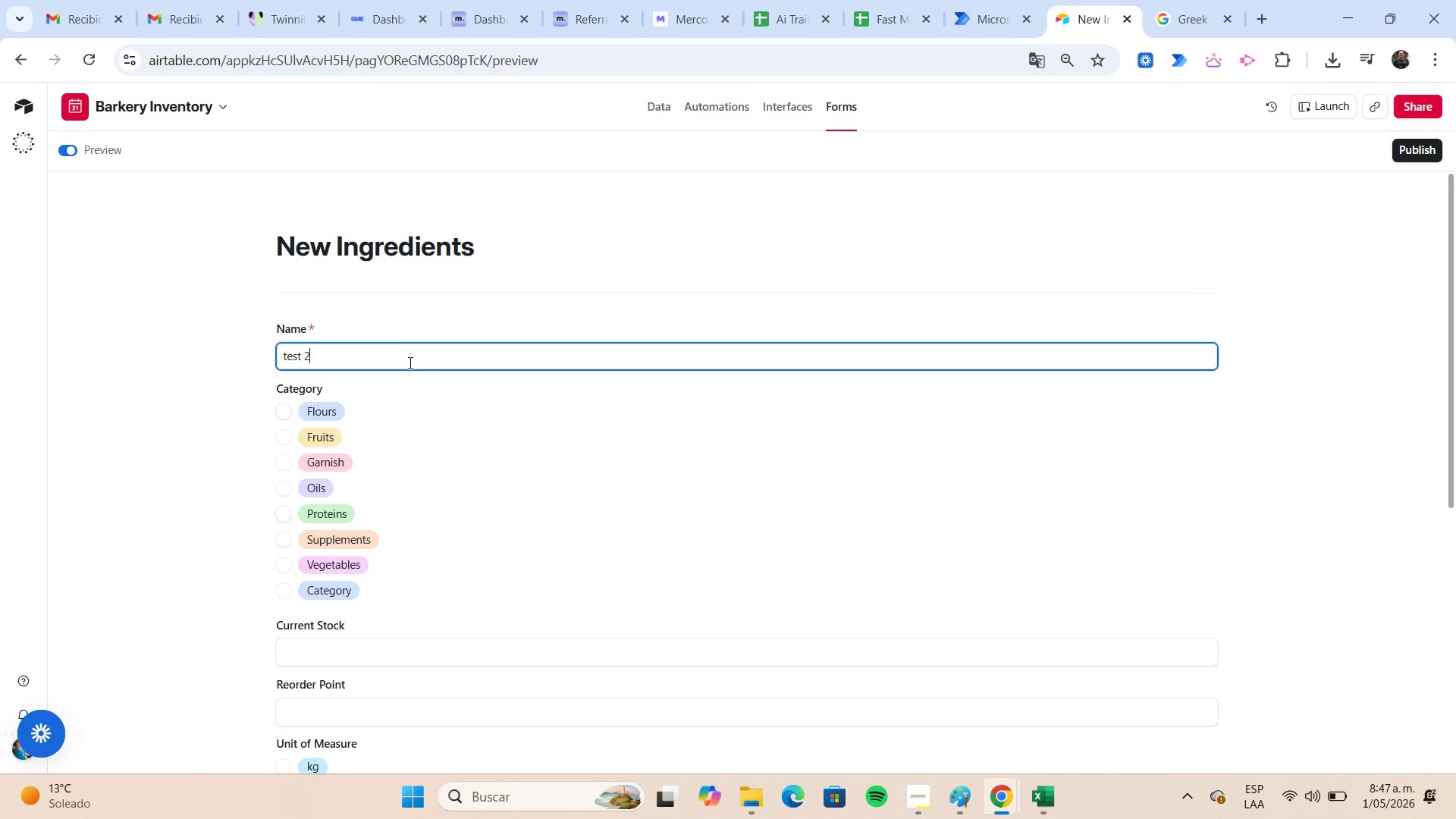 
wait(8.39)
 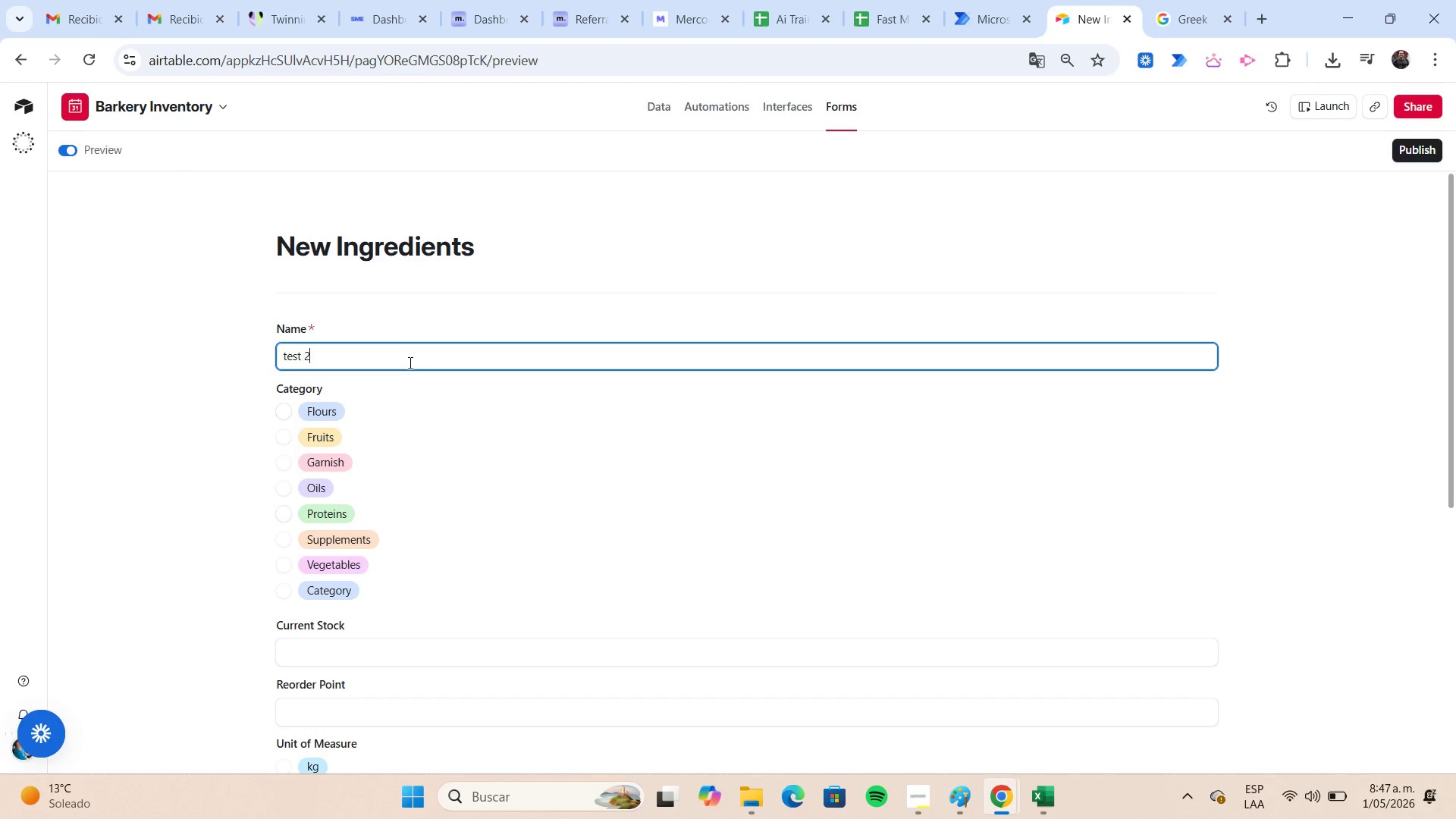 
left_click([281, 435])
 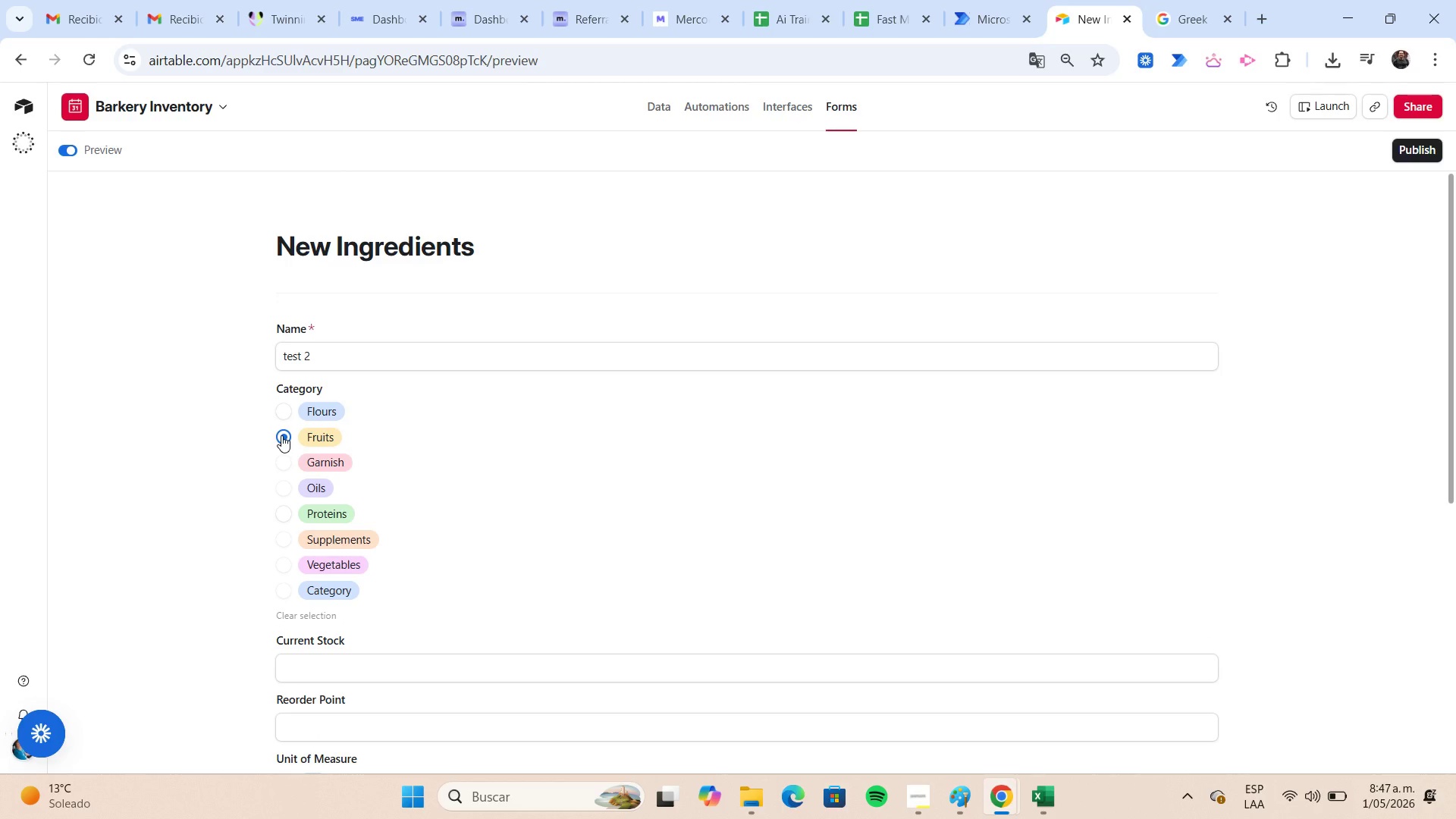 
scroll: coordinate [281, 435], scroll_direction: down, amount: 2.0
 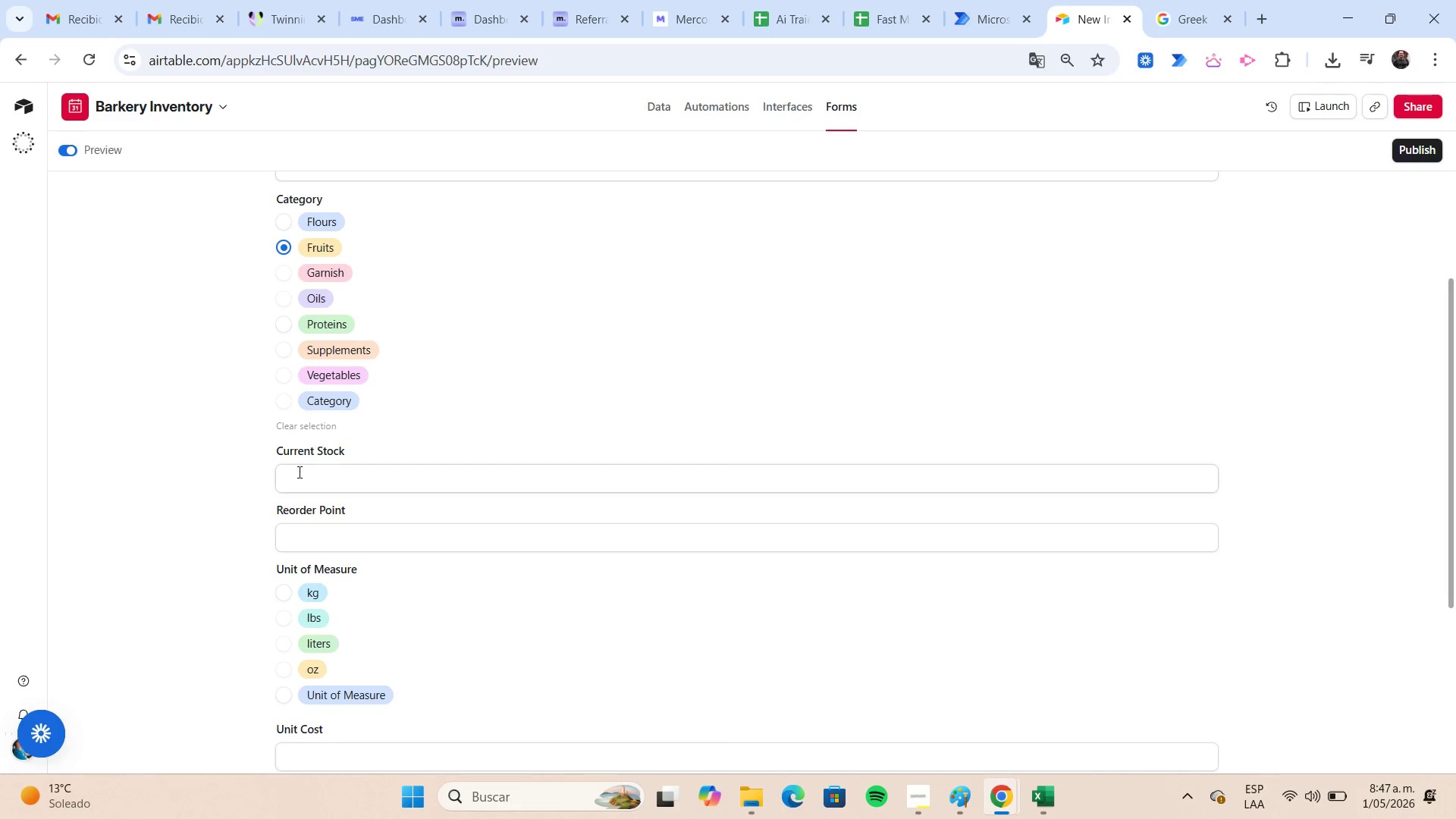 
left_click([298, 472])
 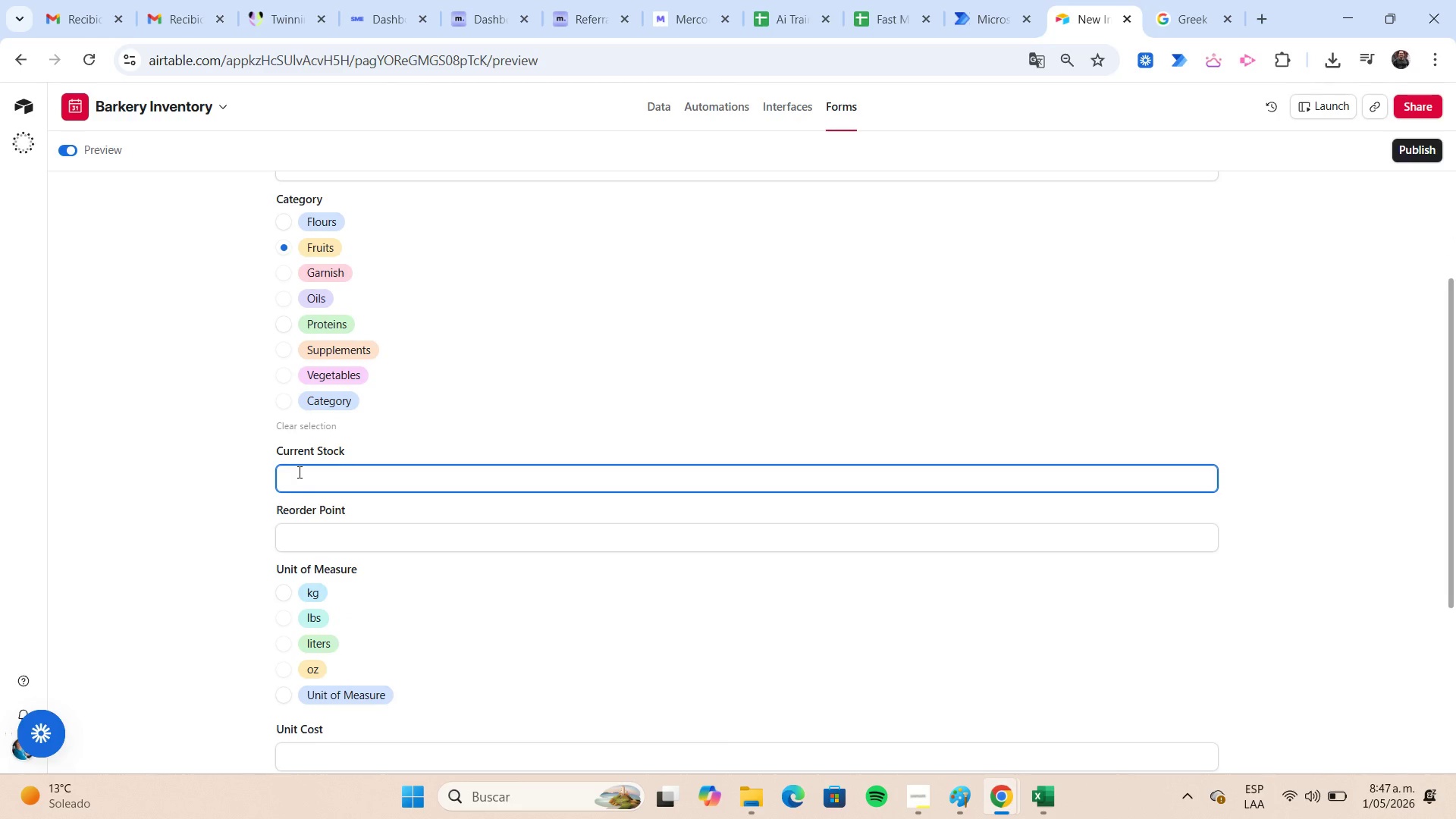 
key(Numpad4)
 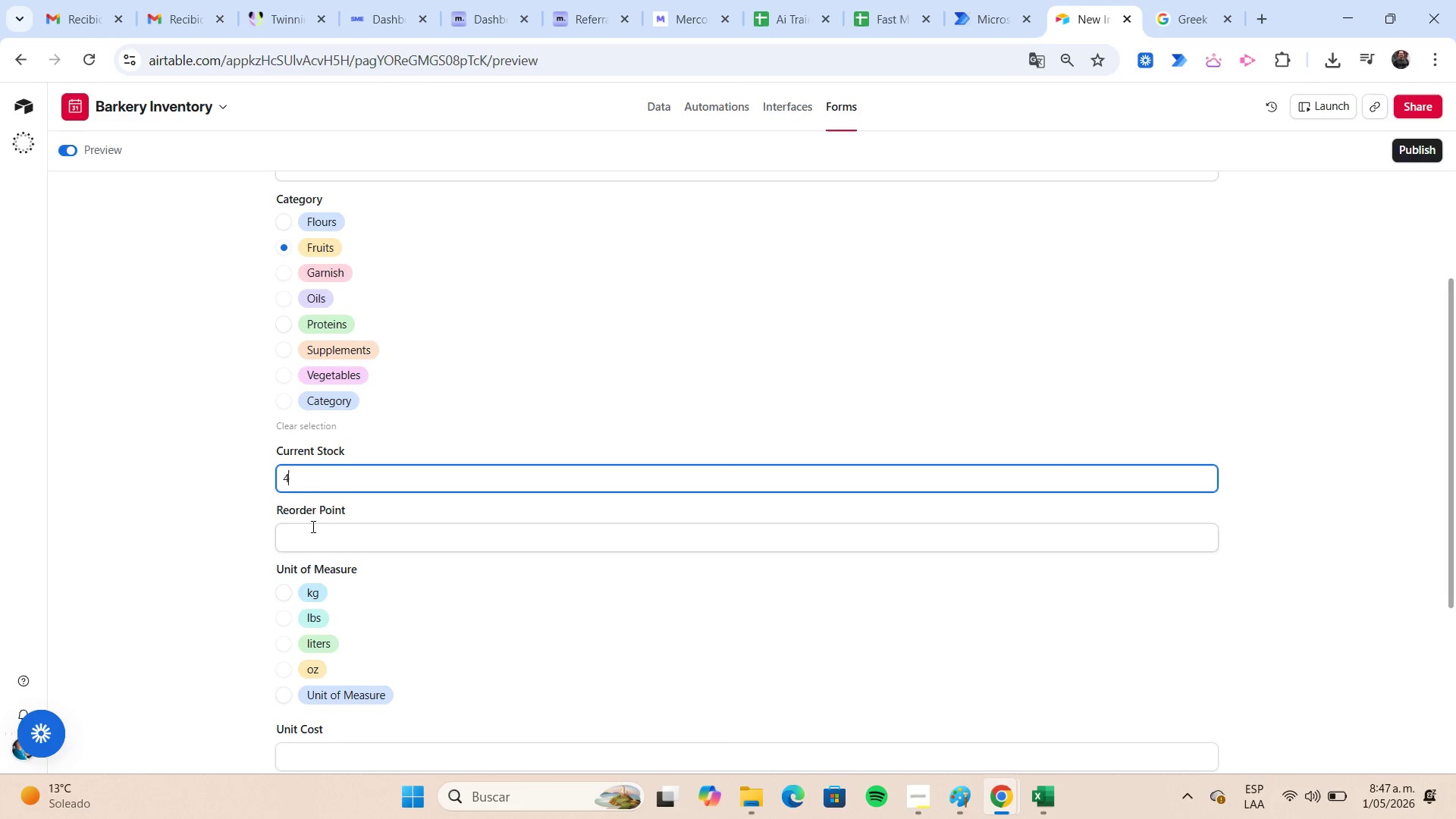 
left_click([312, 529])
 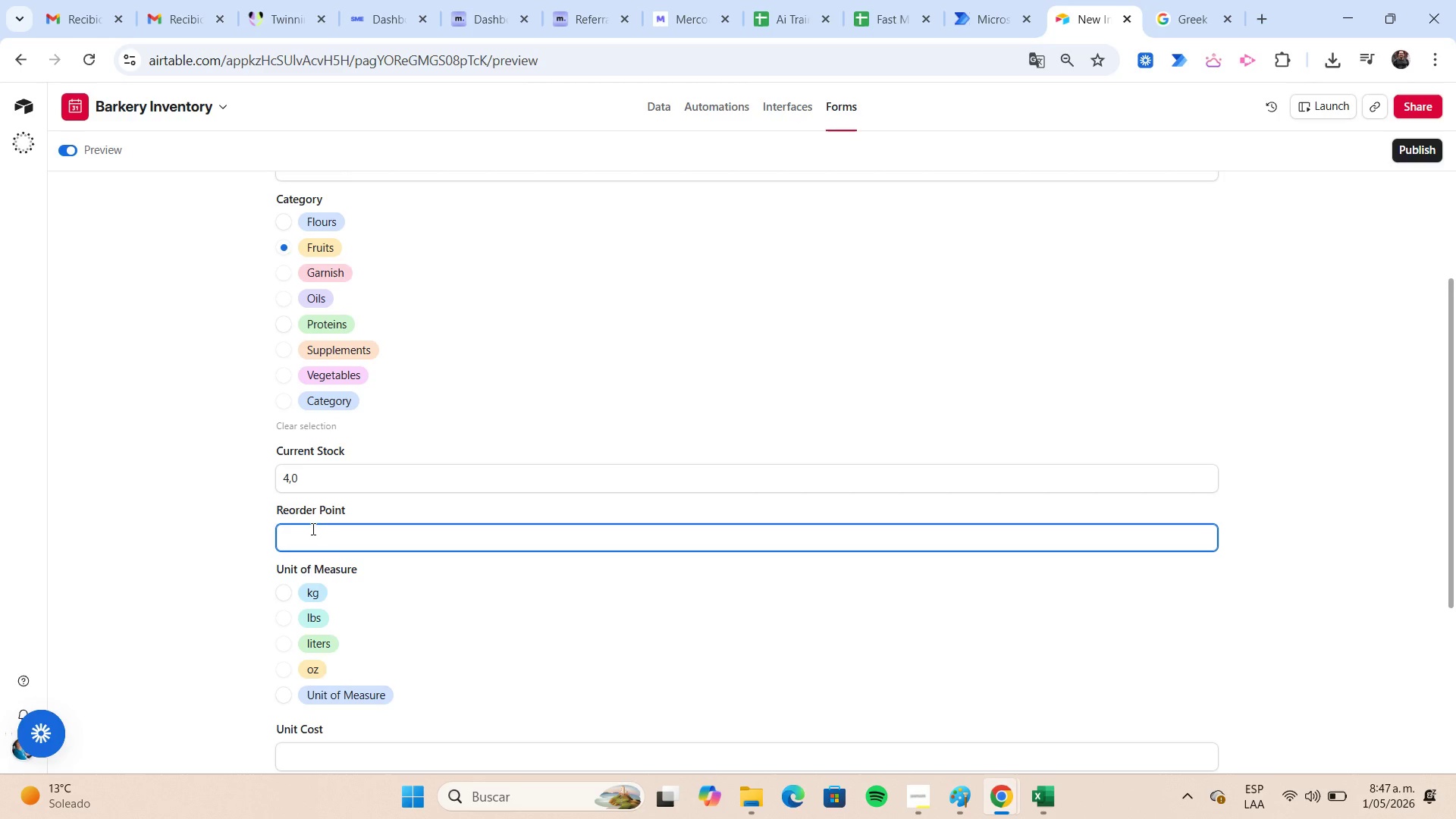 
key(Numpad6)
 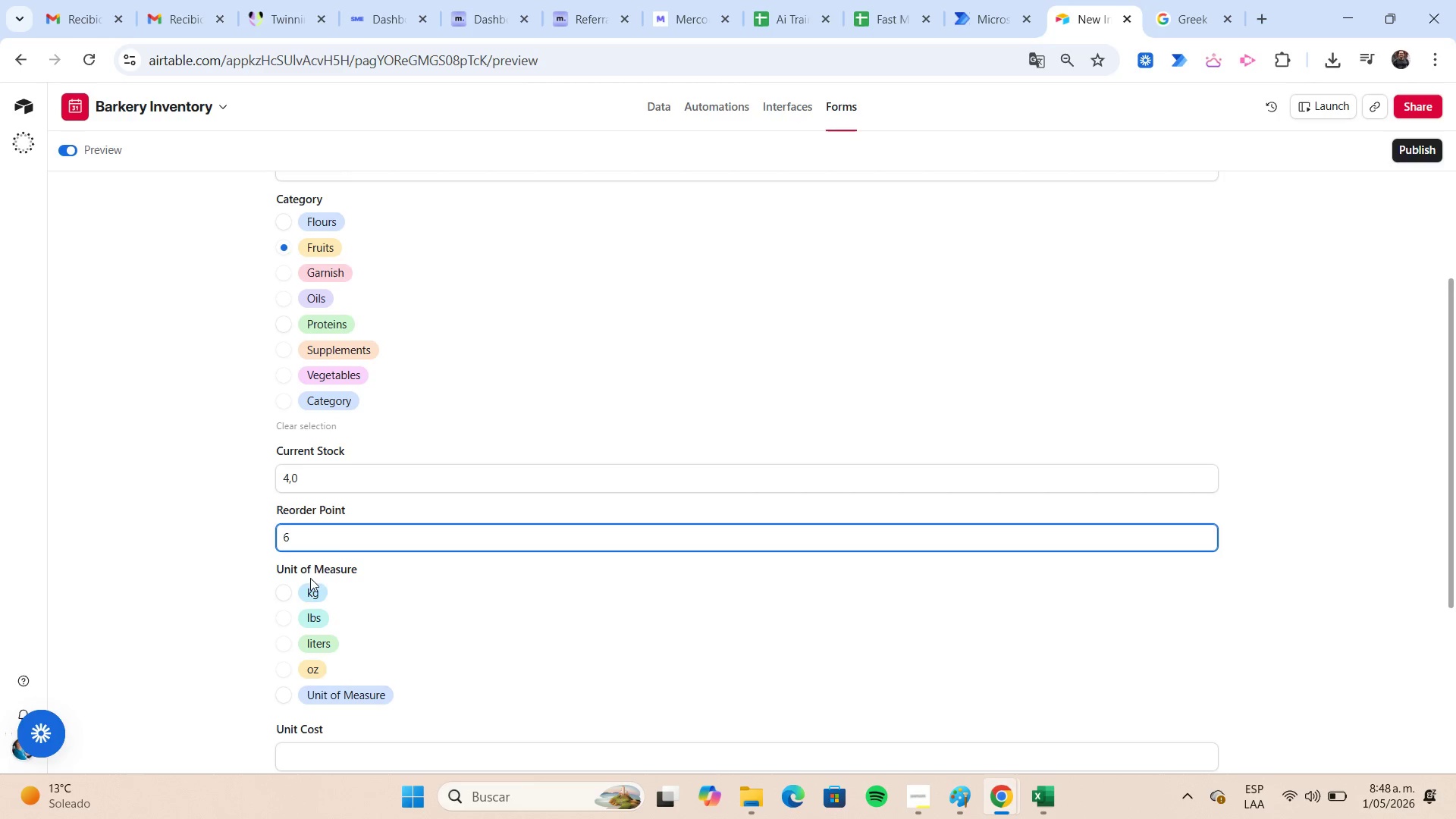 
left_click([289, 620])
 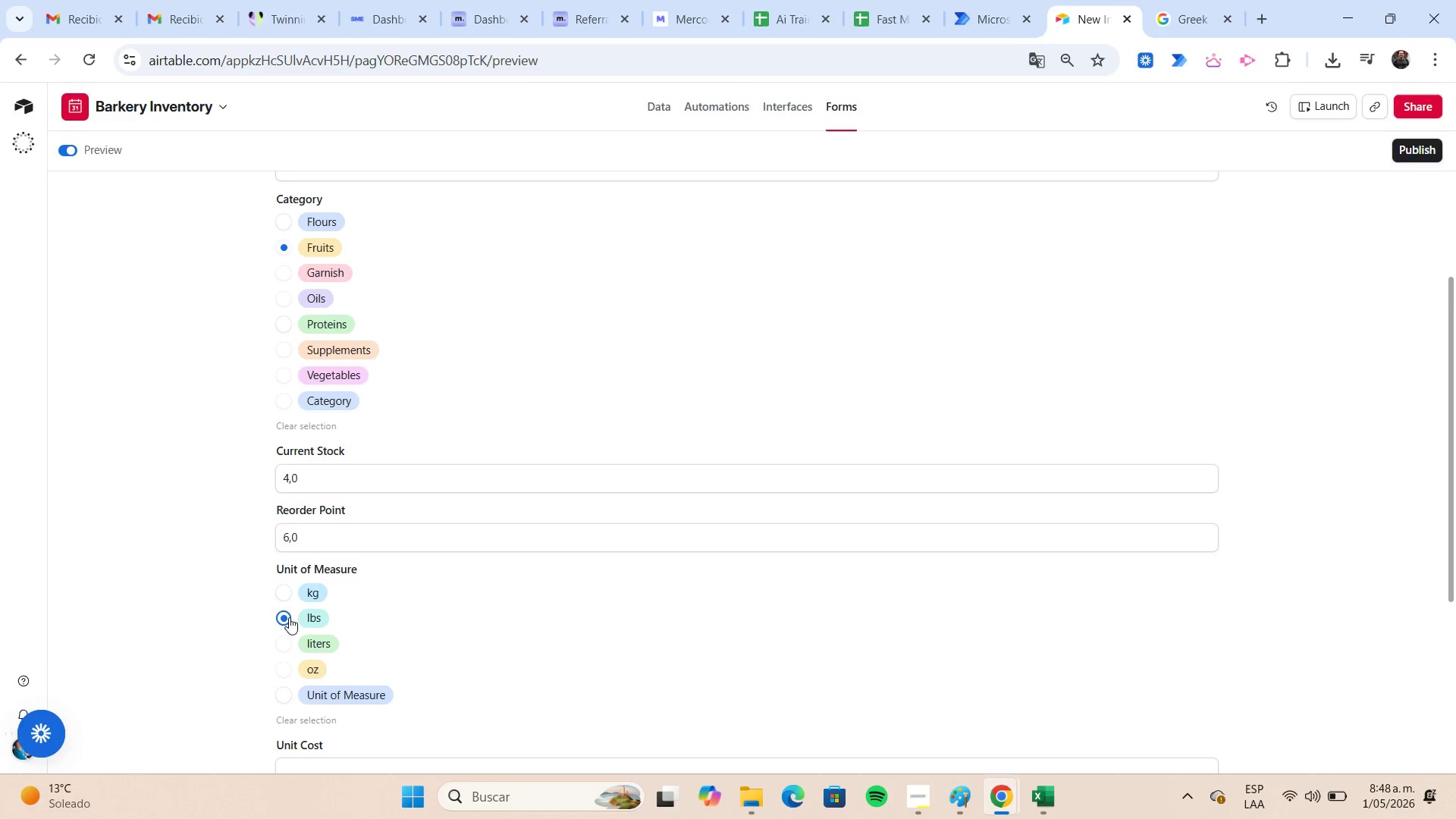 
scroll: coordinate [289, 617], scroll_direction: down, amount: 2.0
 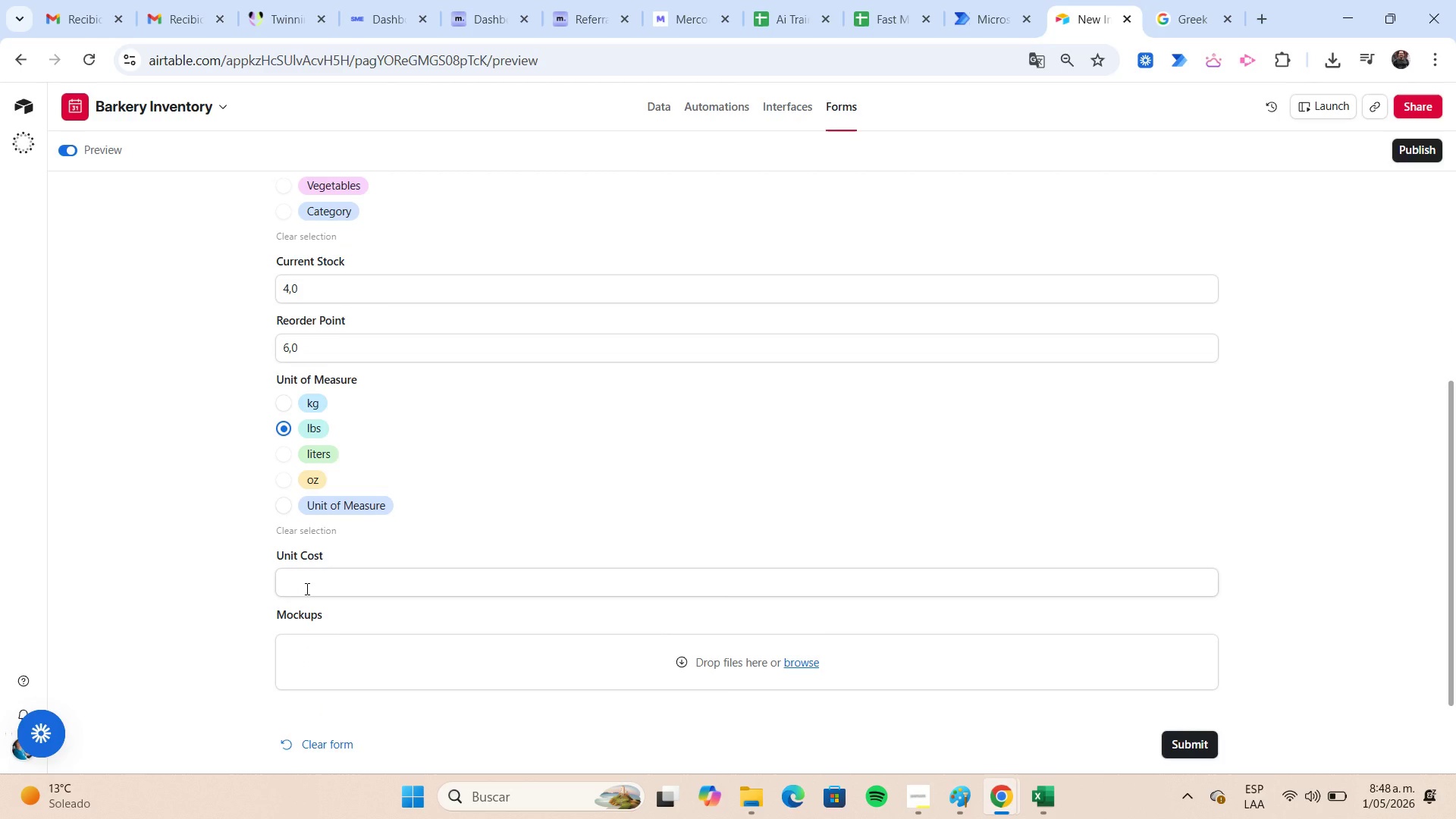 
left_click([306, 588])
 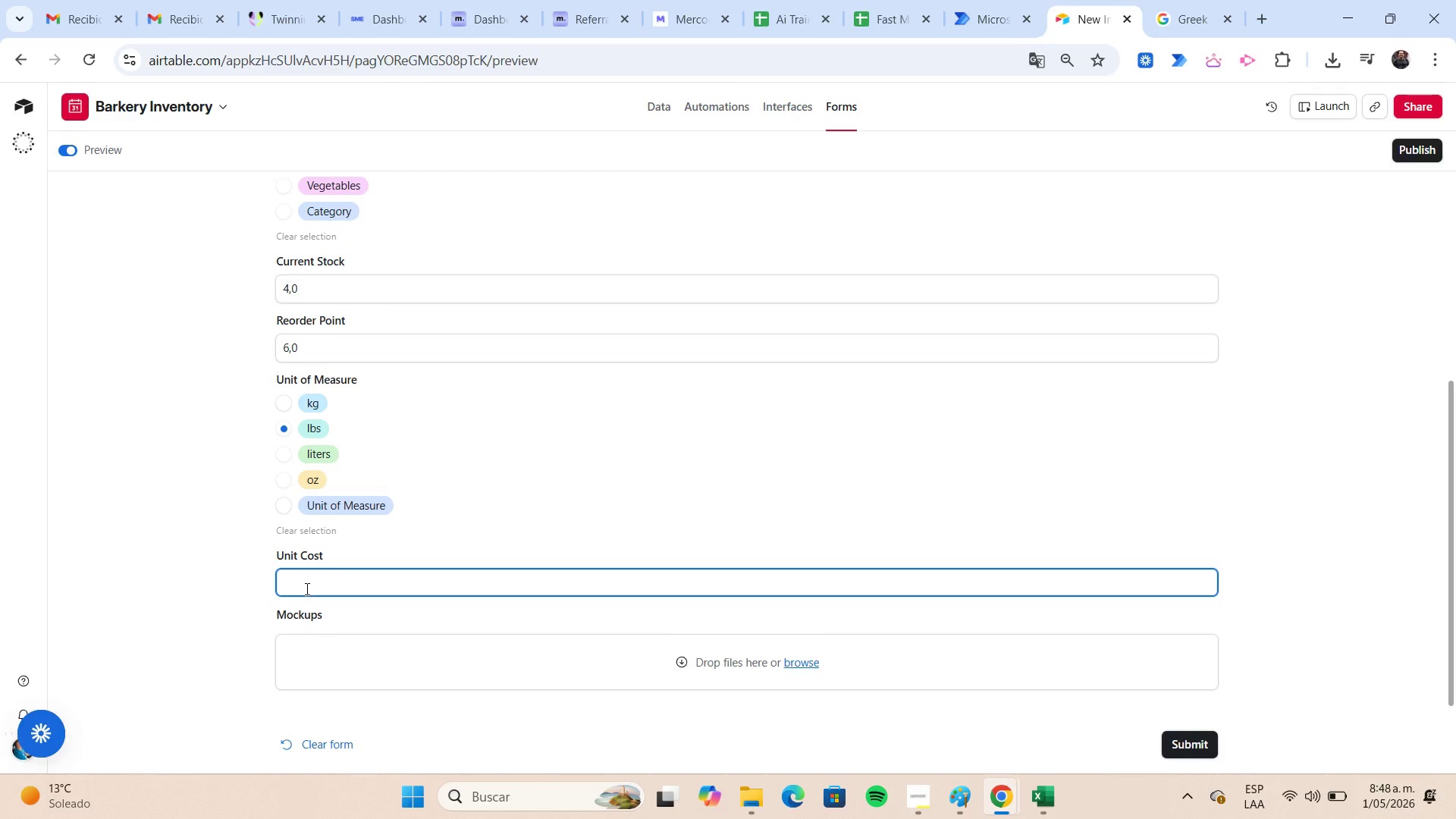 
key(Numpad7)
 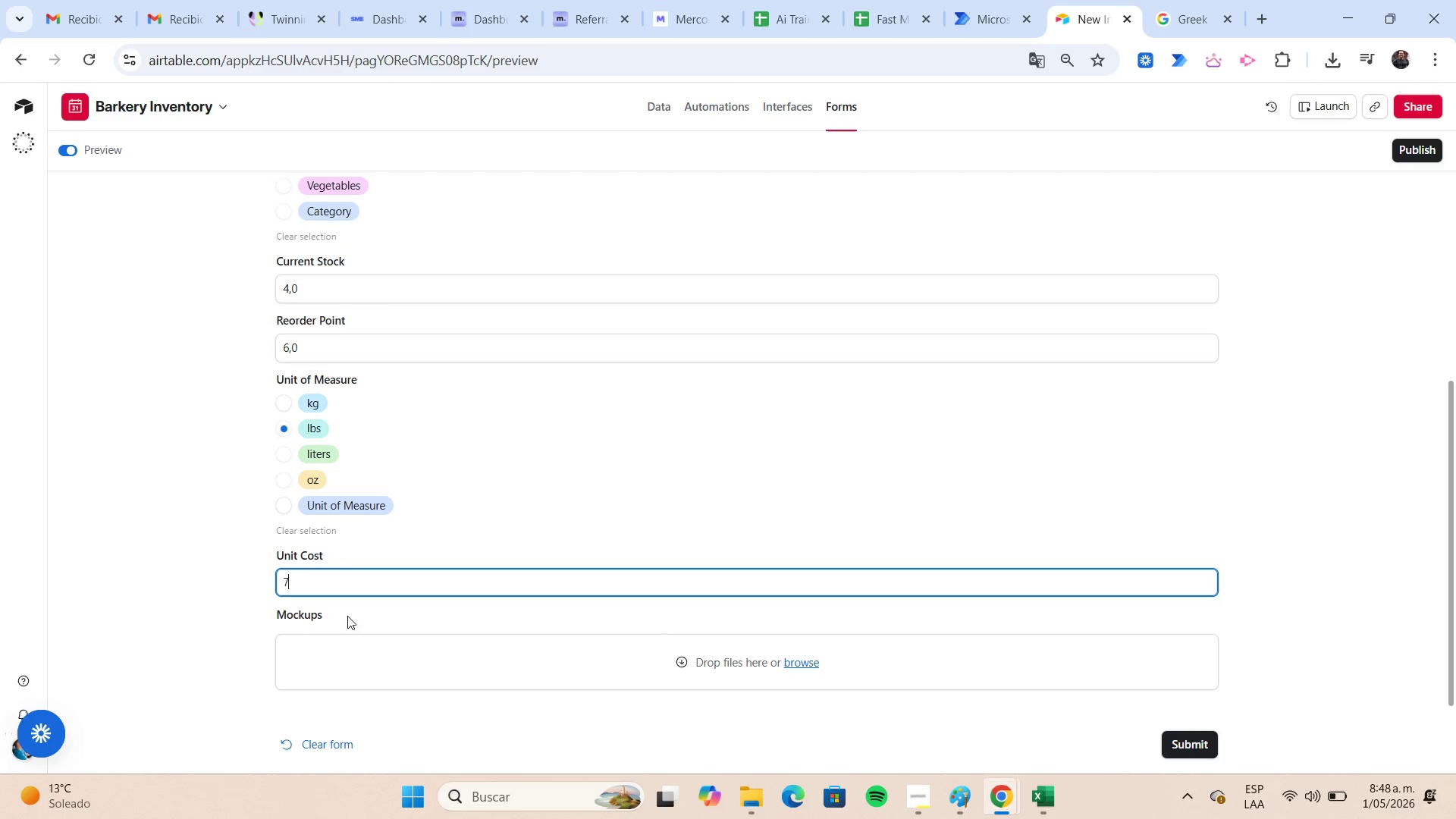 
left_click([377, 619])
 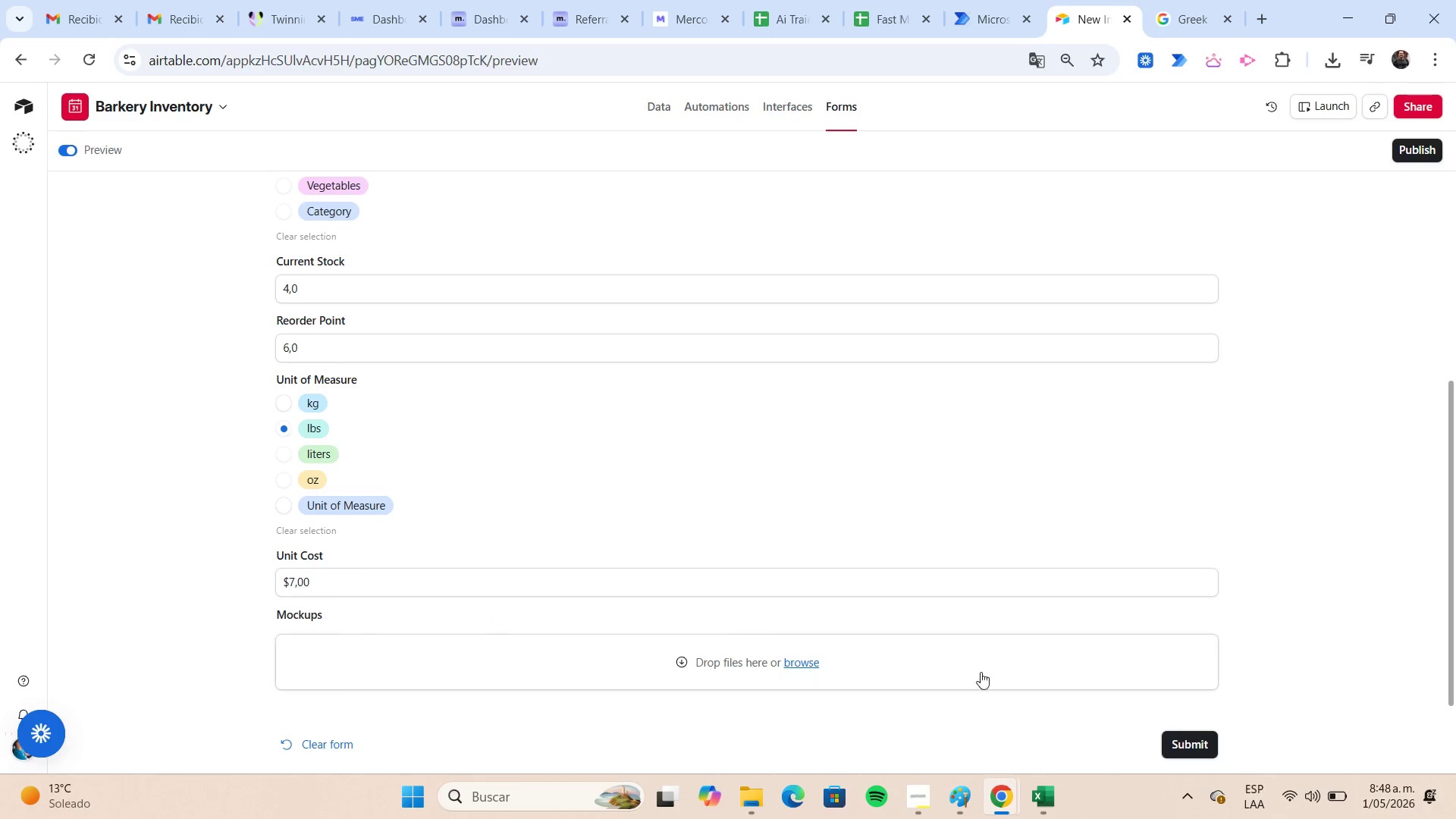 
wait(5.74)
 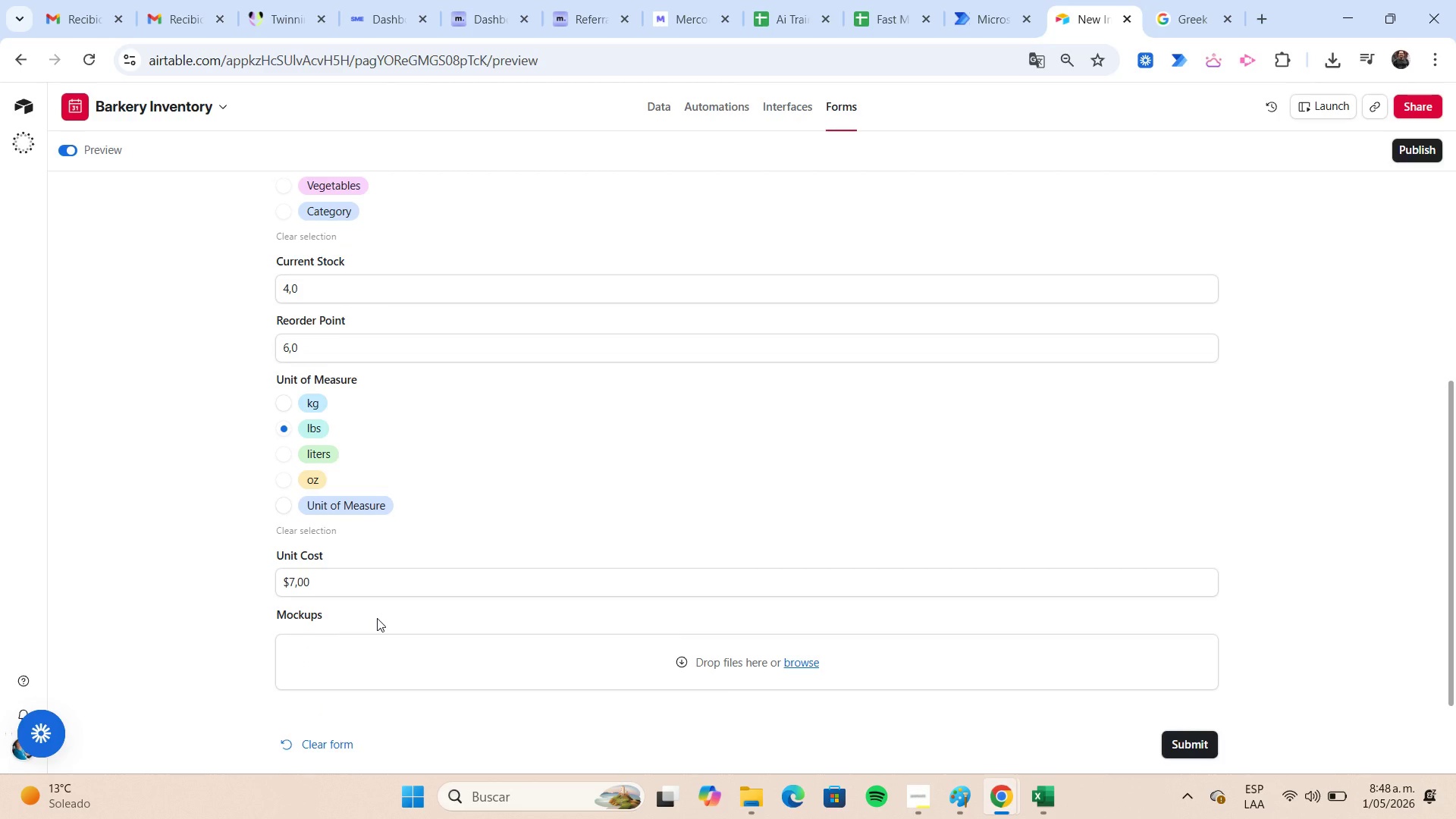 
left_click([1181, 739])
 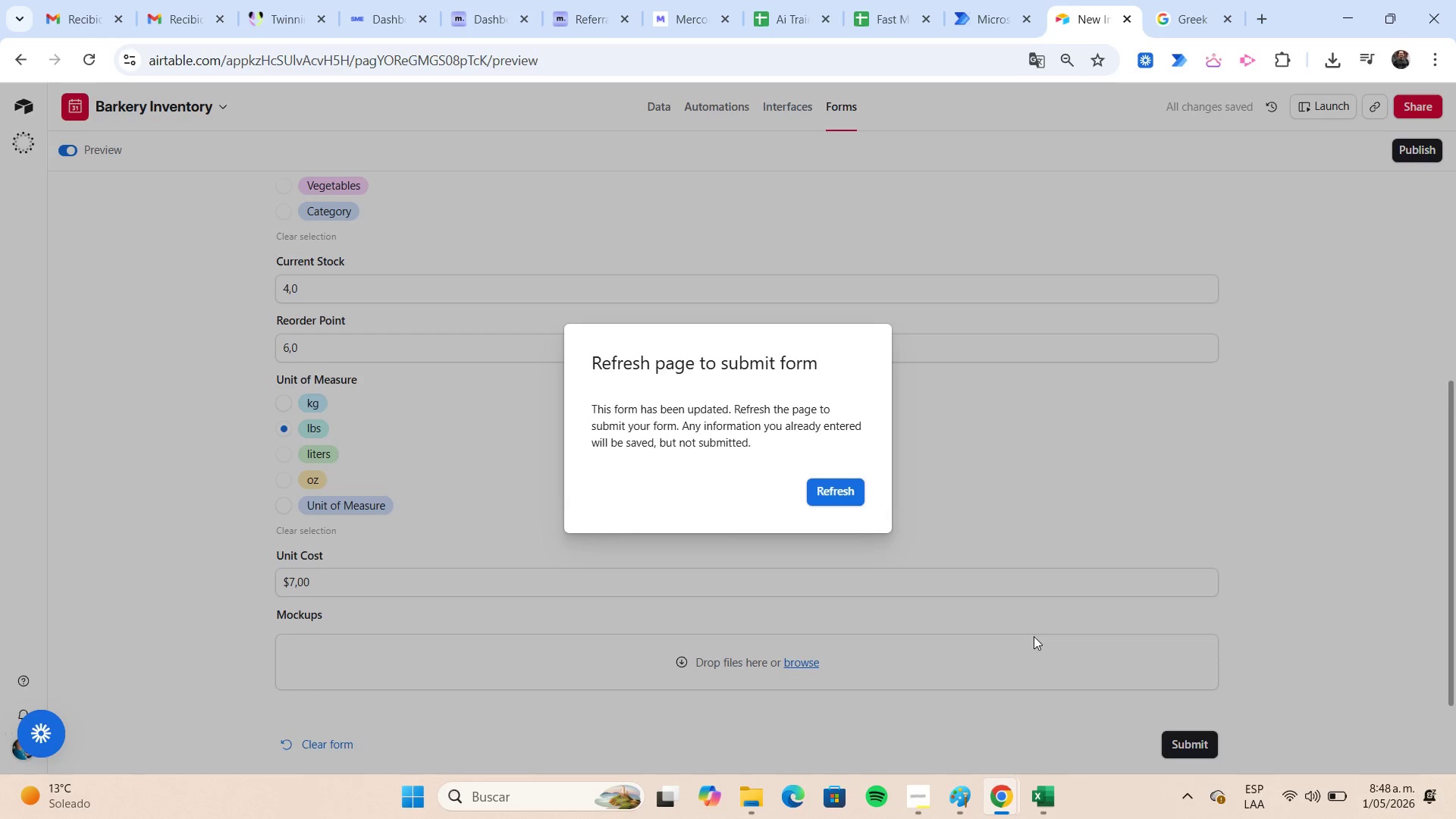 
left_click([853, 494])
 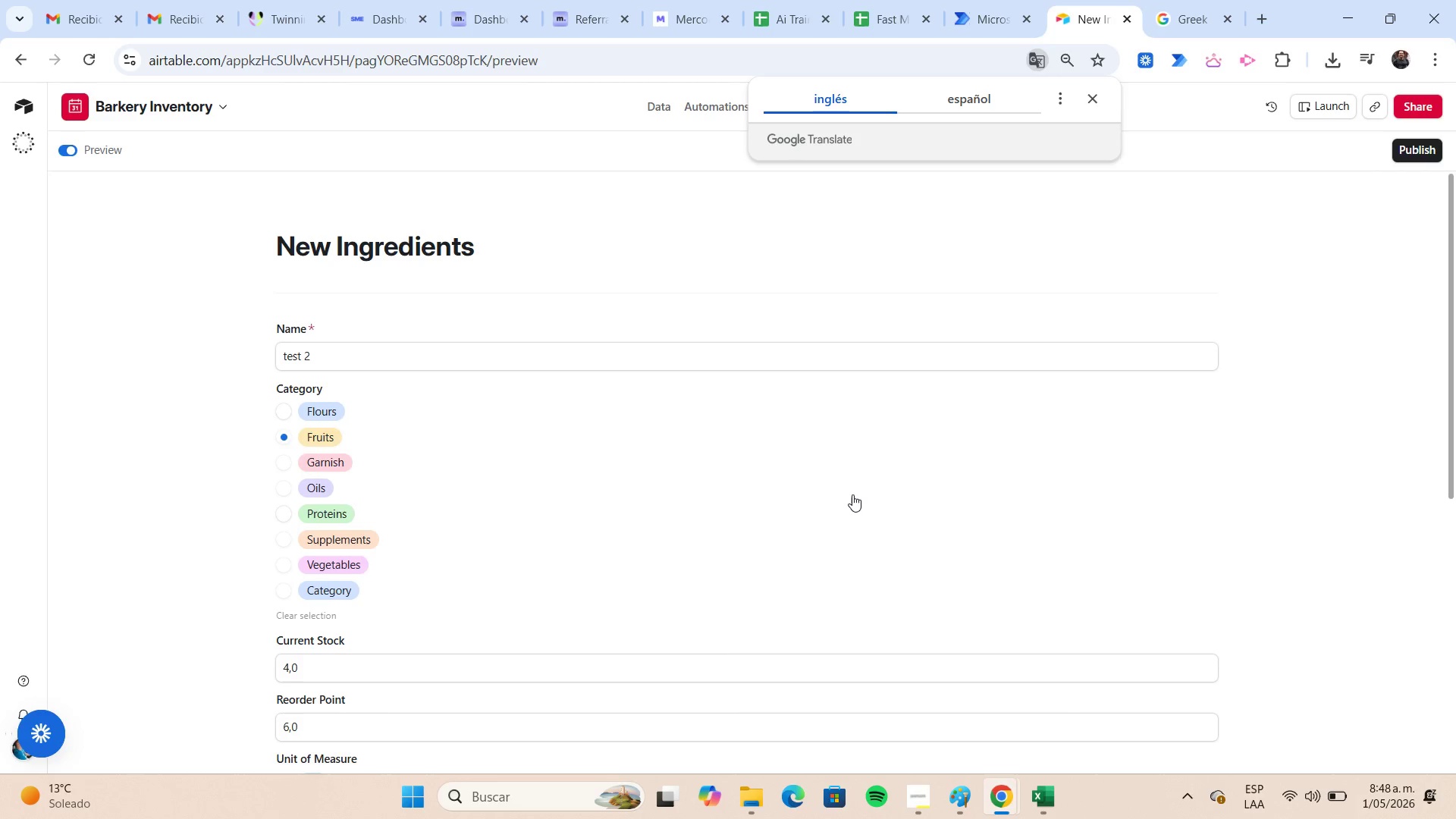 
wait(10.89)
 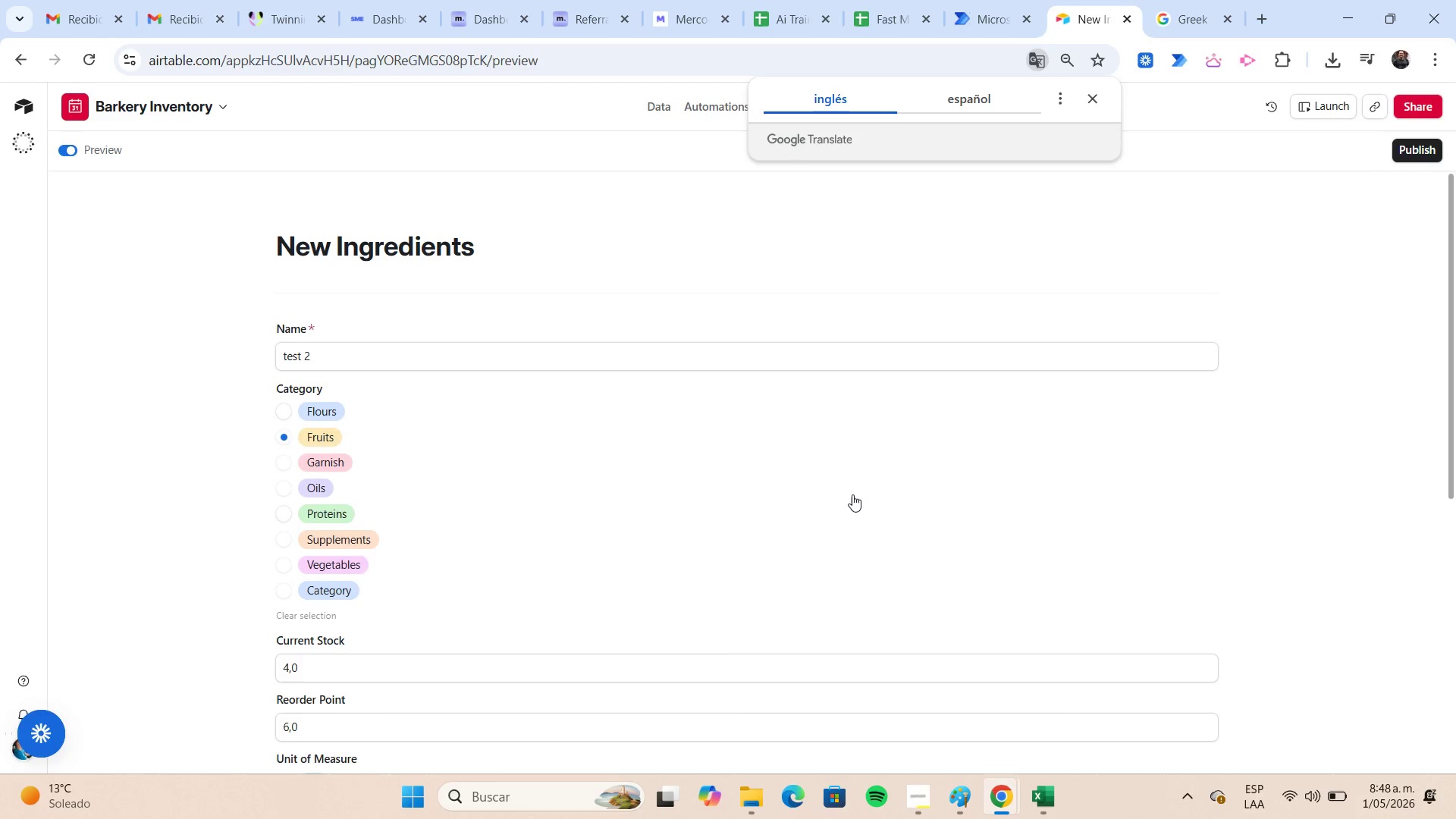 
left_click([667, 110])
 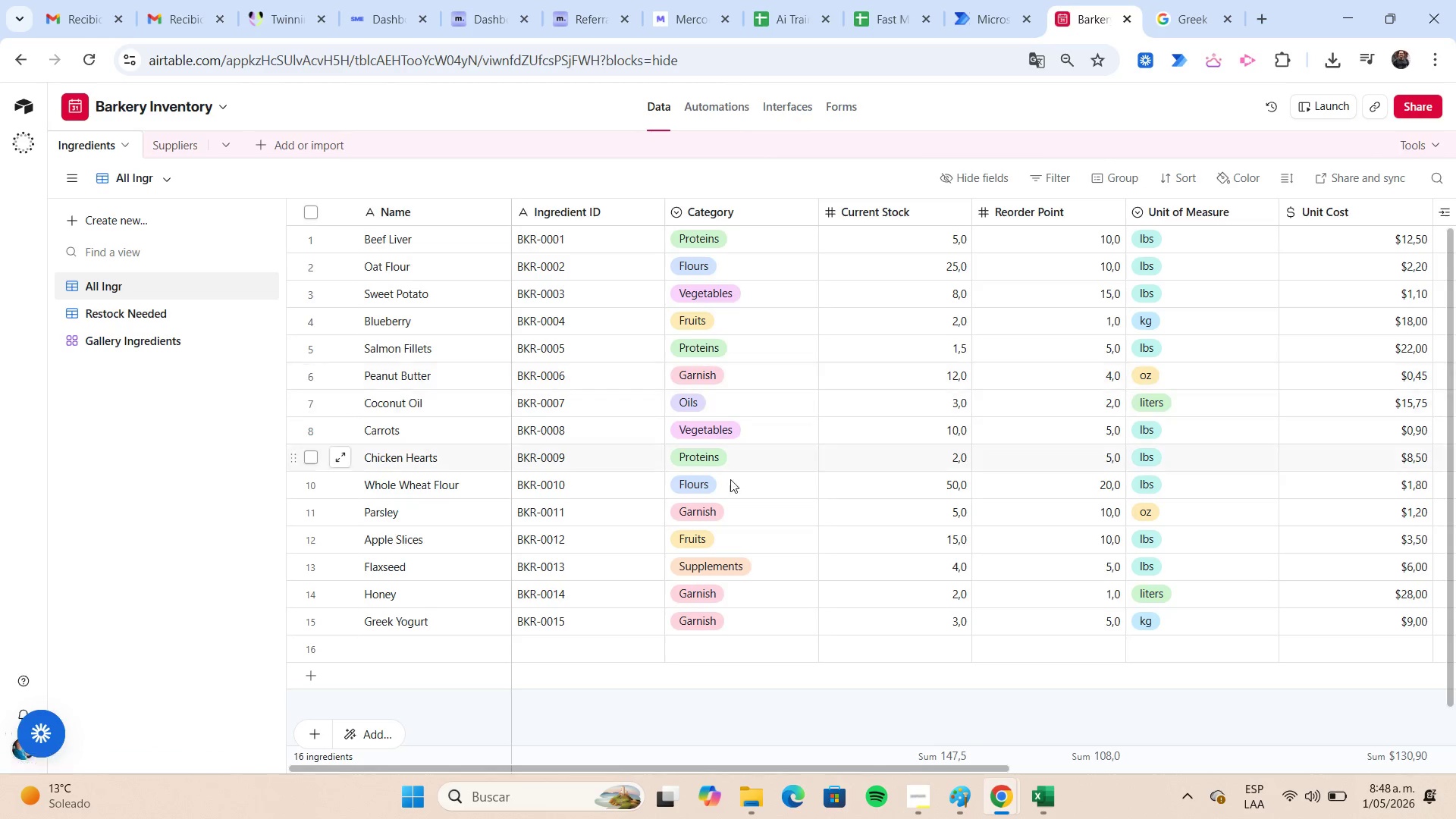 
scroll: coordinate [775, 510], scroll_direction: down, amount: 2.0
 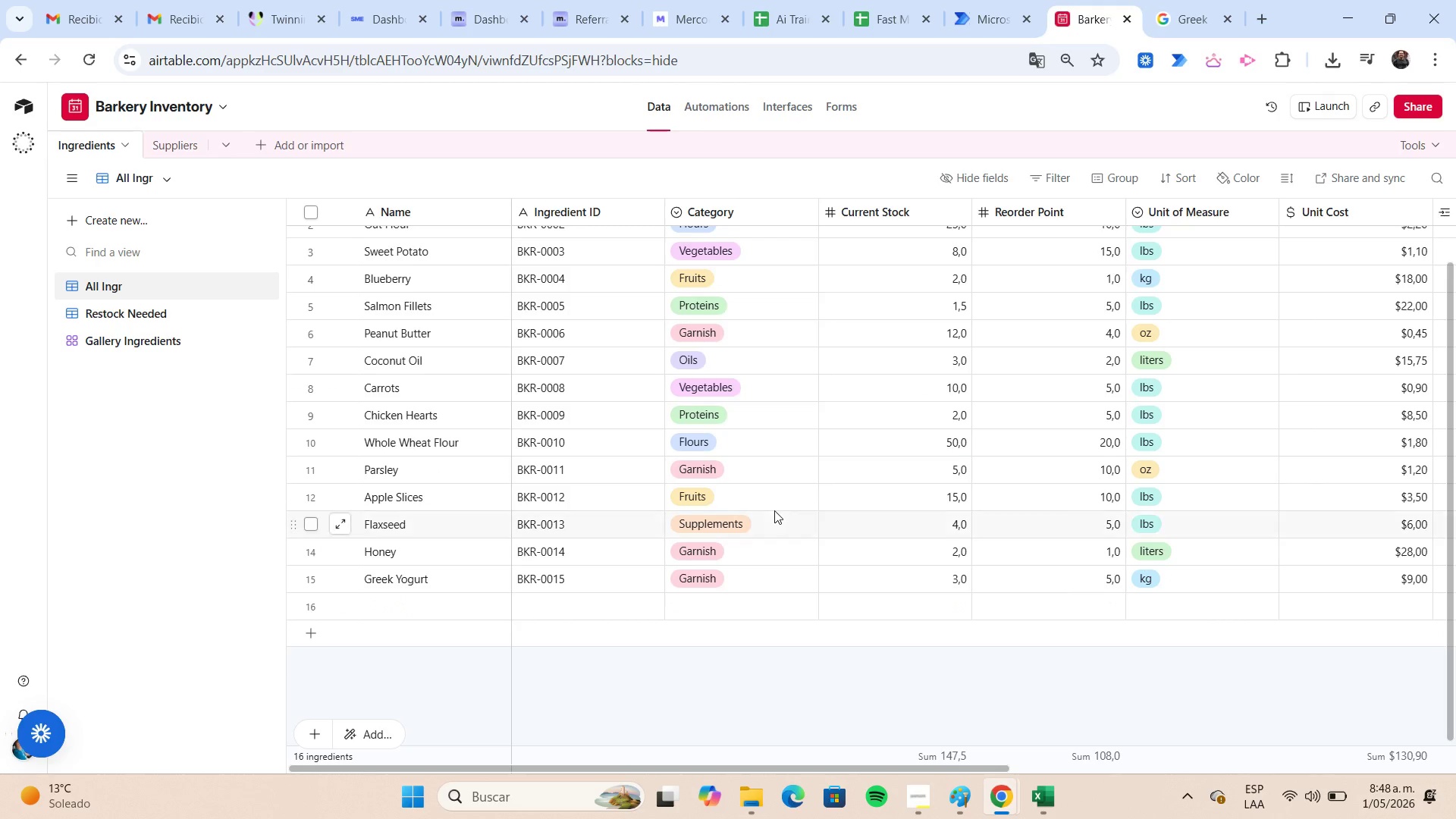 
scroll: coordinate [774, 510], scroll_direction: up, amount: 3.0
 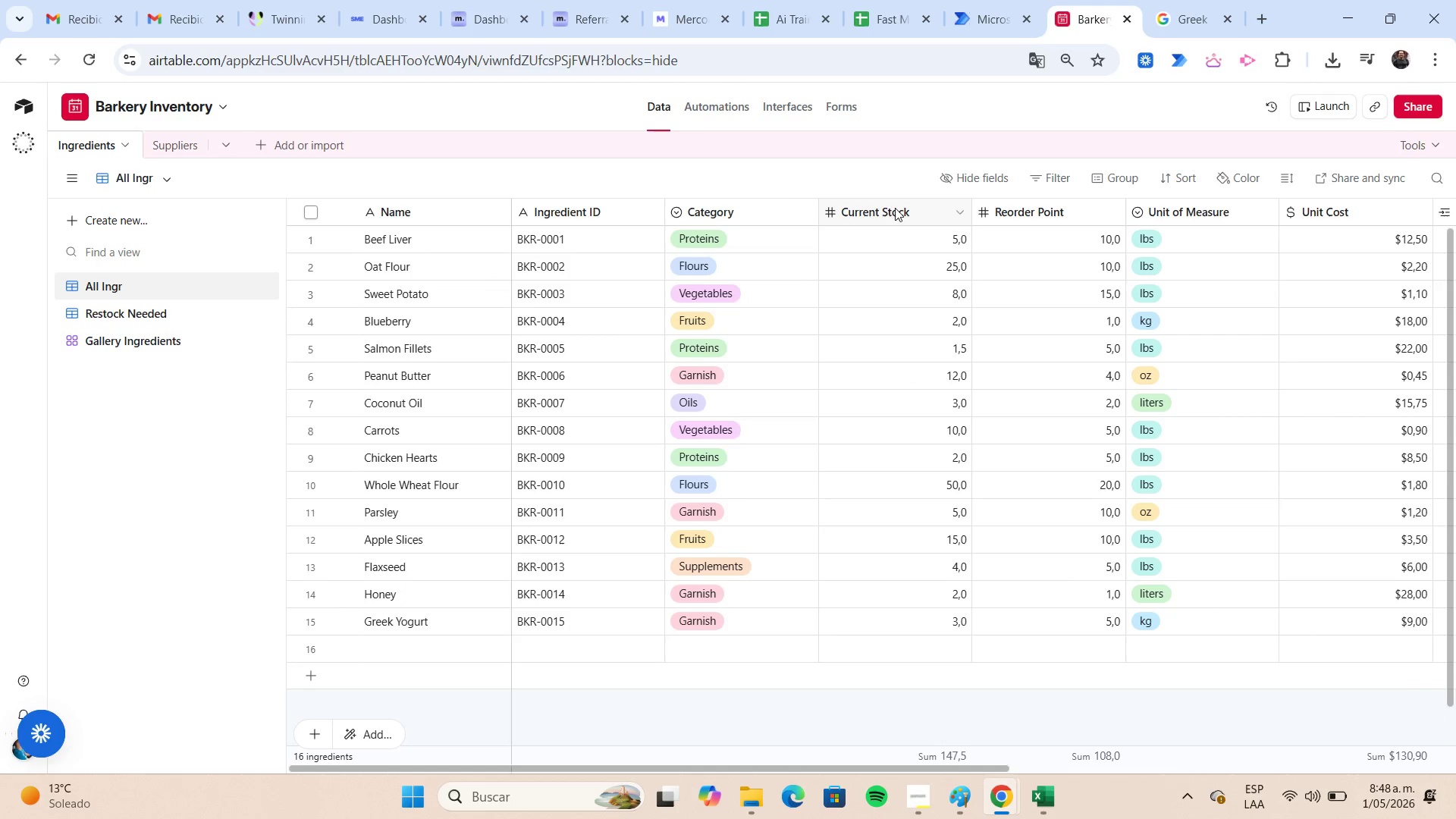 
left_click([849, 108])
 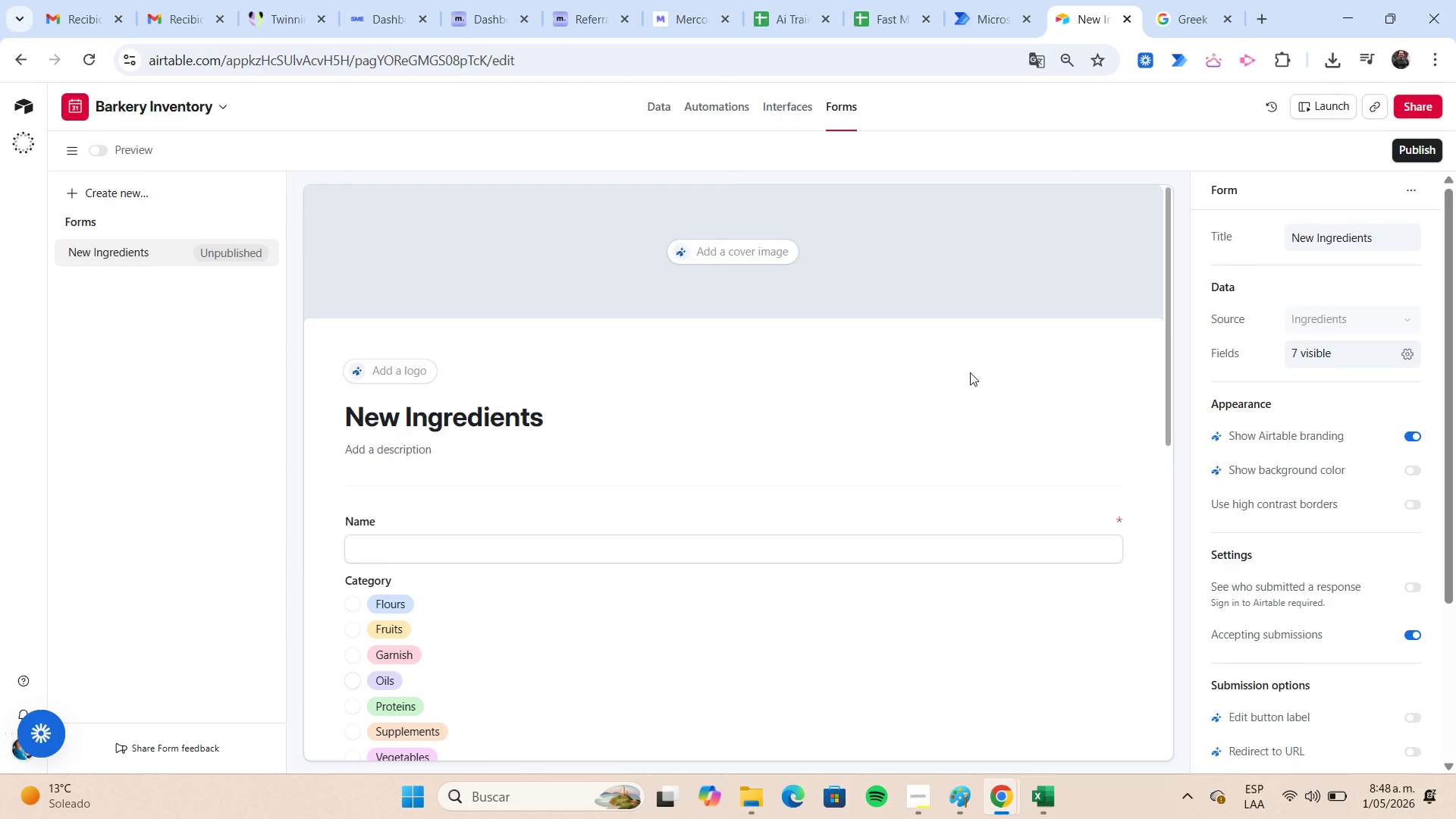 
scroll: coordinate [970, 372], scroll_direction: down, amount: 4.0
 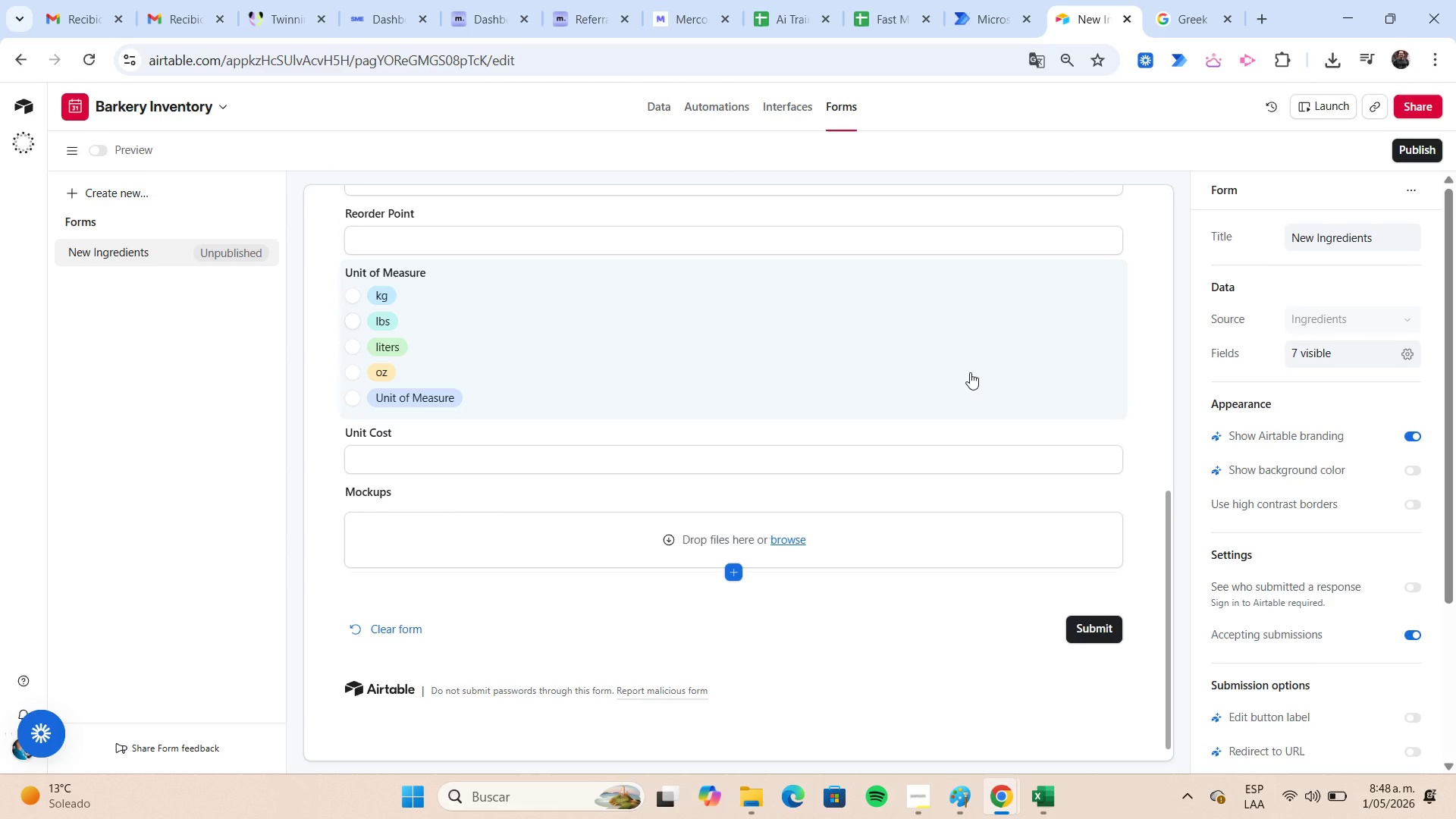 
scroll: coordinate [970, 372], scroll_direction: up, amount: 11.0
 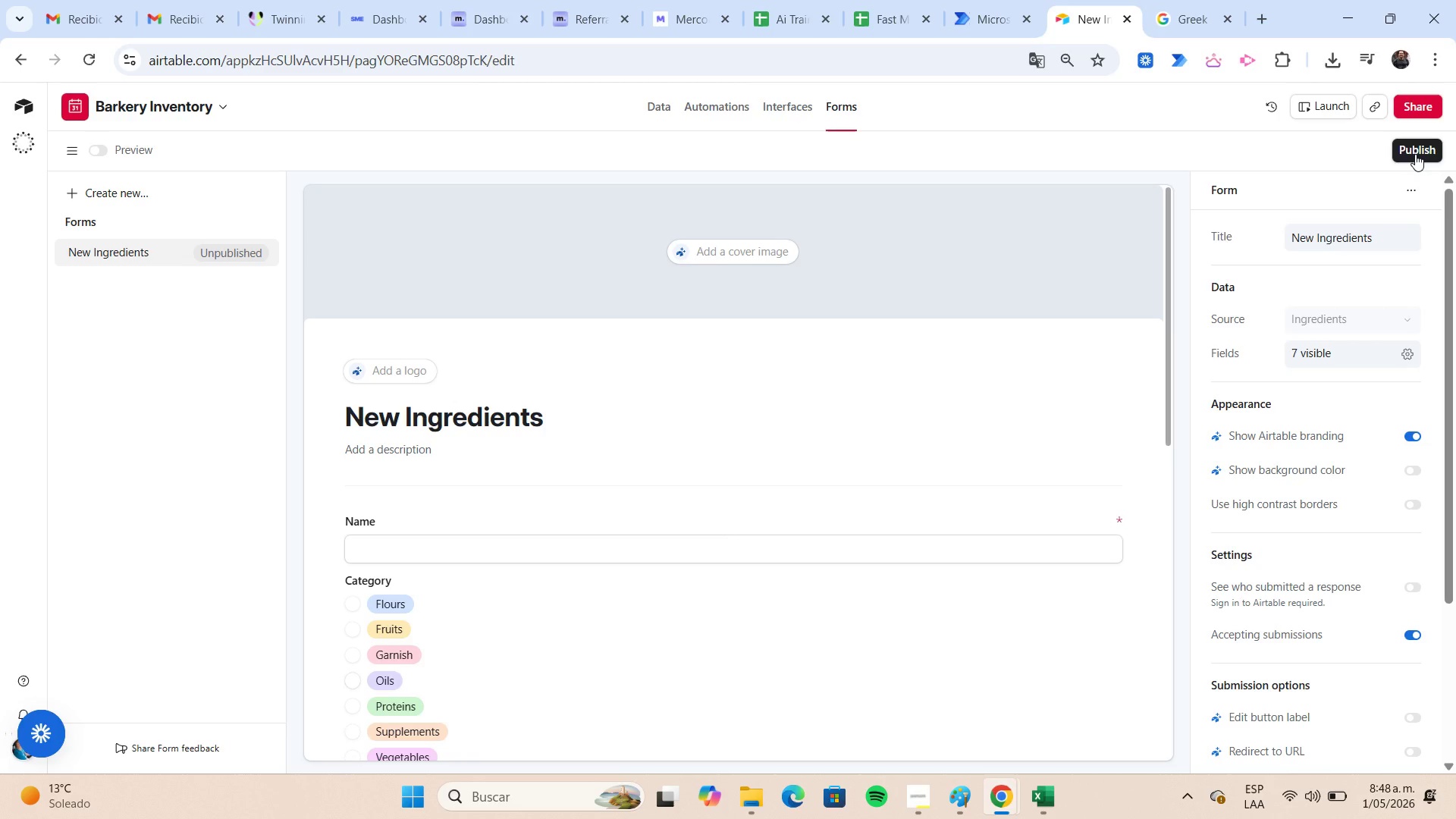 
left_click([1415, 154])
 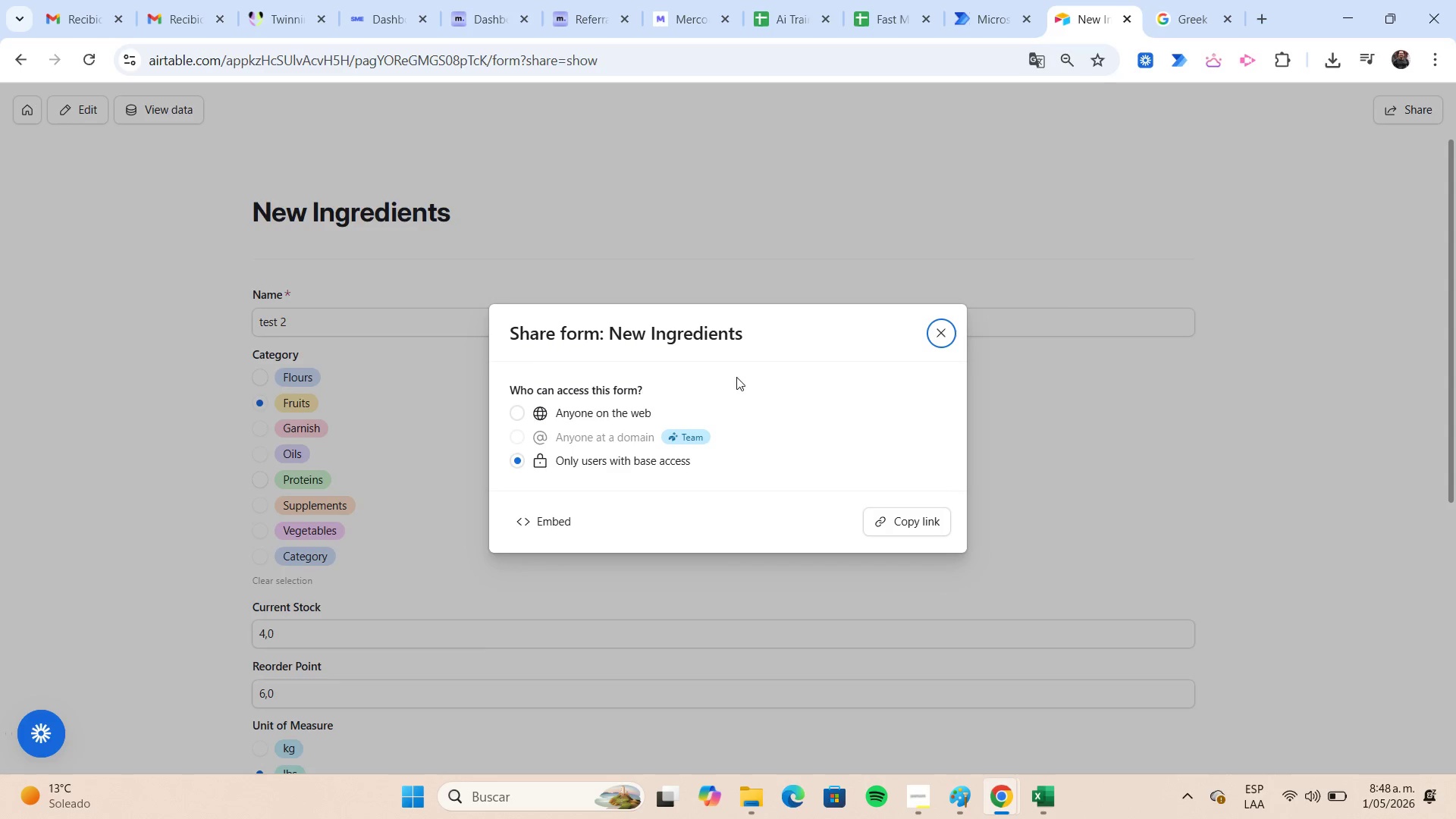 
wait(7.92)
 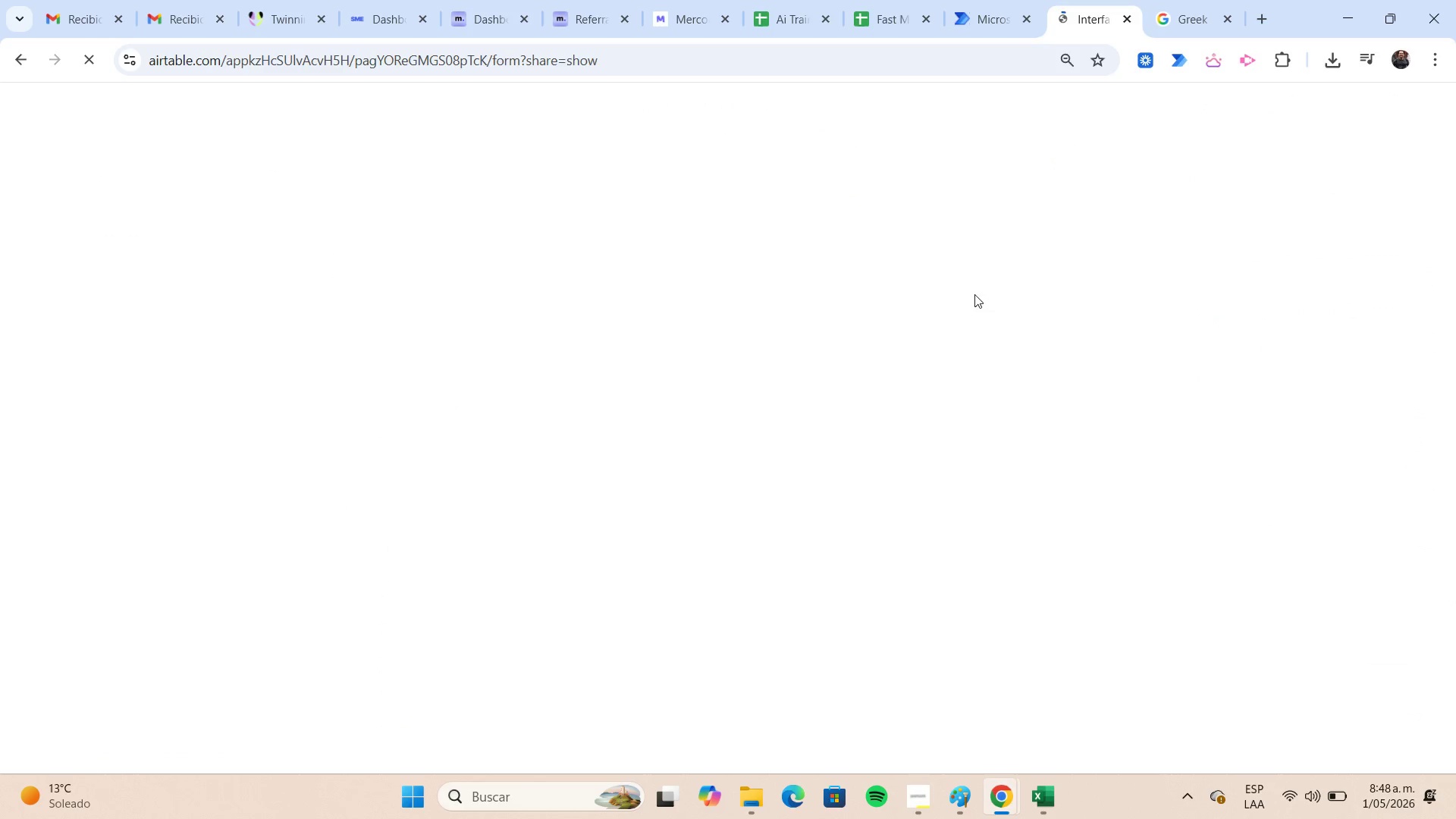 
left_click([942, 340])
 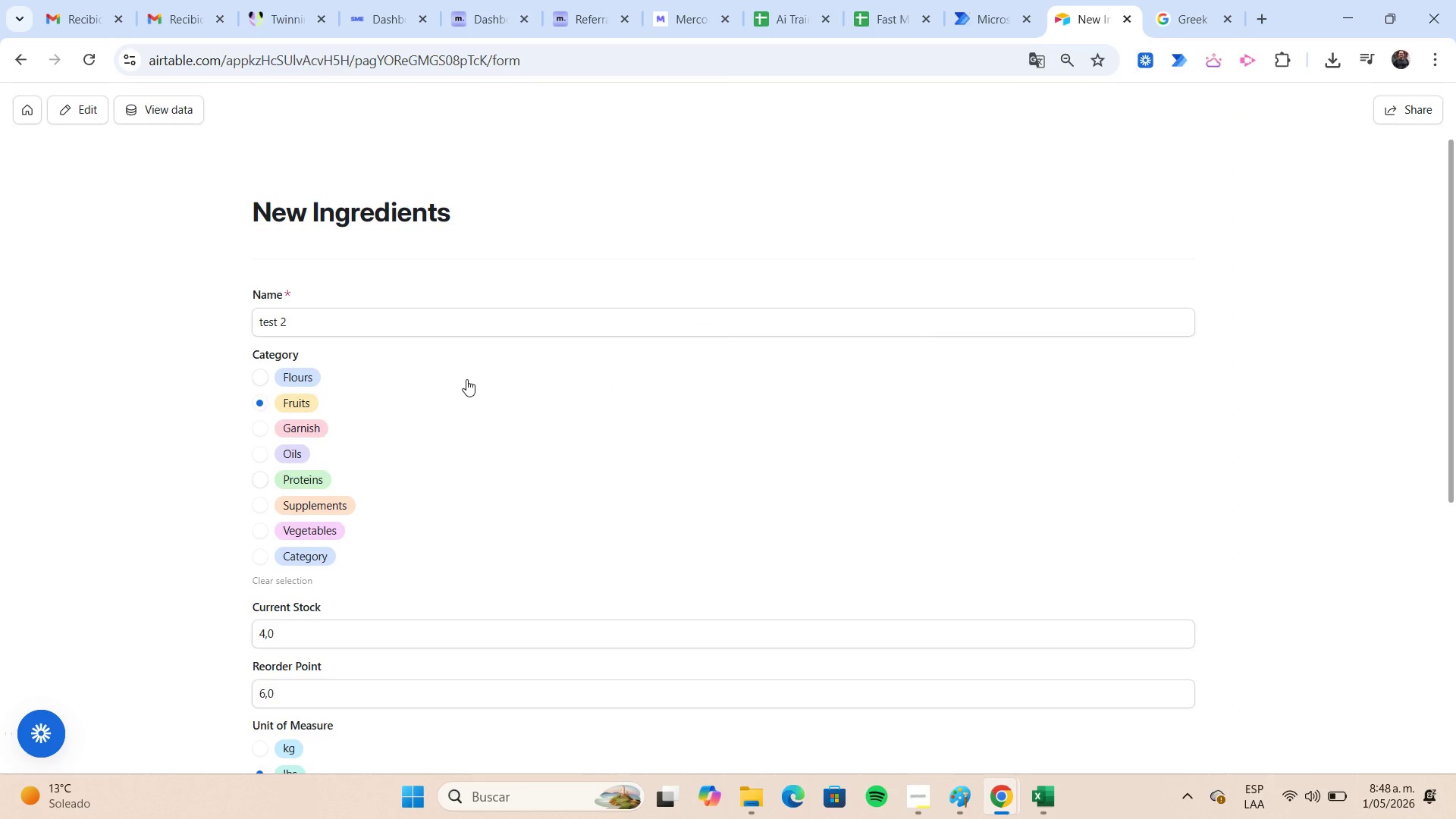 
scroll: coordinate [466, 379], scroll_direction: down, amount: 3.0
 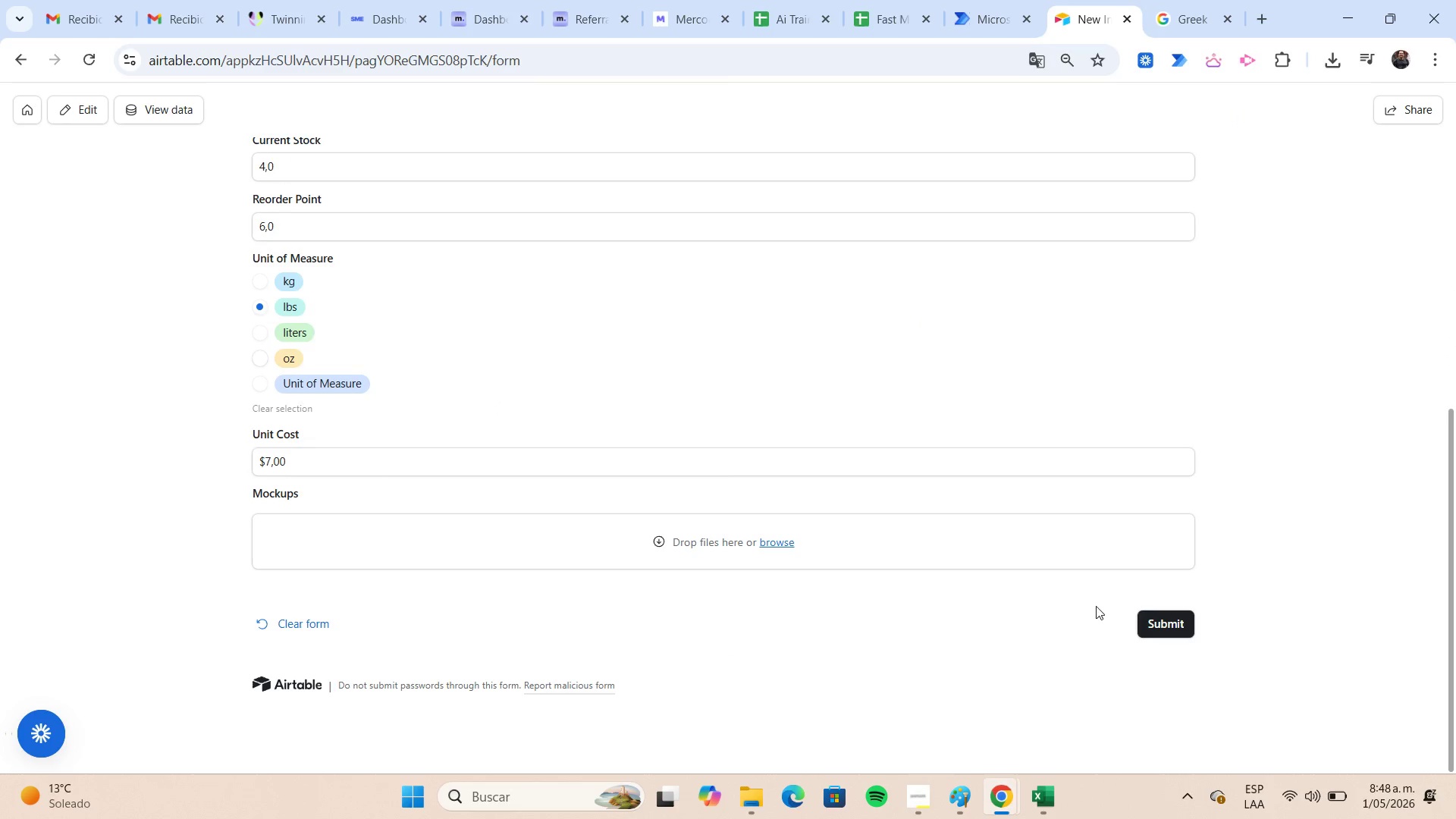 
left_click([1159, 626])
 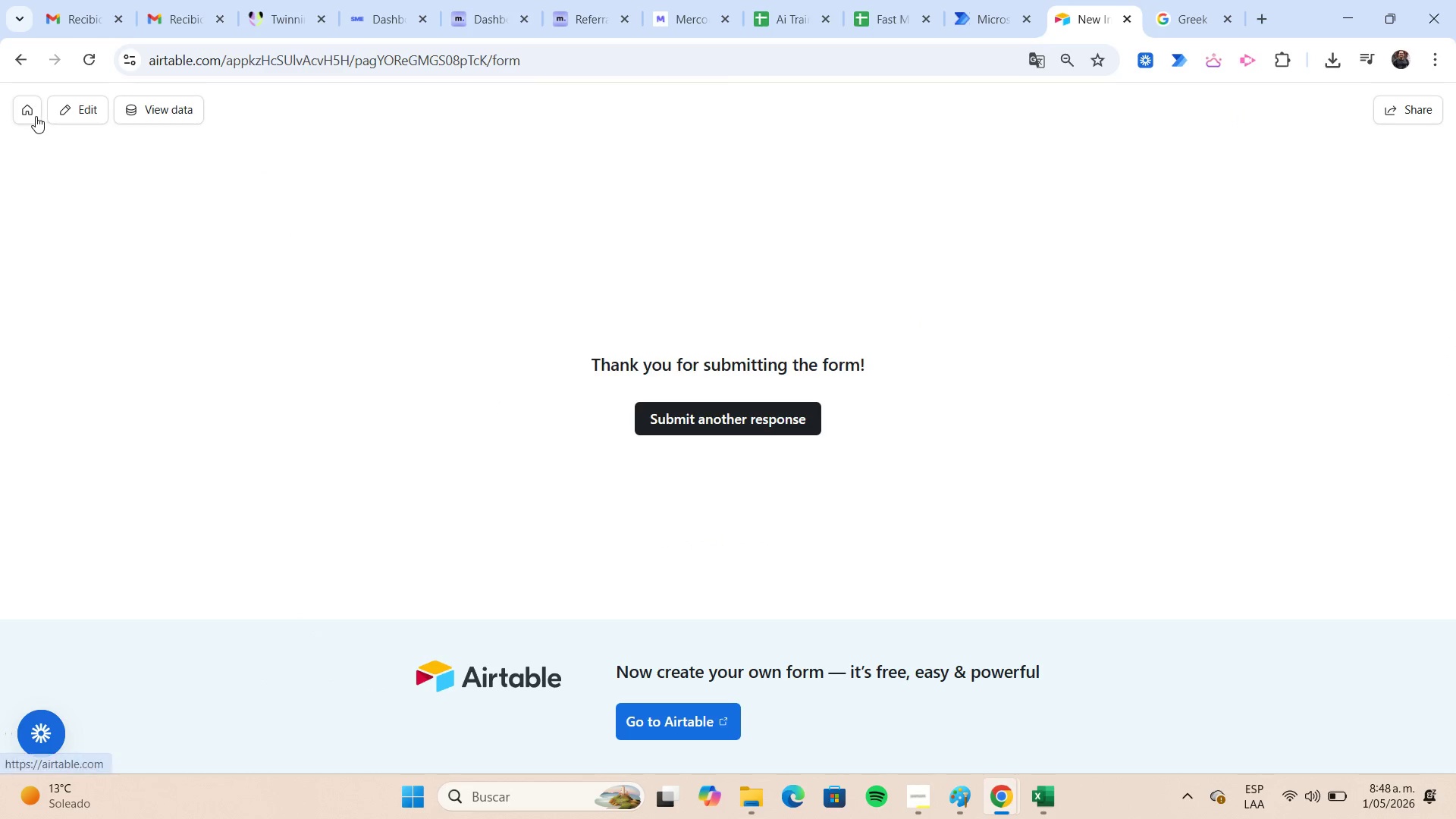 
left_click([183, 116])
 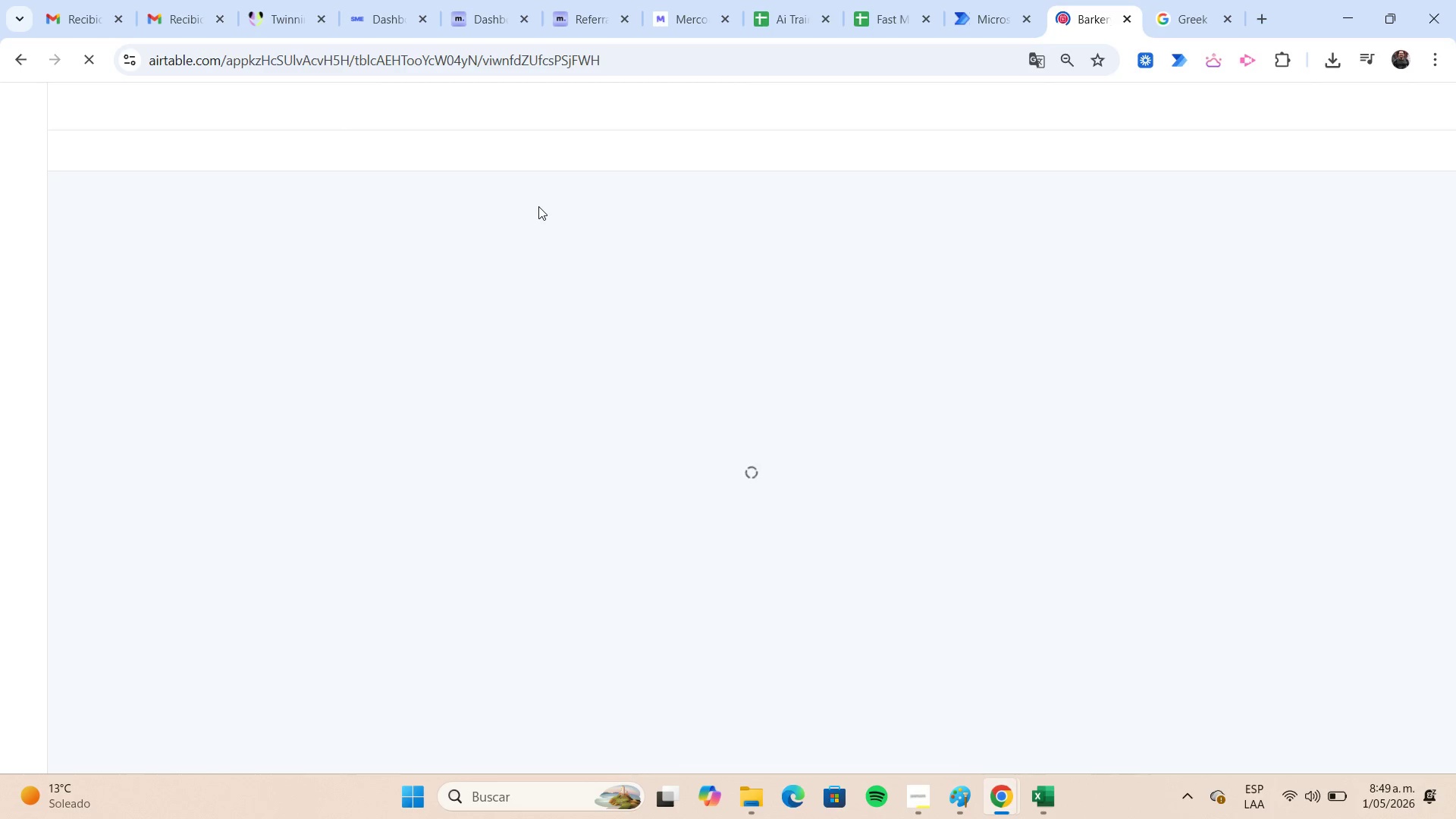 
wait(8.55)
 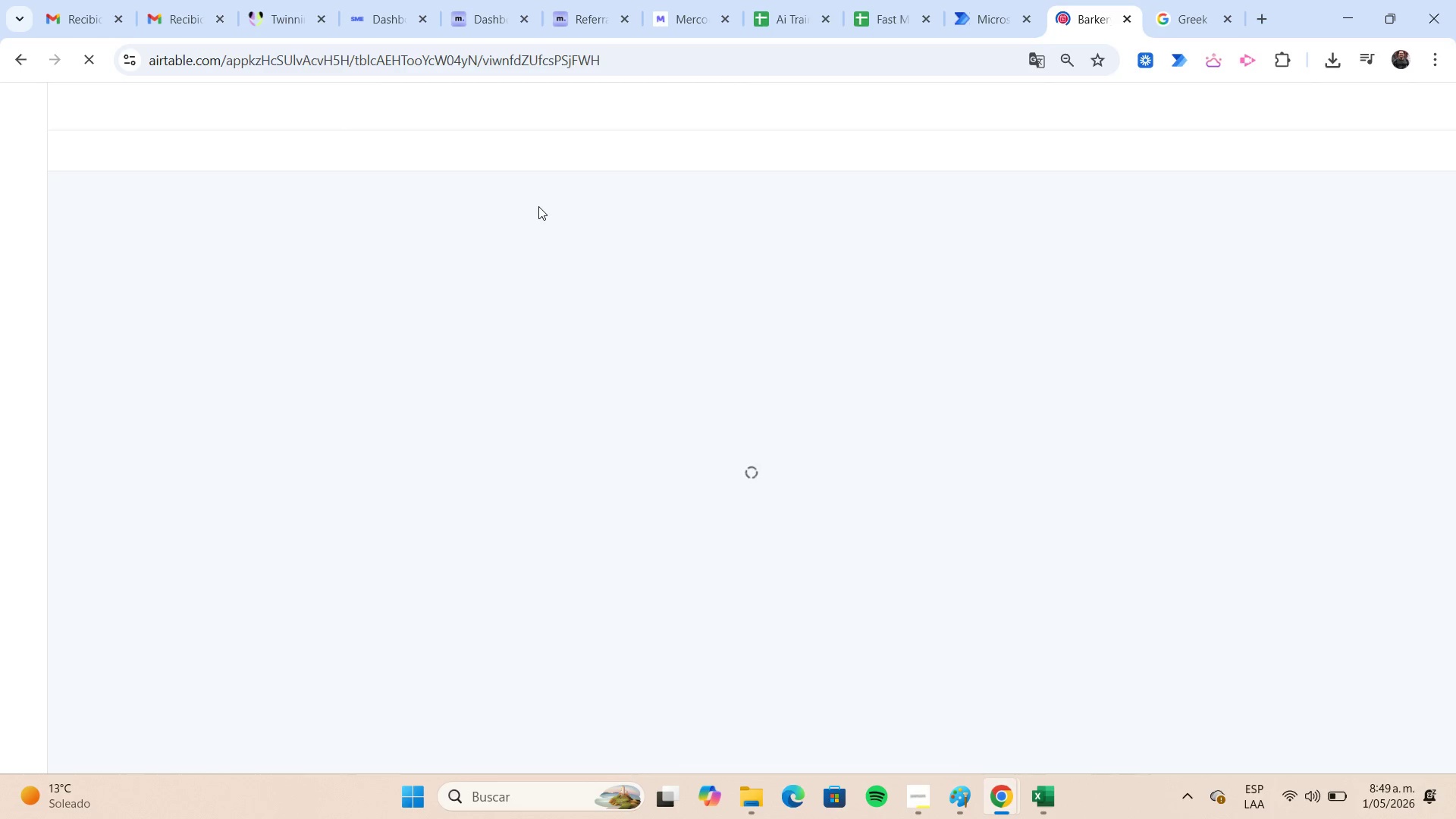 
left_click_drag(start_coordinate=[794, 766], to_coordinate=[1166, 745])
 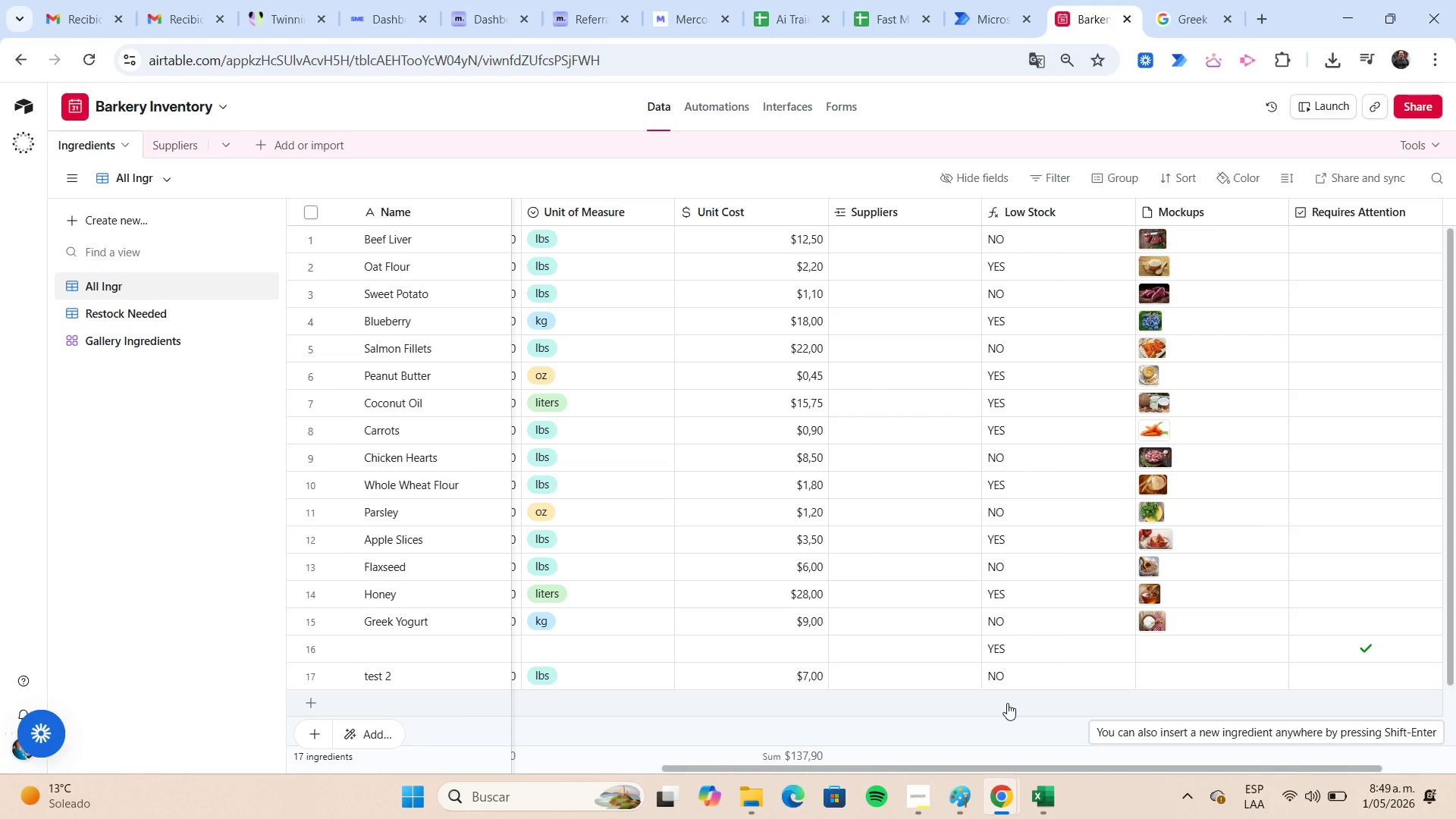 
wait(8.66)
 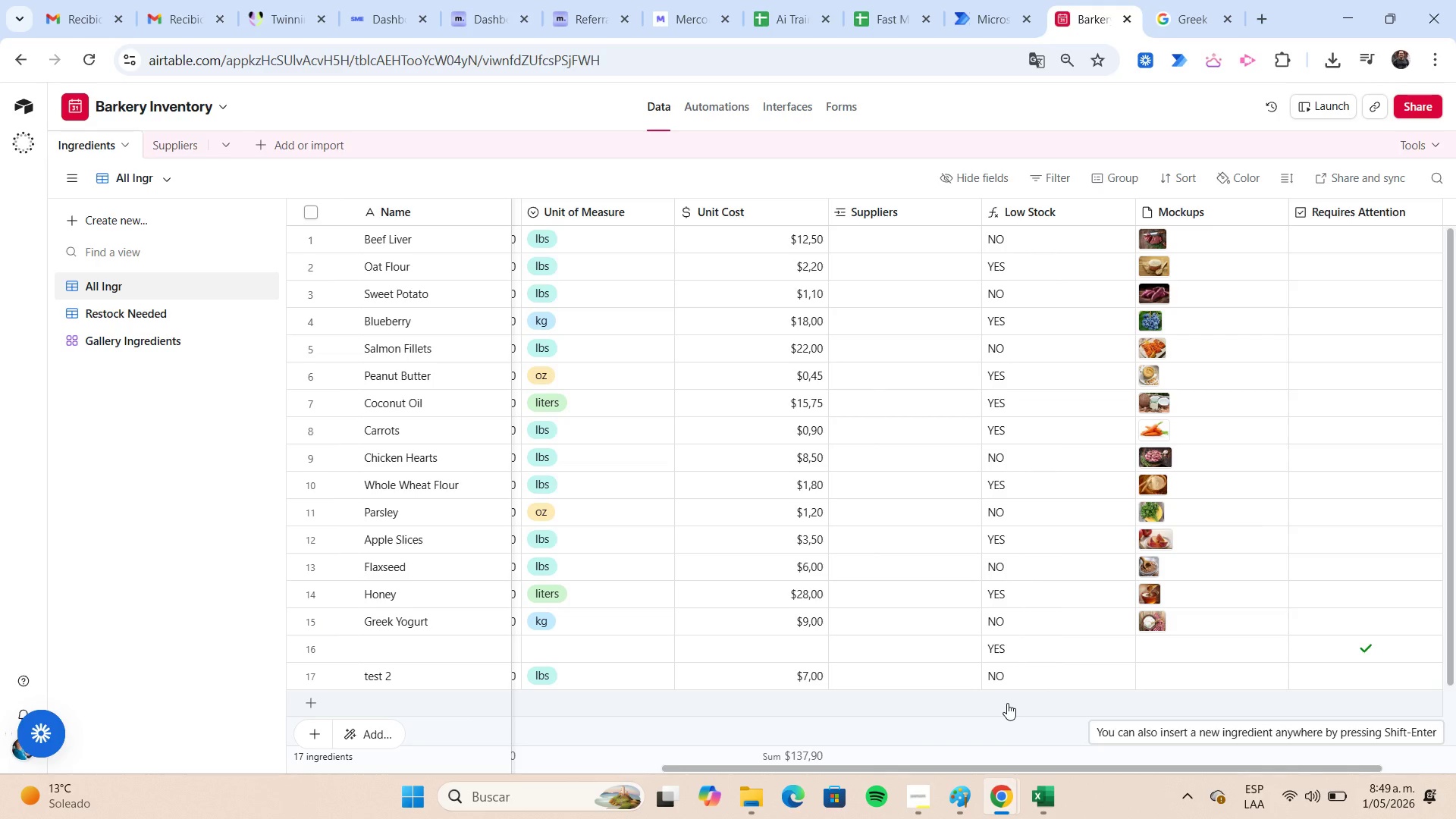 
left_click_drag(start_coordinate=[984, 765], to_coordinate=[821, 767])
 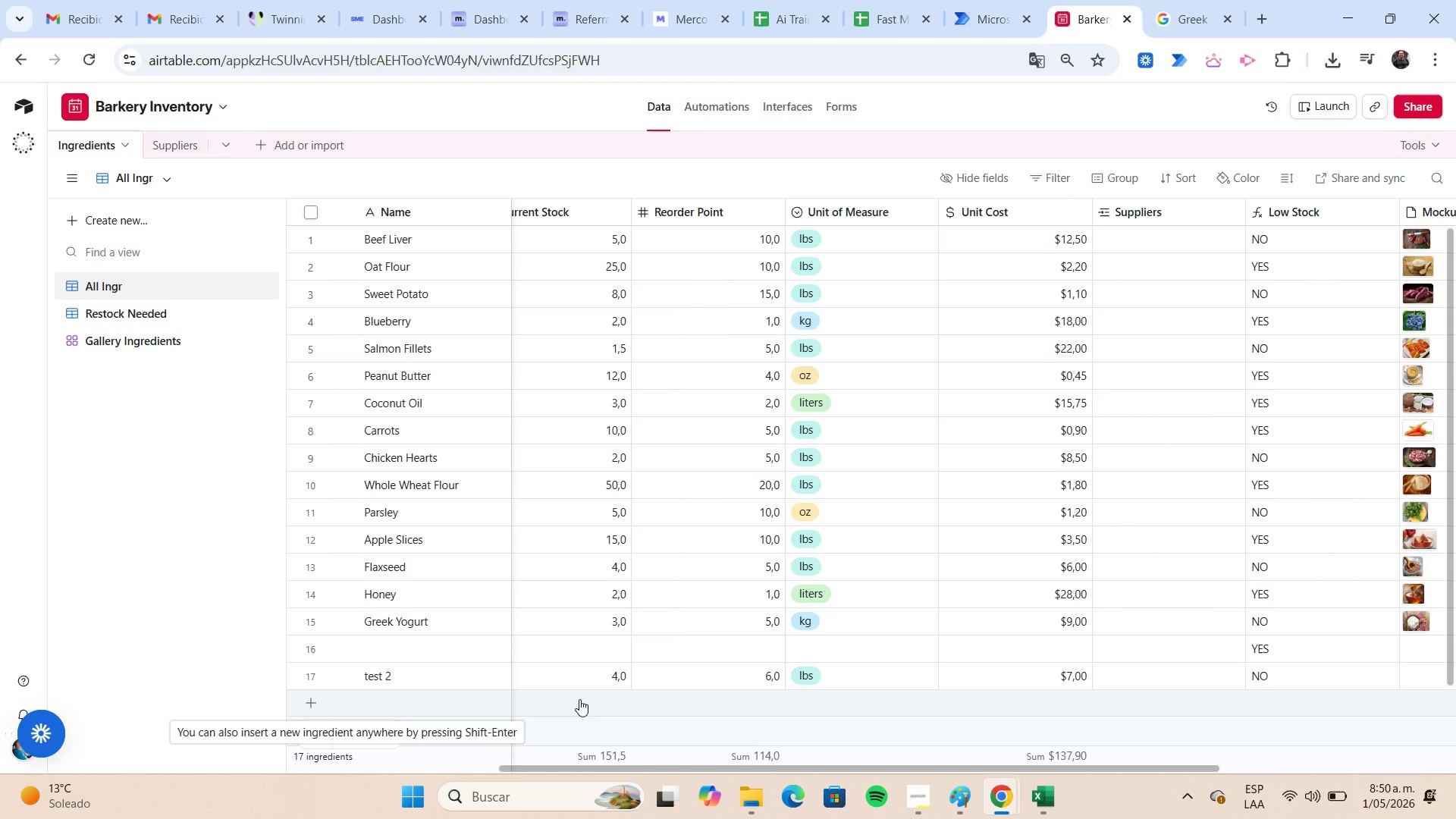 
wait(35.79)
 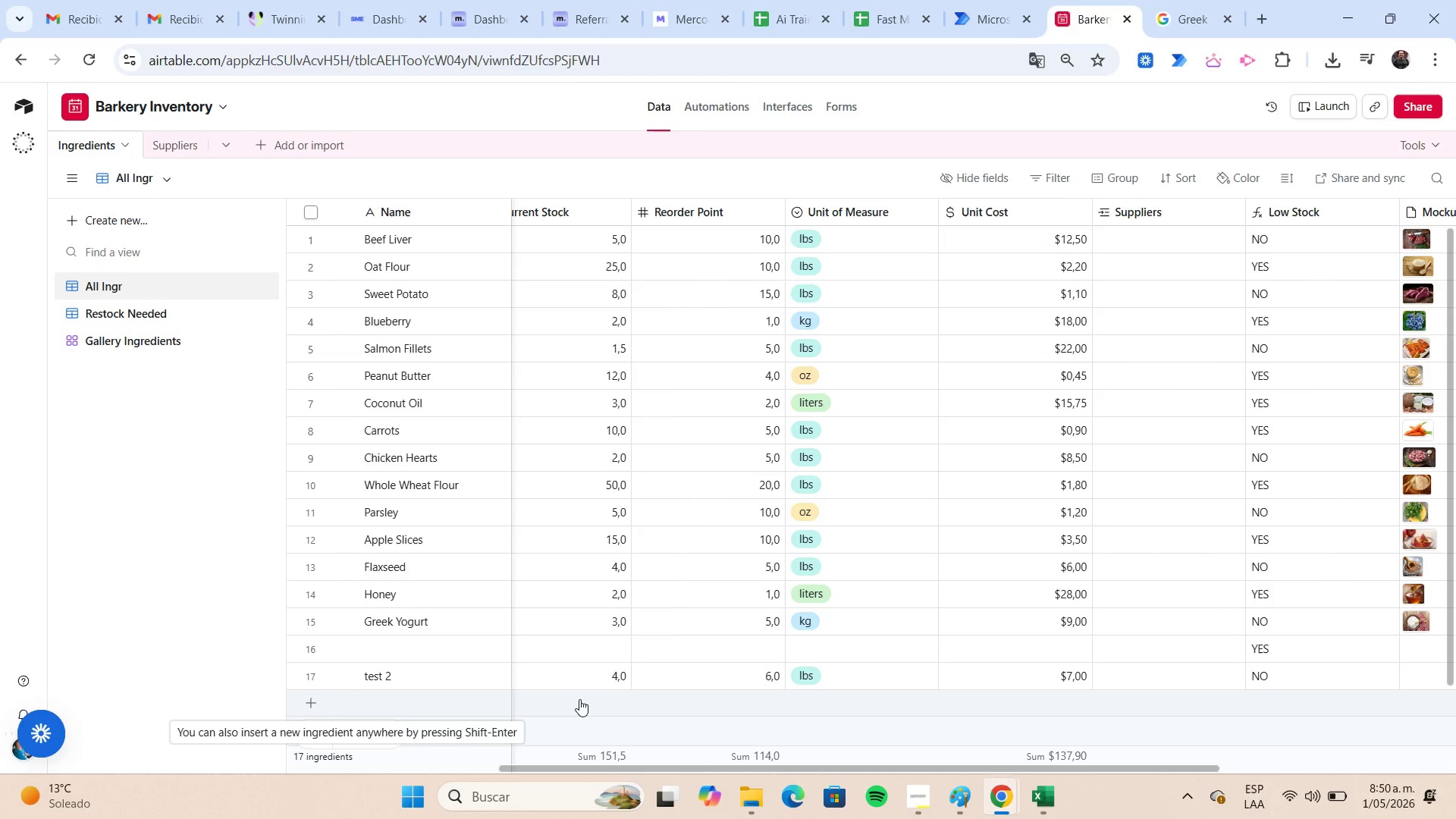 
mouse_move([1027, 767])
 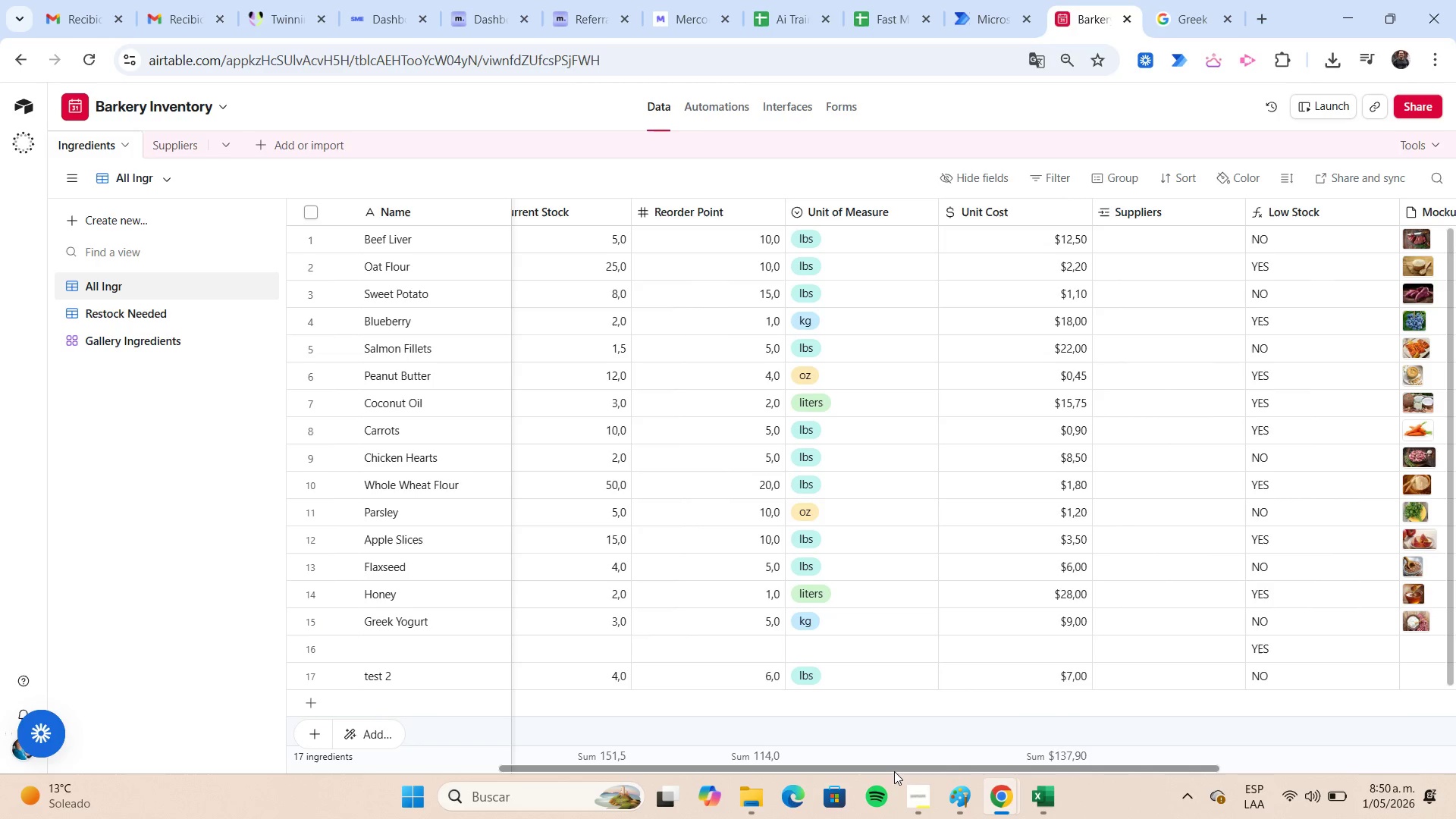 
left_click_drag(start_coordinate=[894, 771], to_coordinate=[673, 751])
 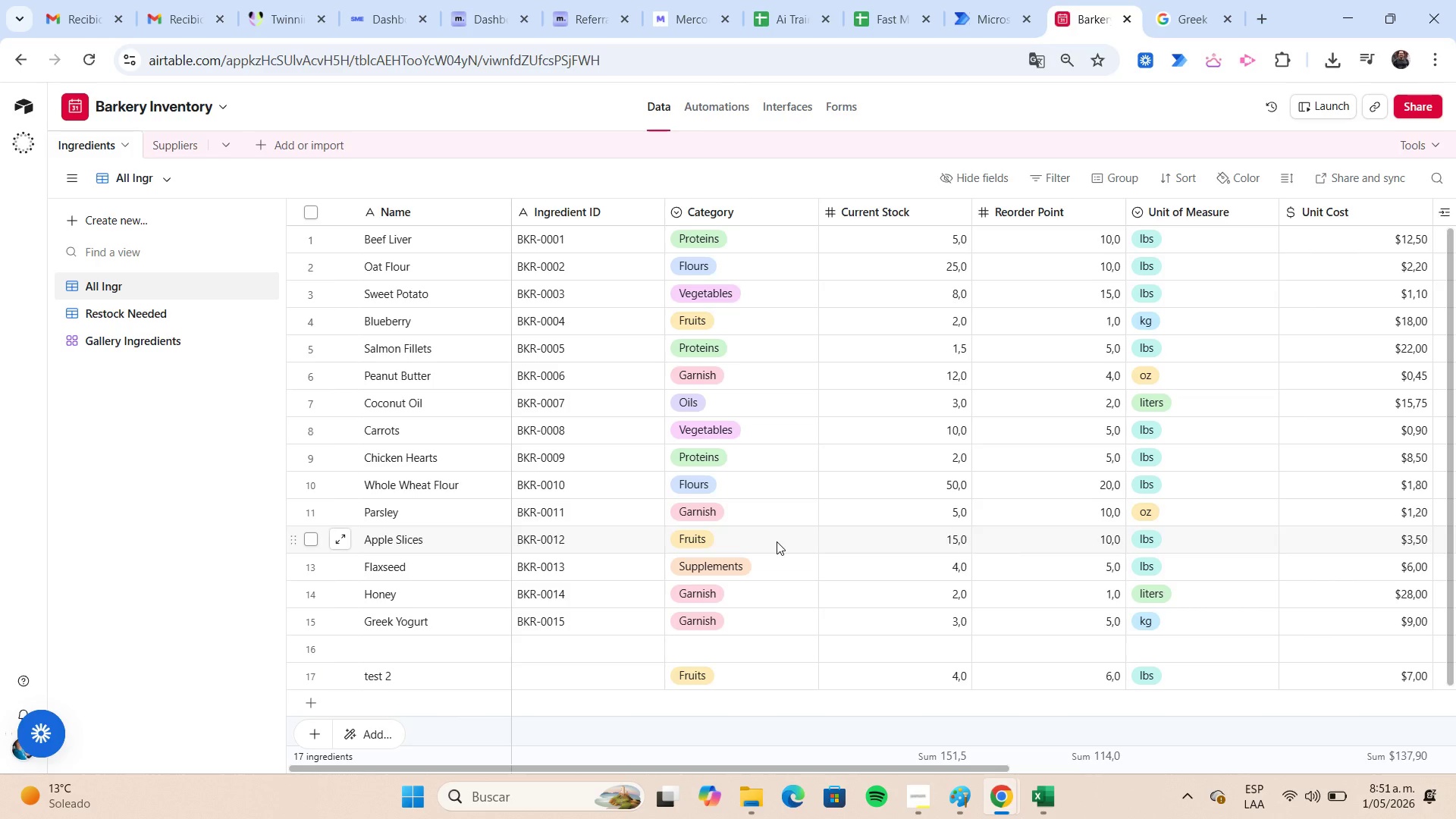 
wait(84.47)
 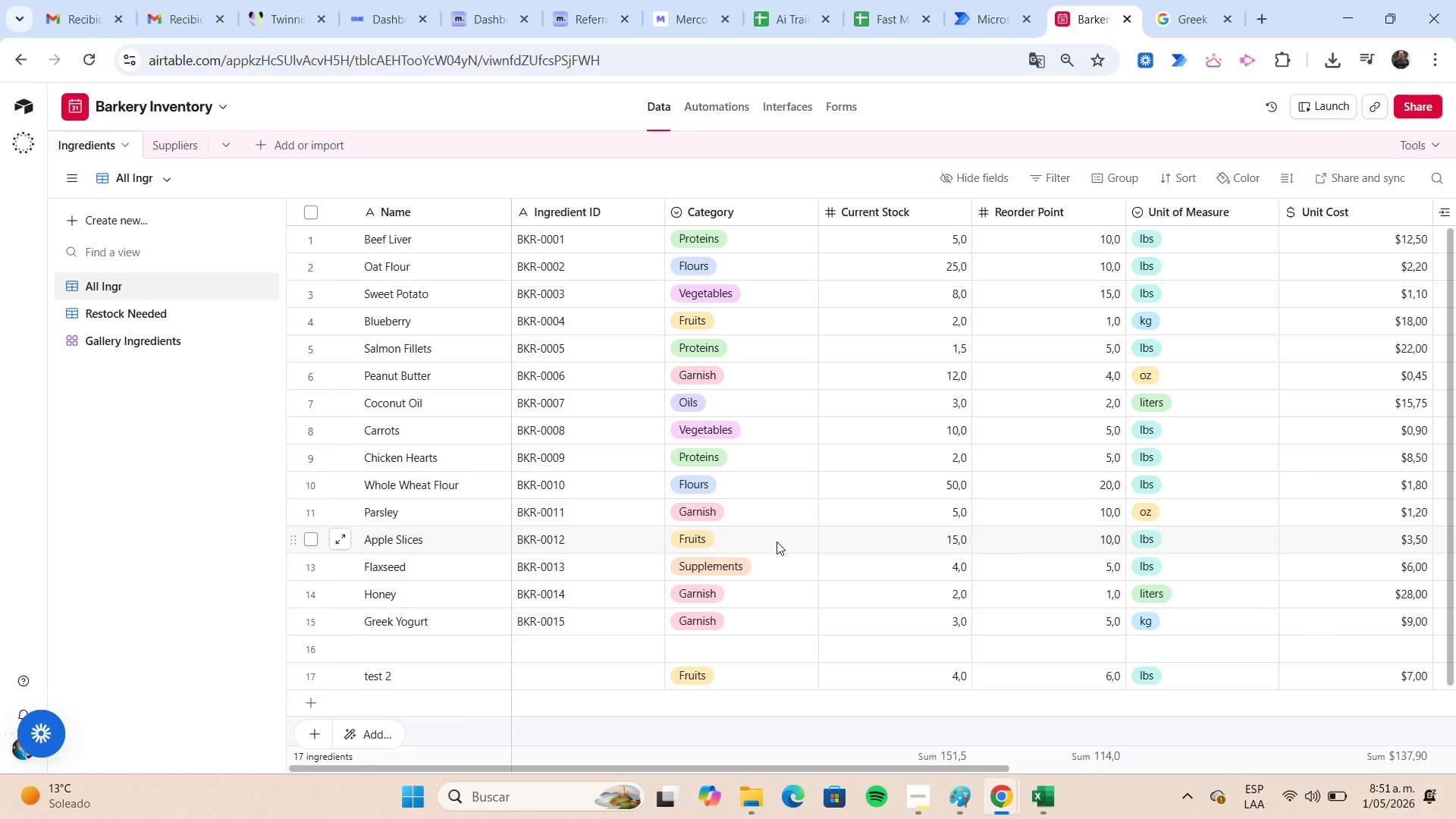 
left_click_drag(start_coordinate=[952, 767], to_coordinate=[967, 775])
 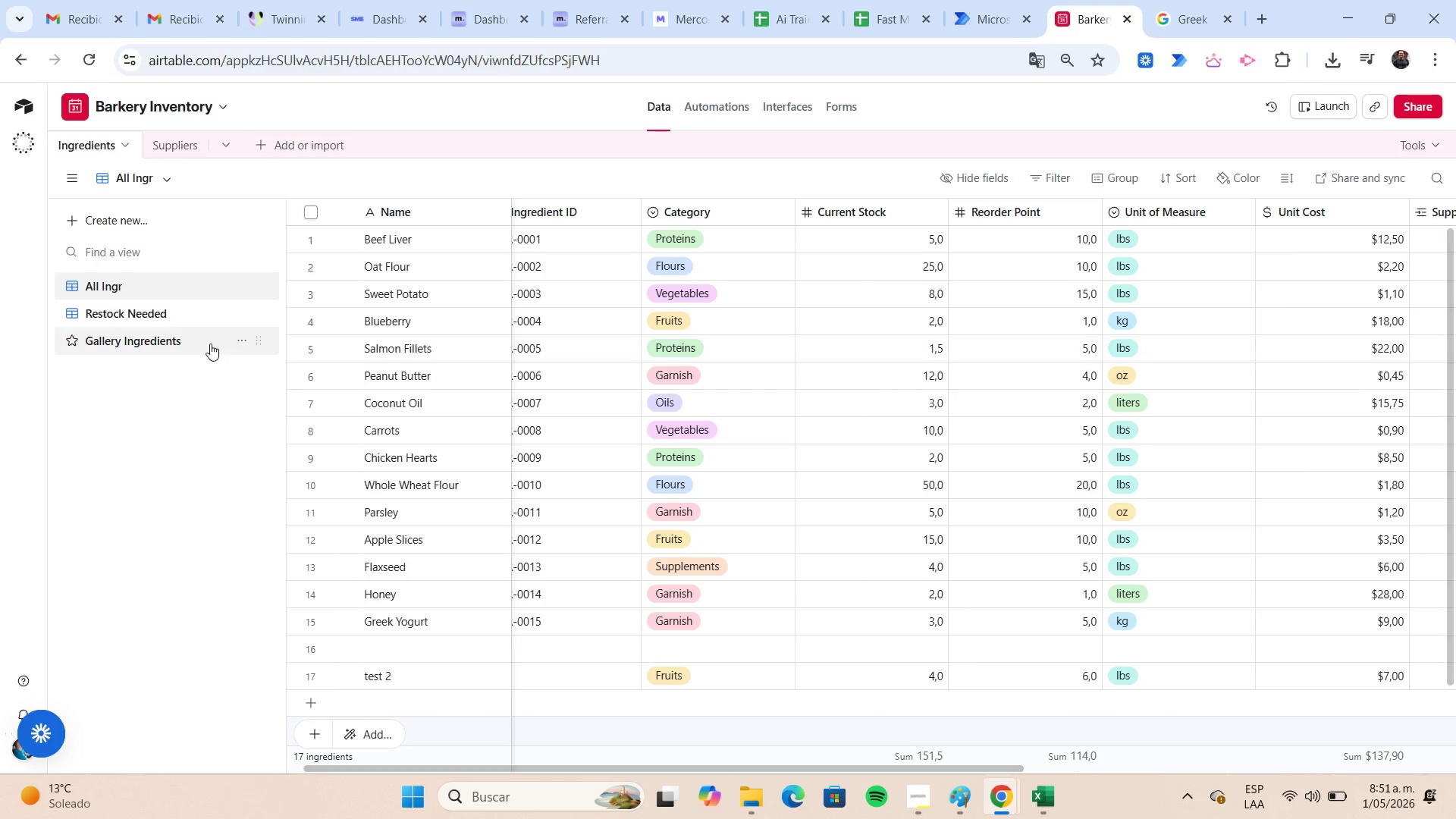 
left_click([209, 344])
 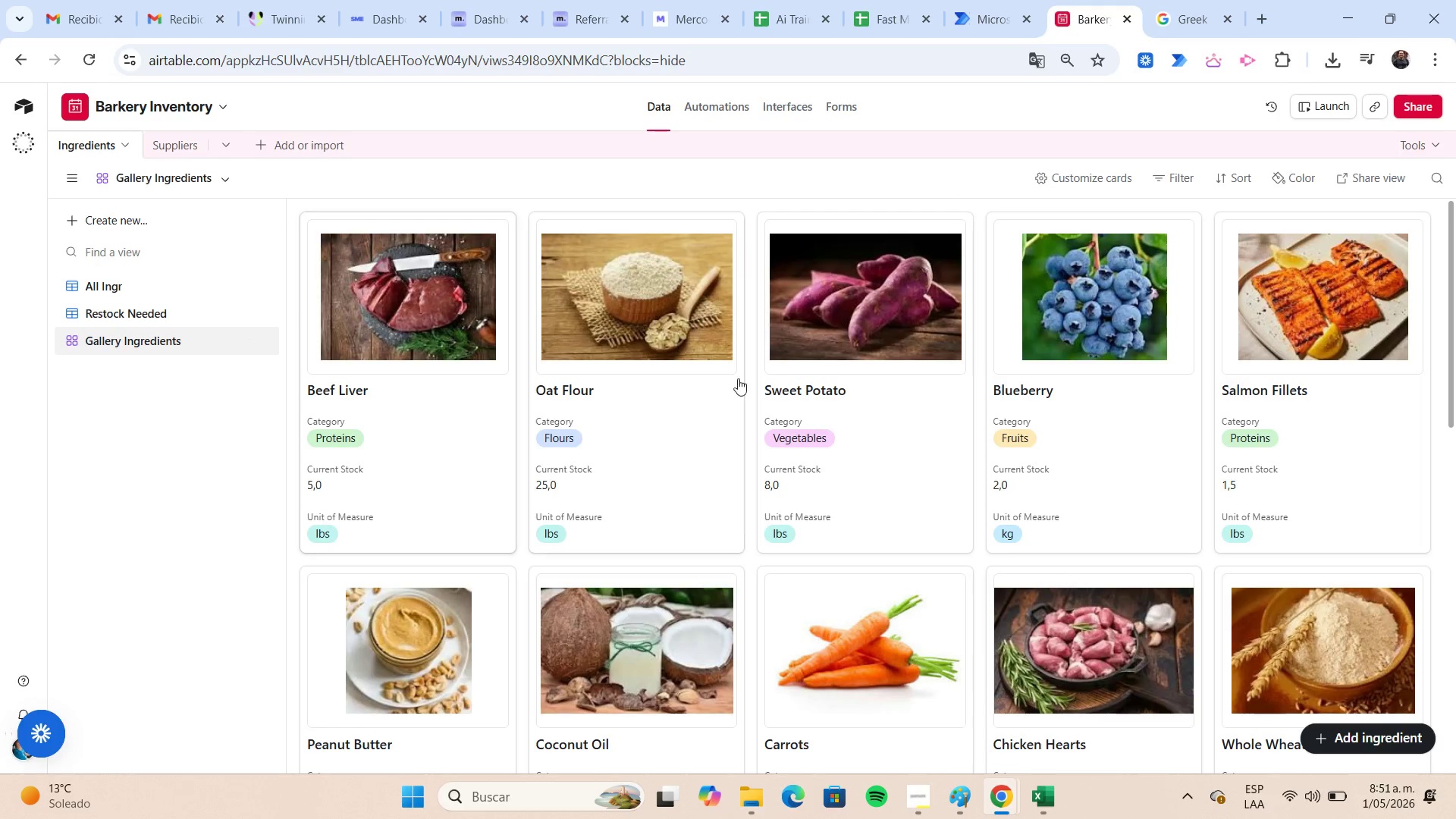 
scroll: coordinate [814, 358], scroll_direction: down, amount: 6.0
 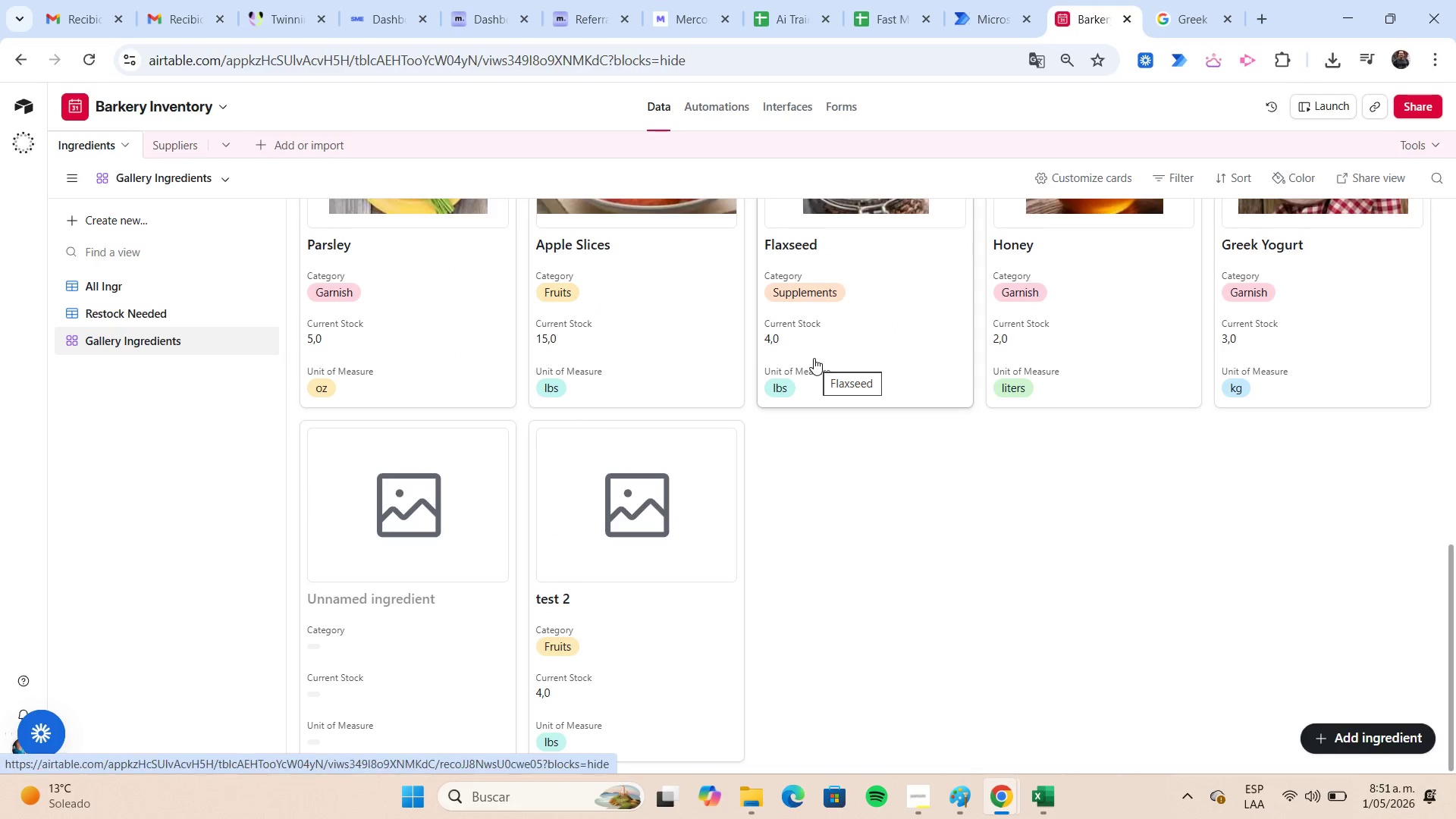 
scroll: coordinate [814, 358], scroll_direction: up, amount: 4.0
 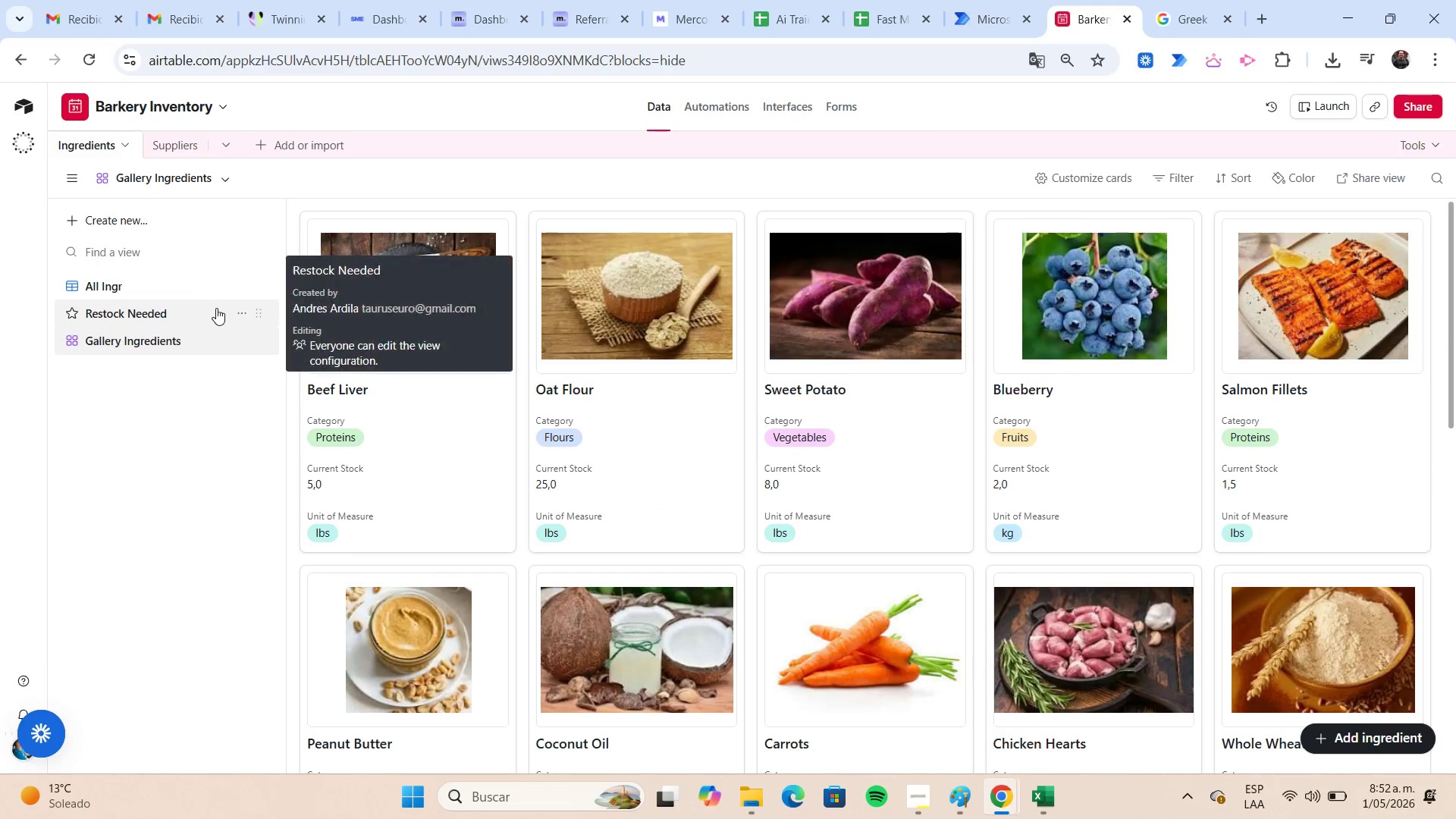 
left_click([155, 282])
 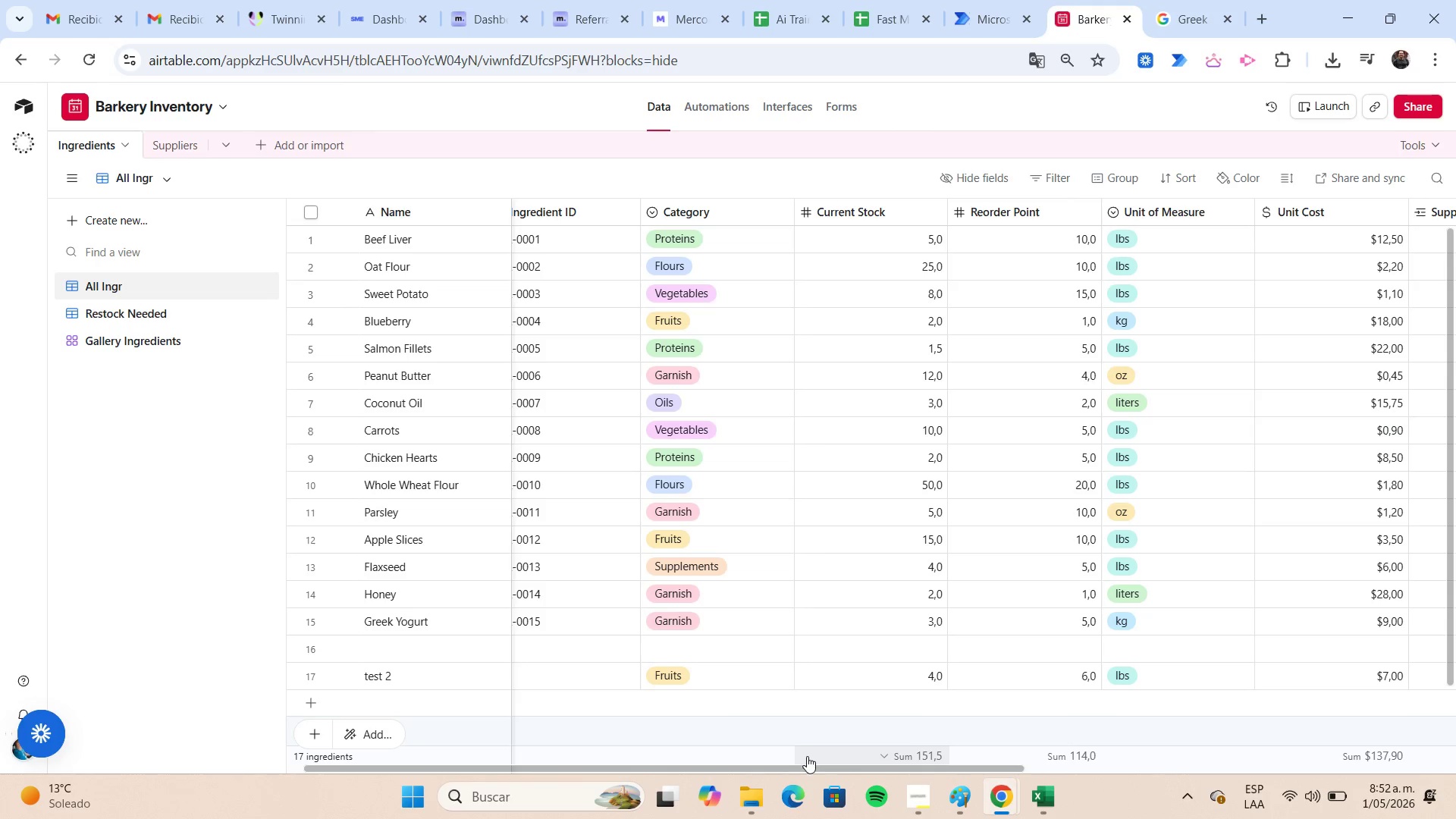 
left_click_drag(start_coordinate=[811, 767], to_coordinate=[741, 756])
 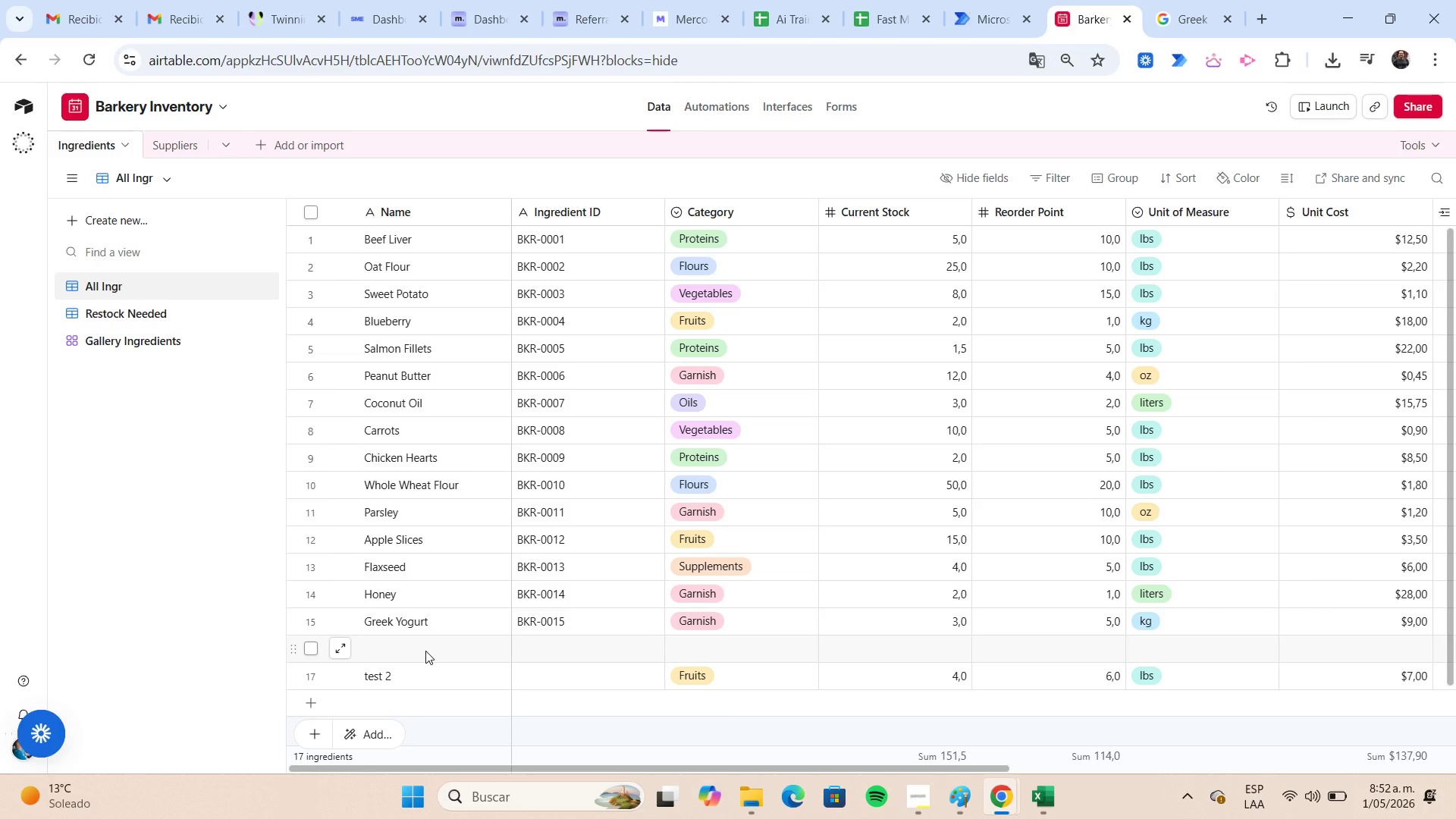 
wait(9.69)
 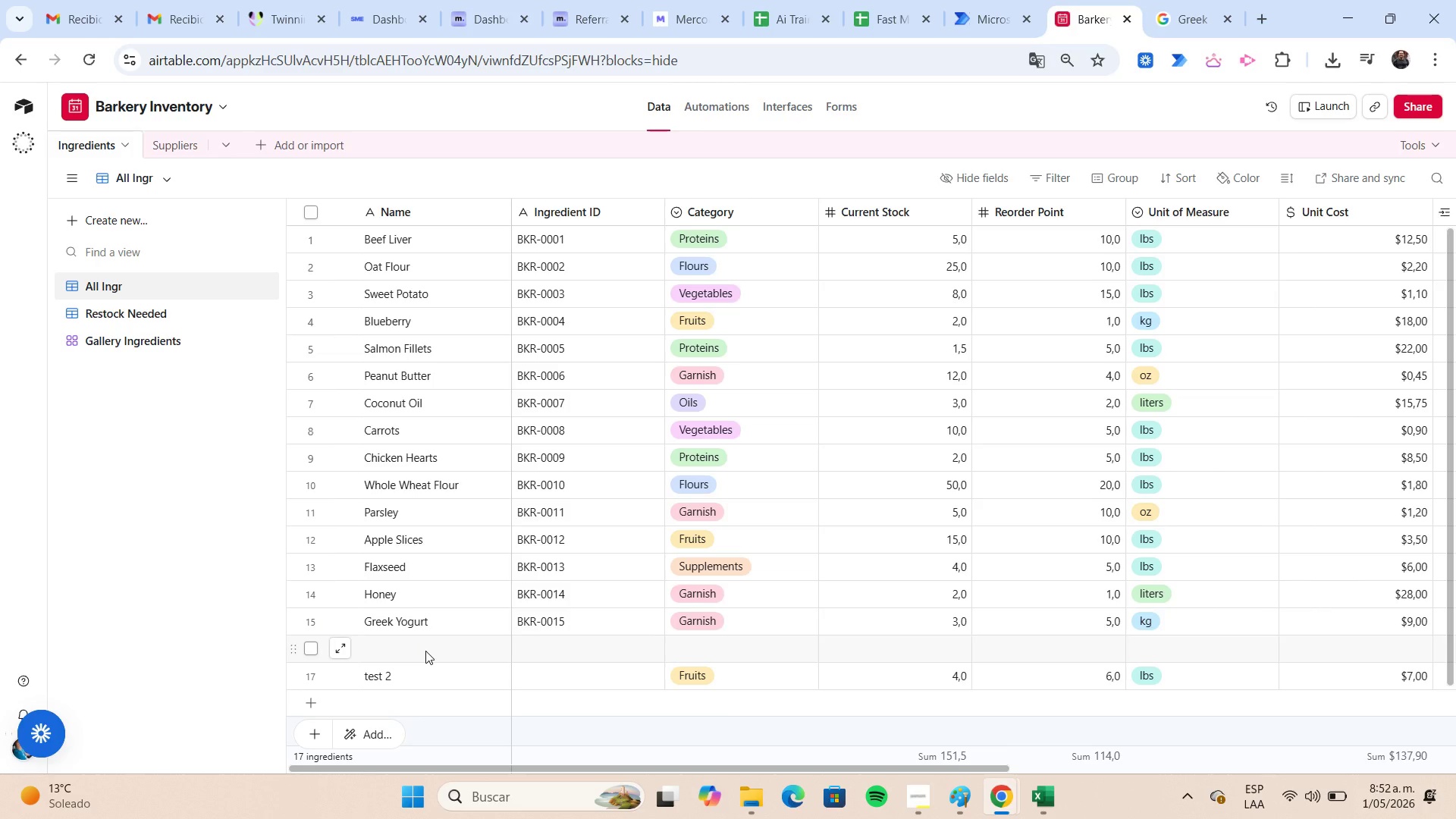 
left_click([717, 110])
 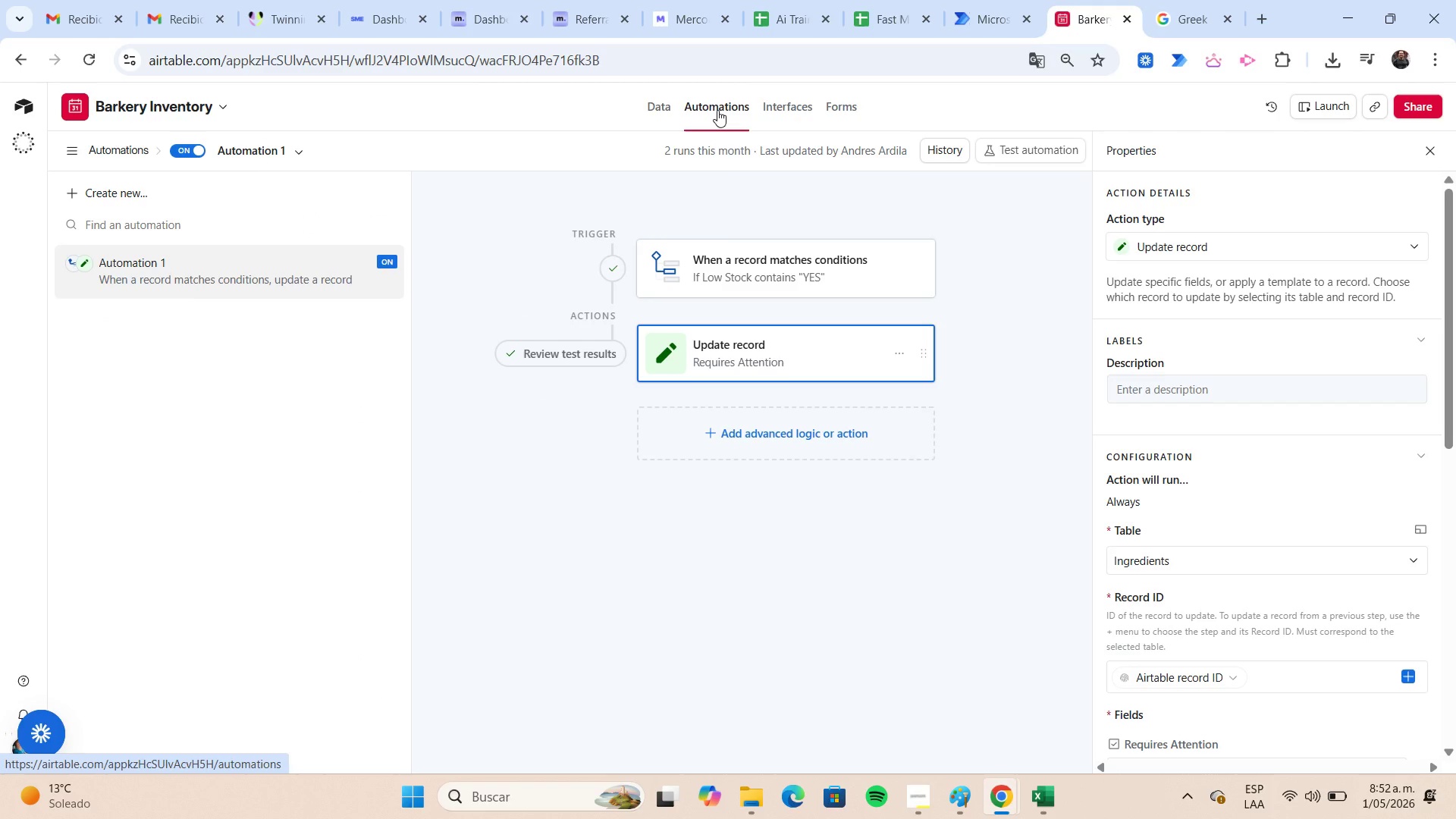 
wait(13.86)
 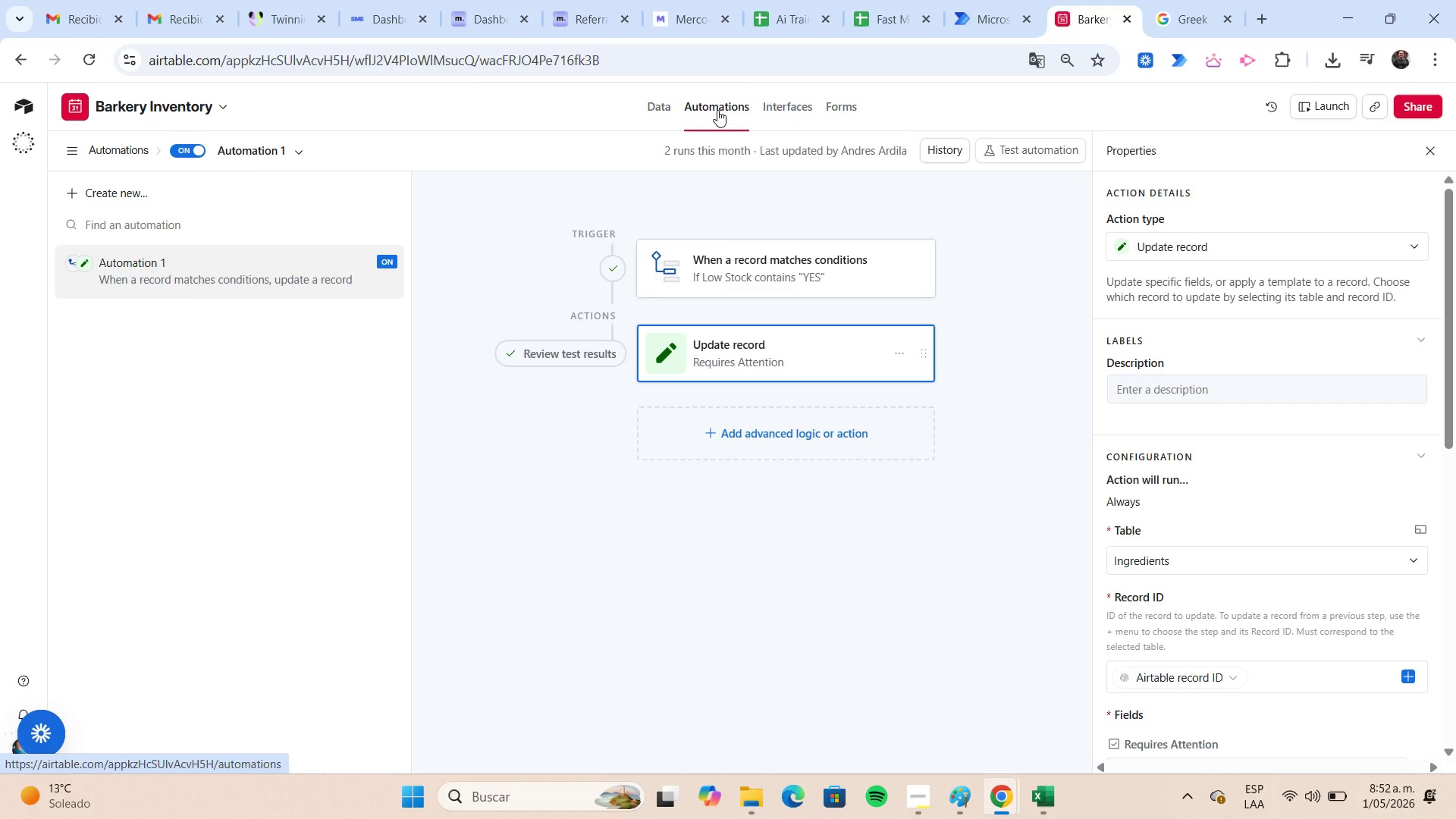 
left_click([769, 427])
 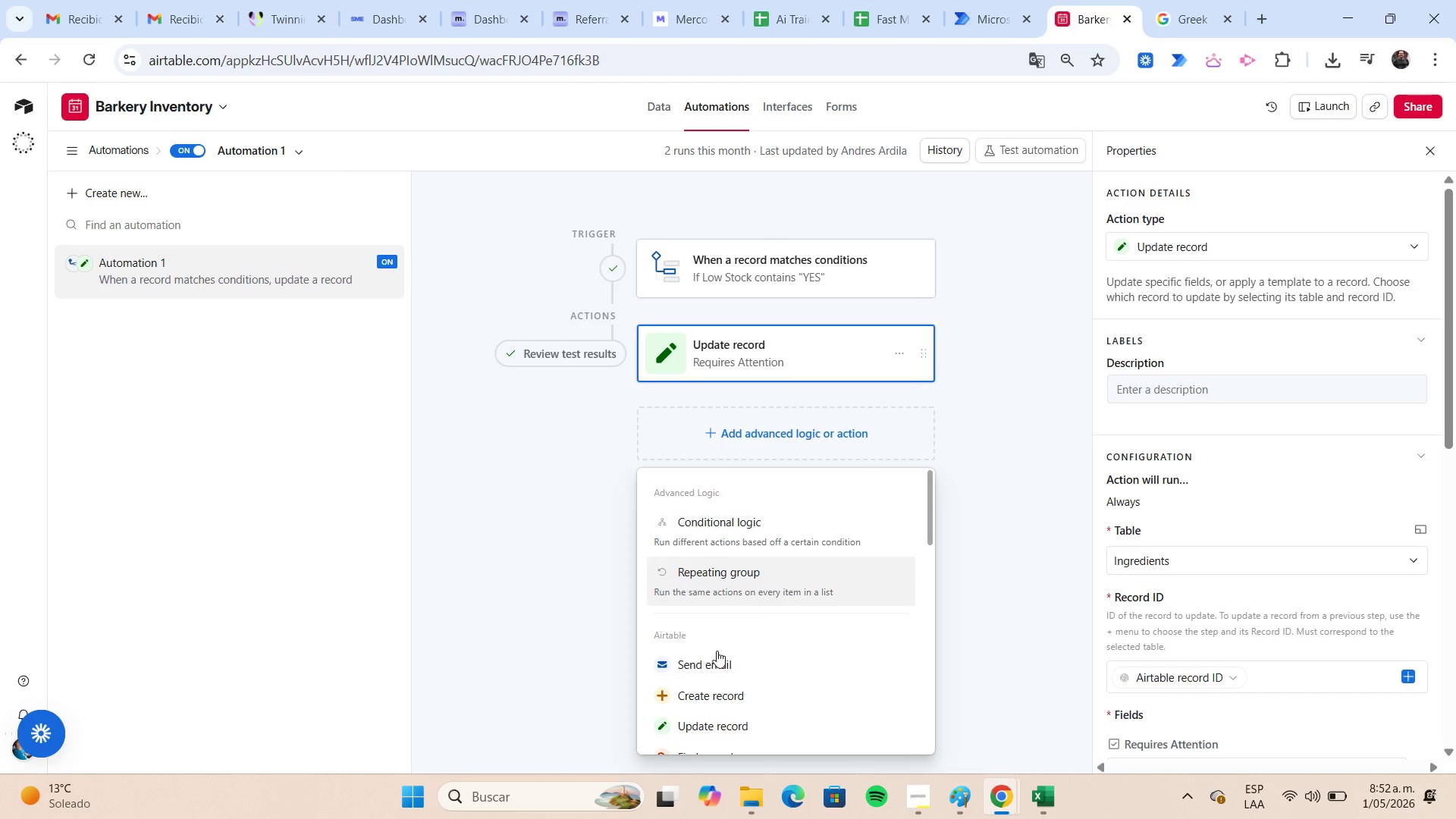 
left_click([714, 659])
 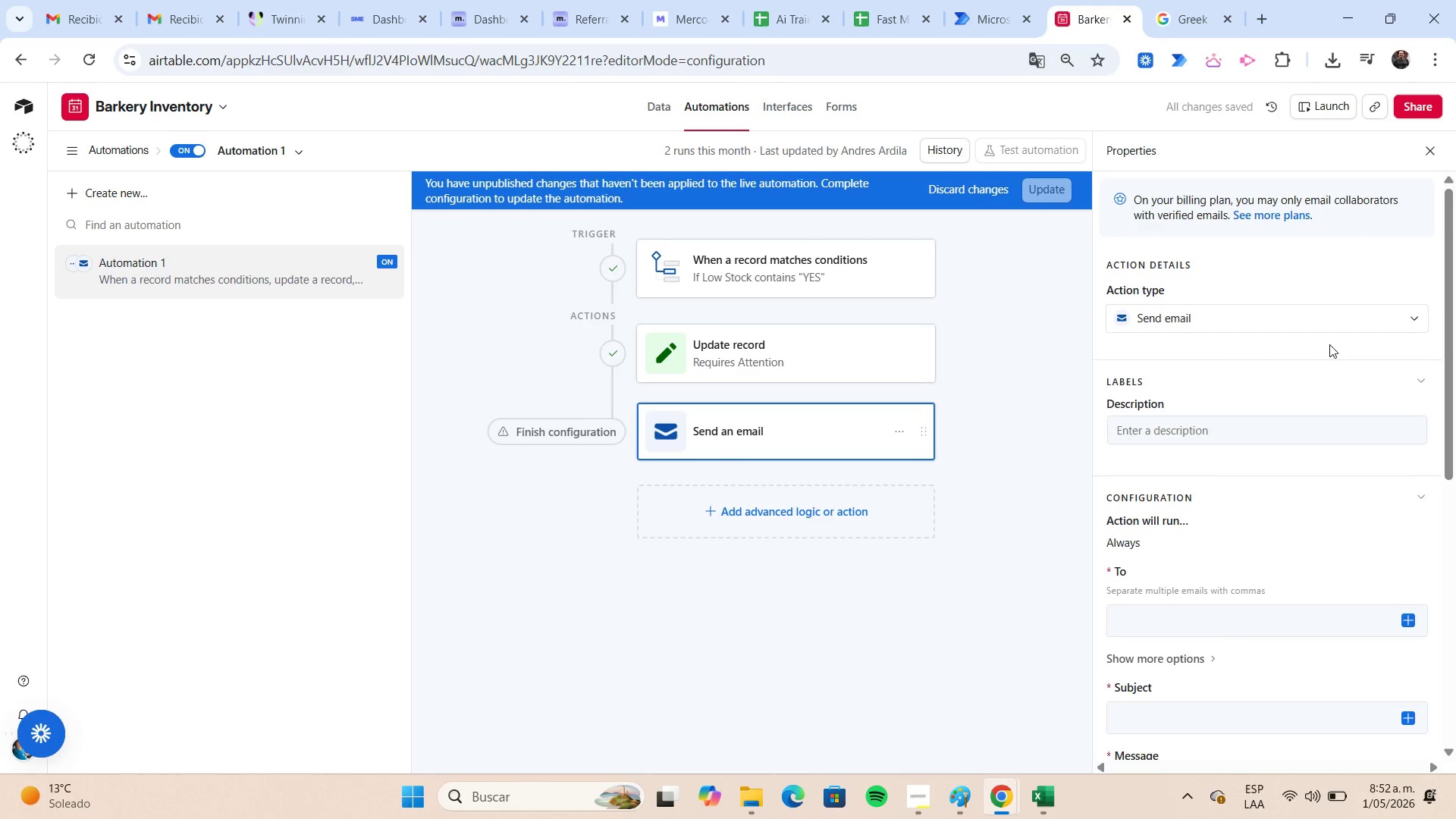 
scroll: coordinate [1329, 343], scroll_direction: down, amount: 1.0
 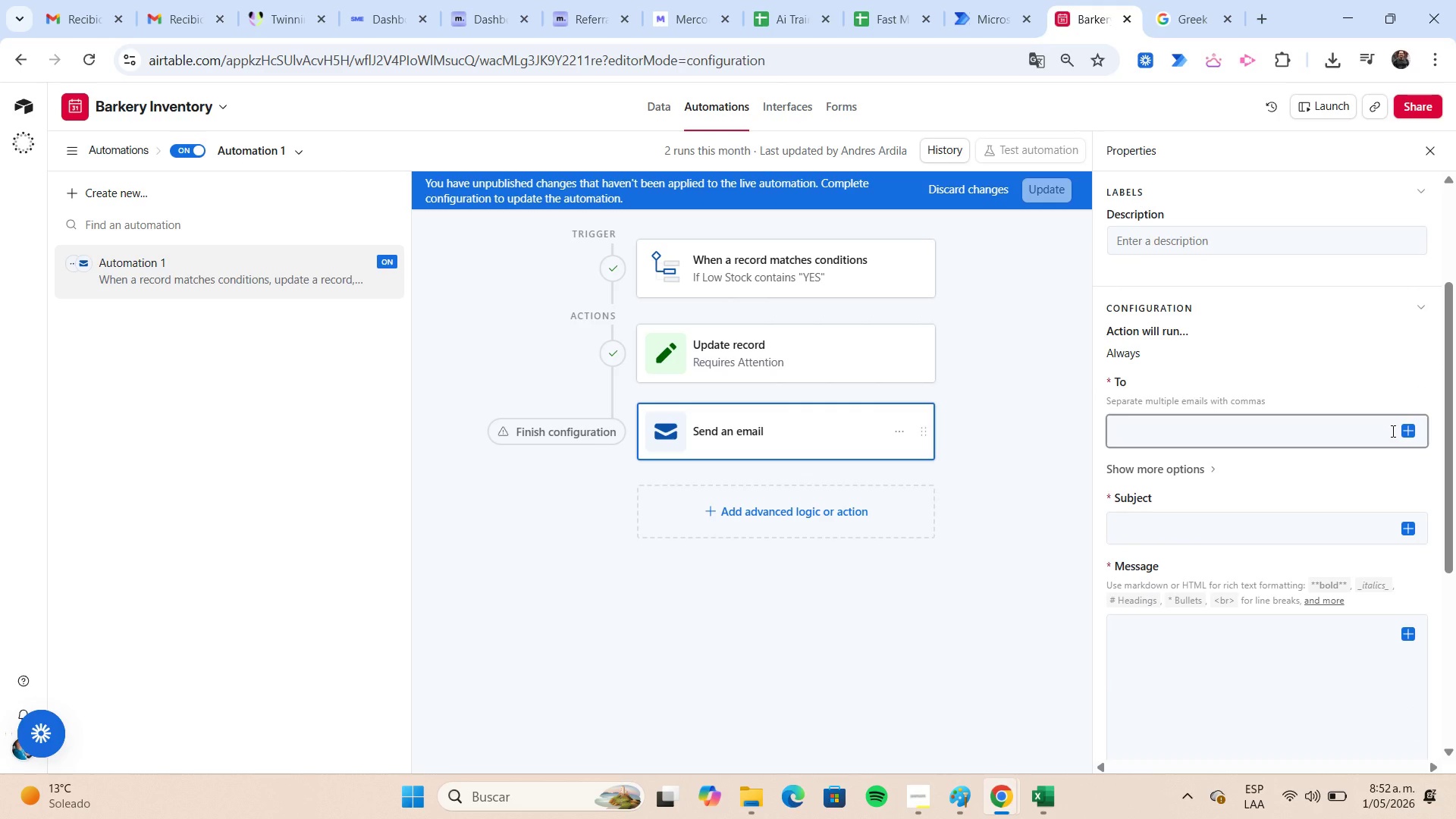 
left_click([1404, 430])
 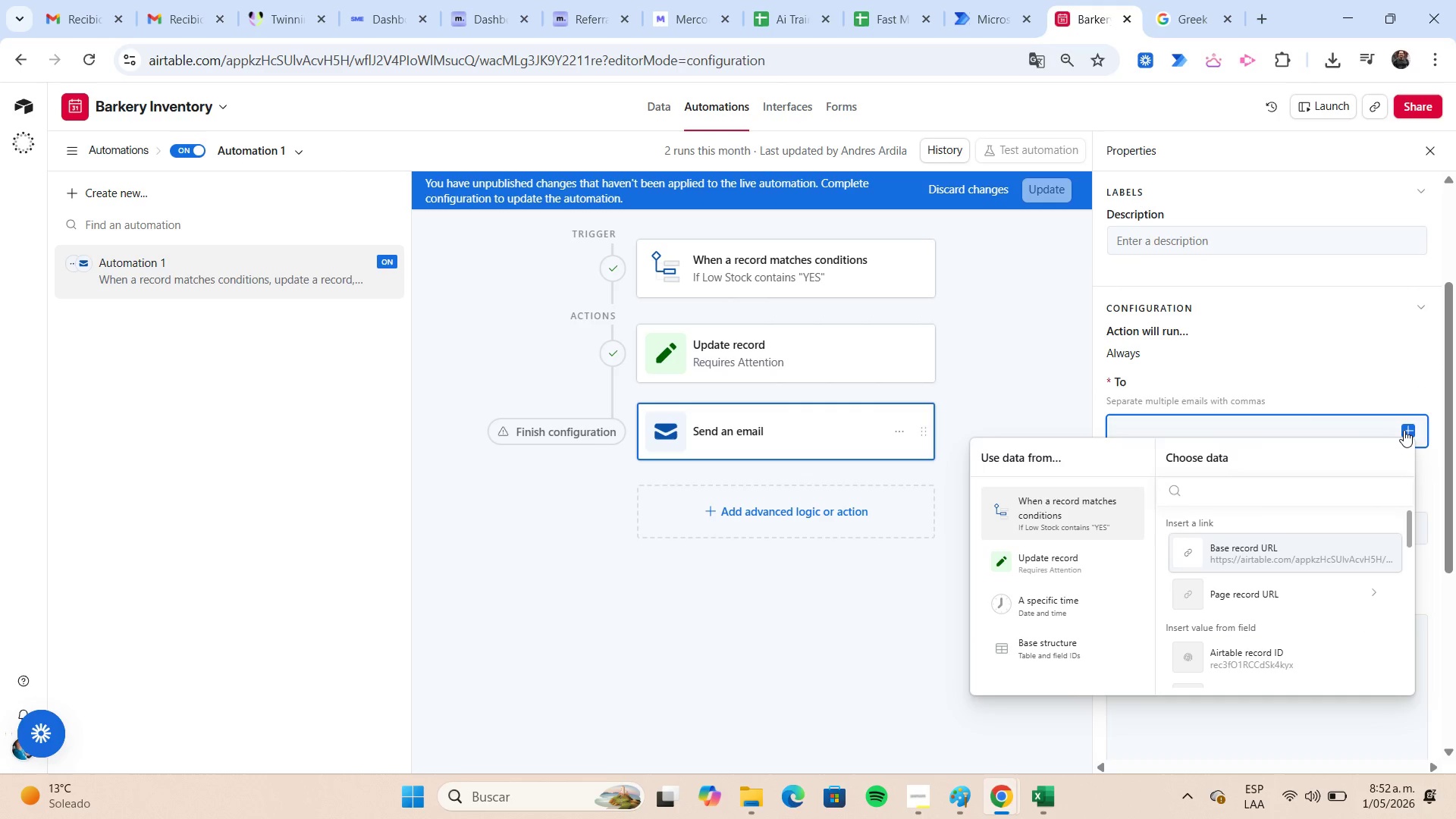 
left_click([1345, 431])
 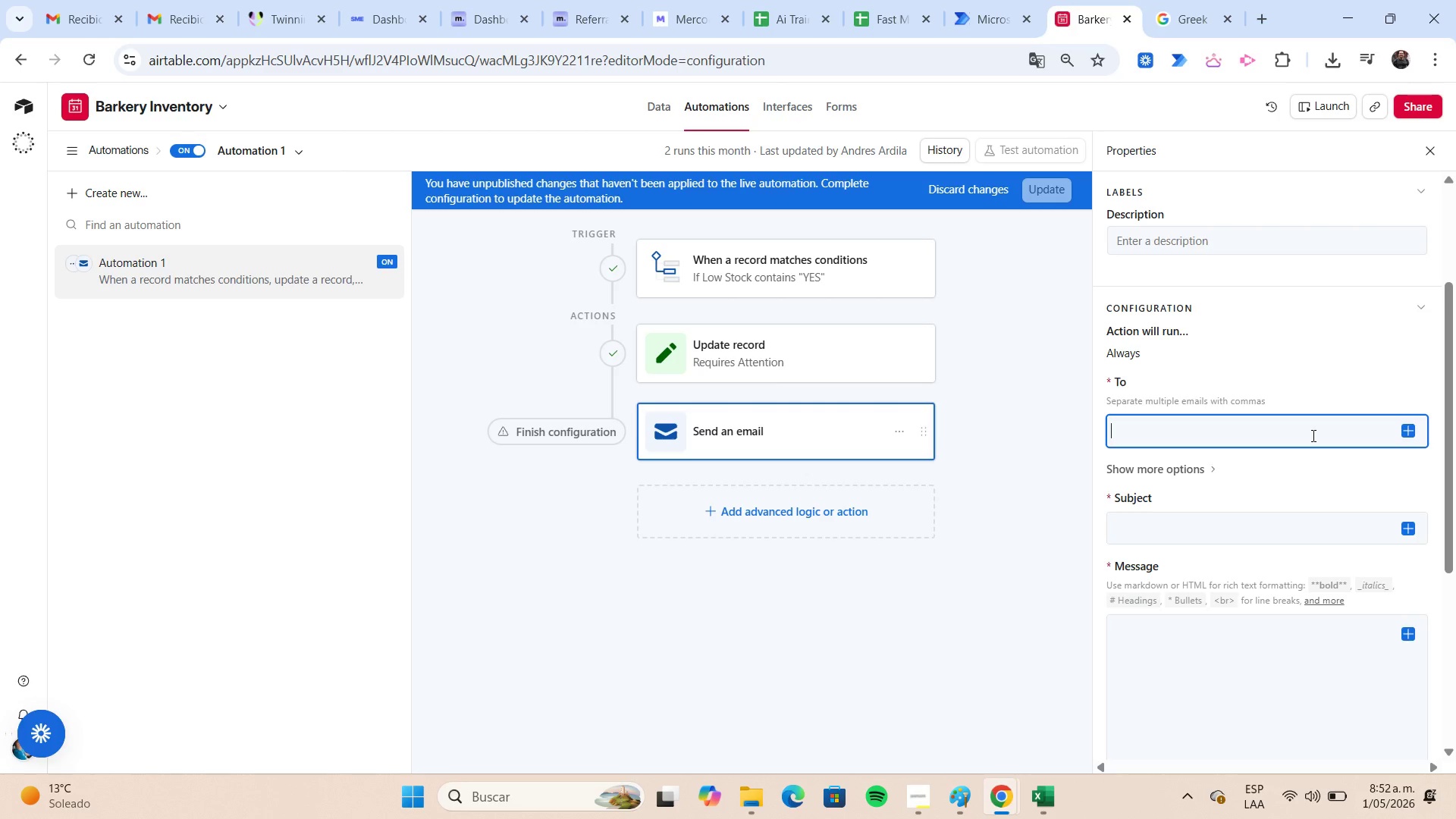 
type(tauruseuro)
 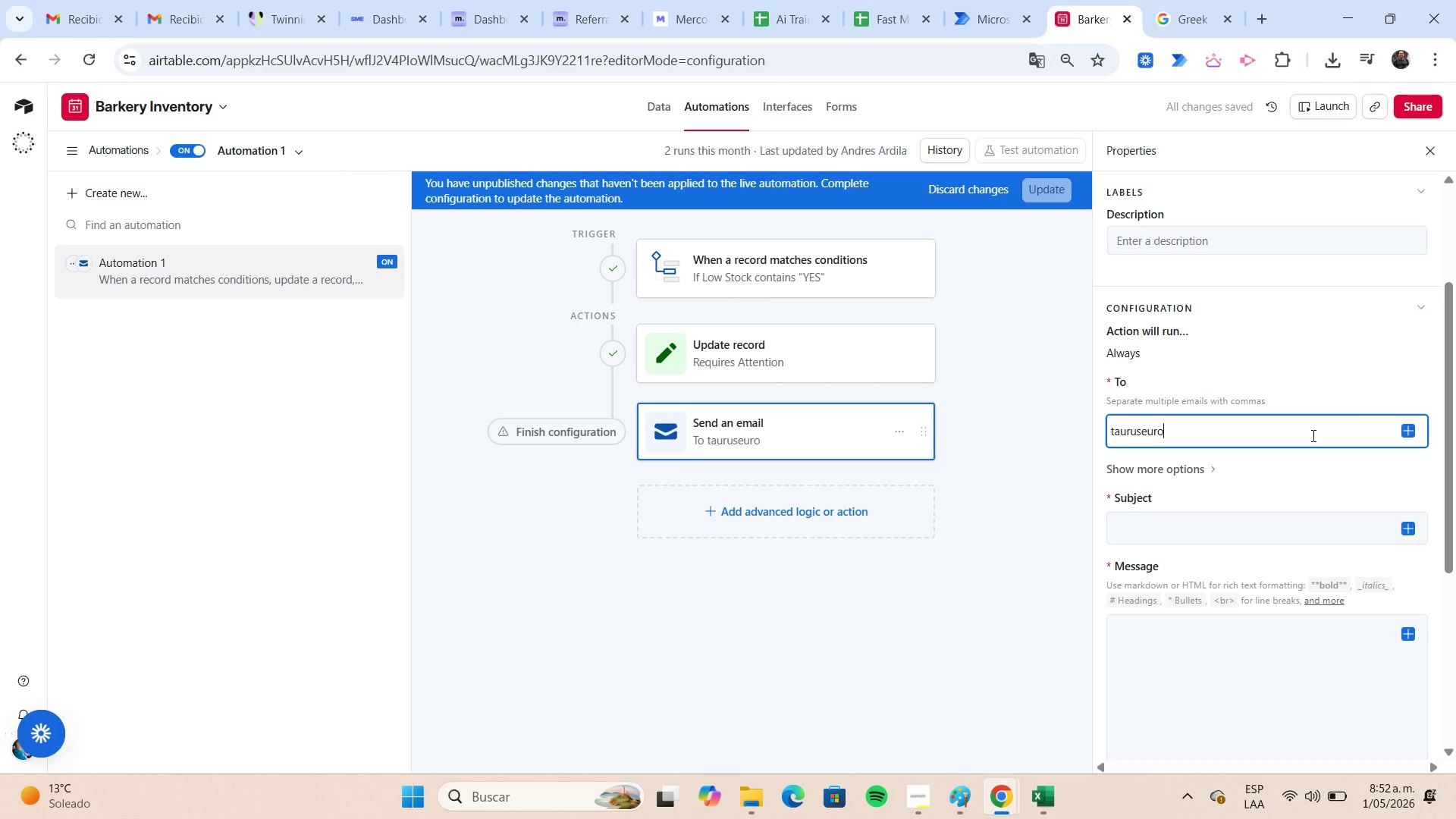 
key(Alt+Control+Q)
 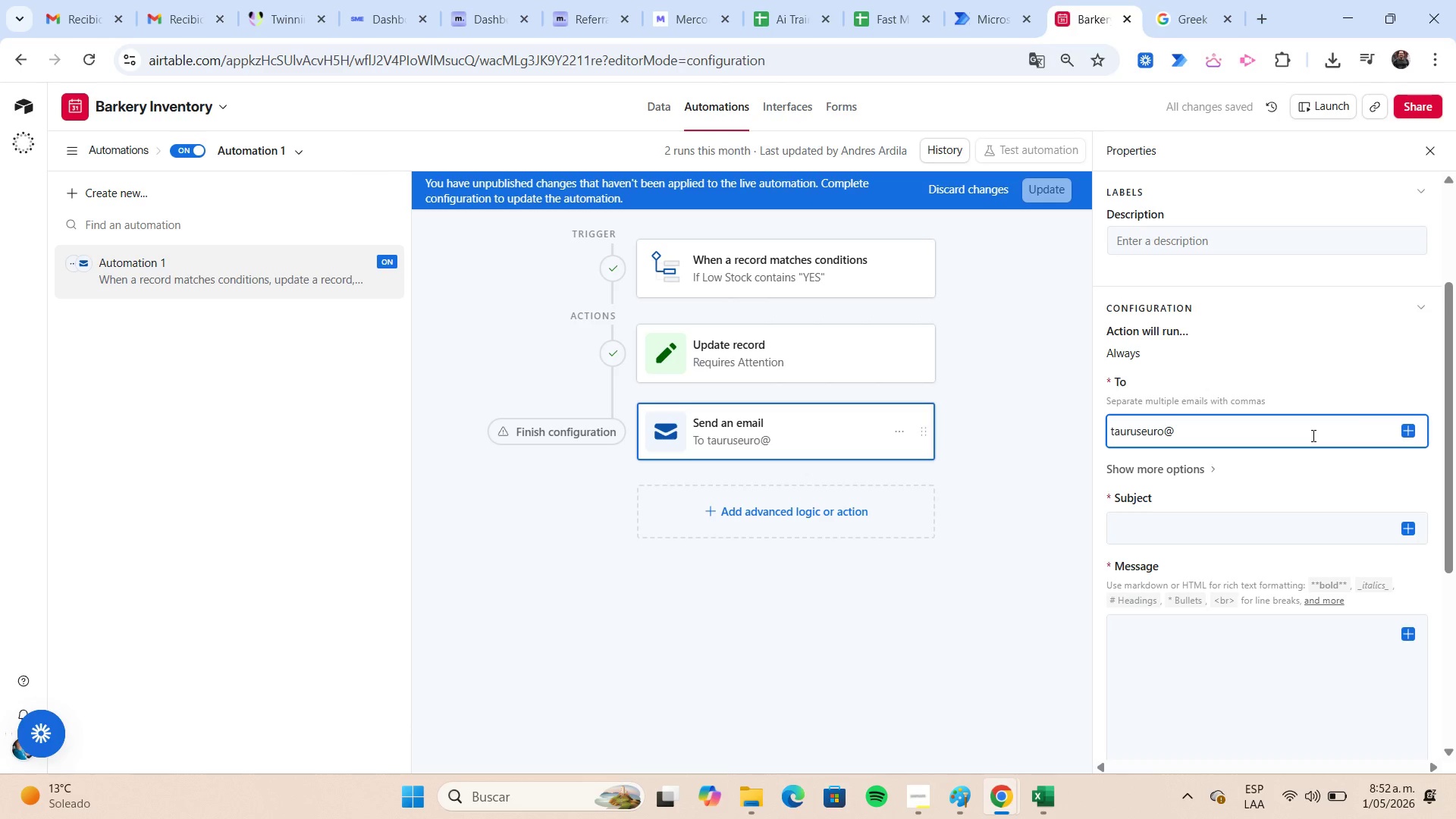 
type(gmail.com)
 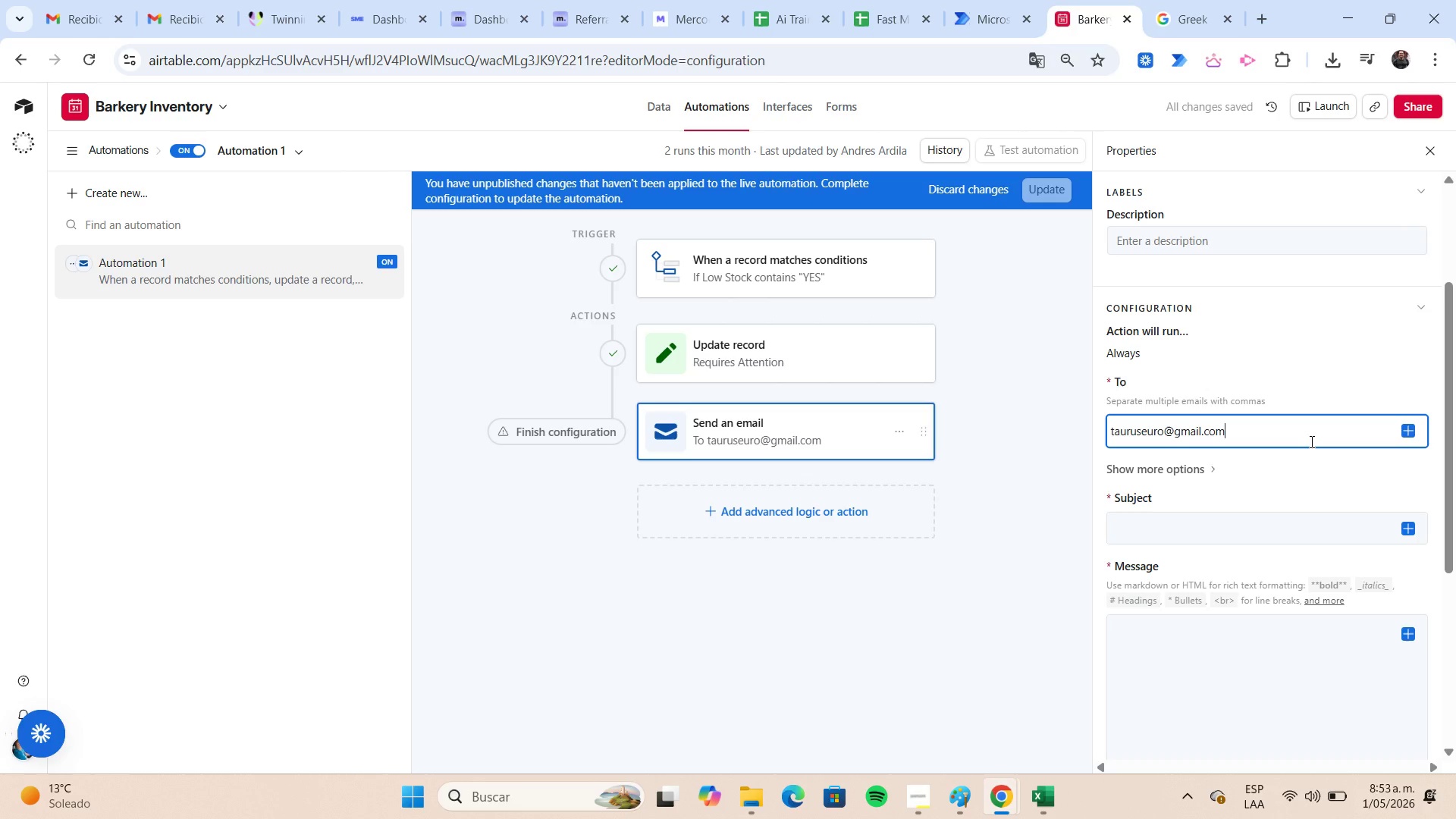 
wait(8.36)
 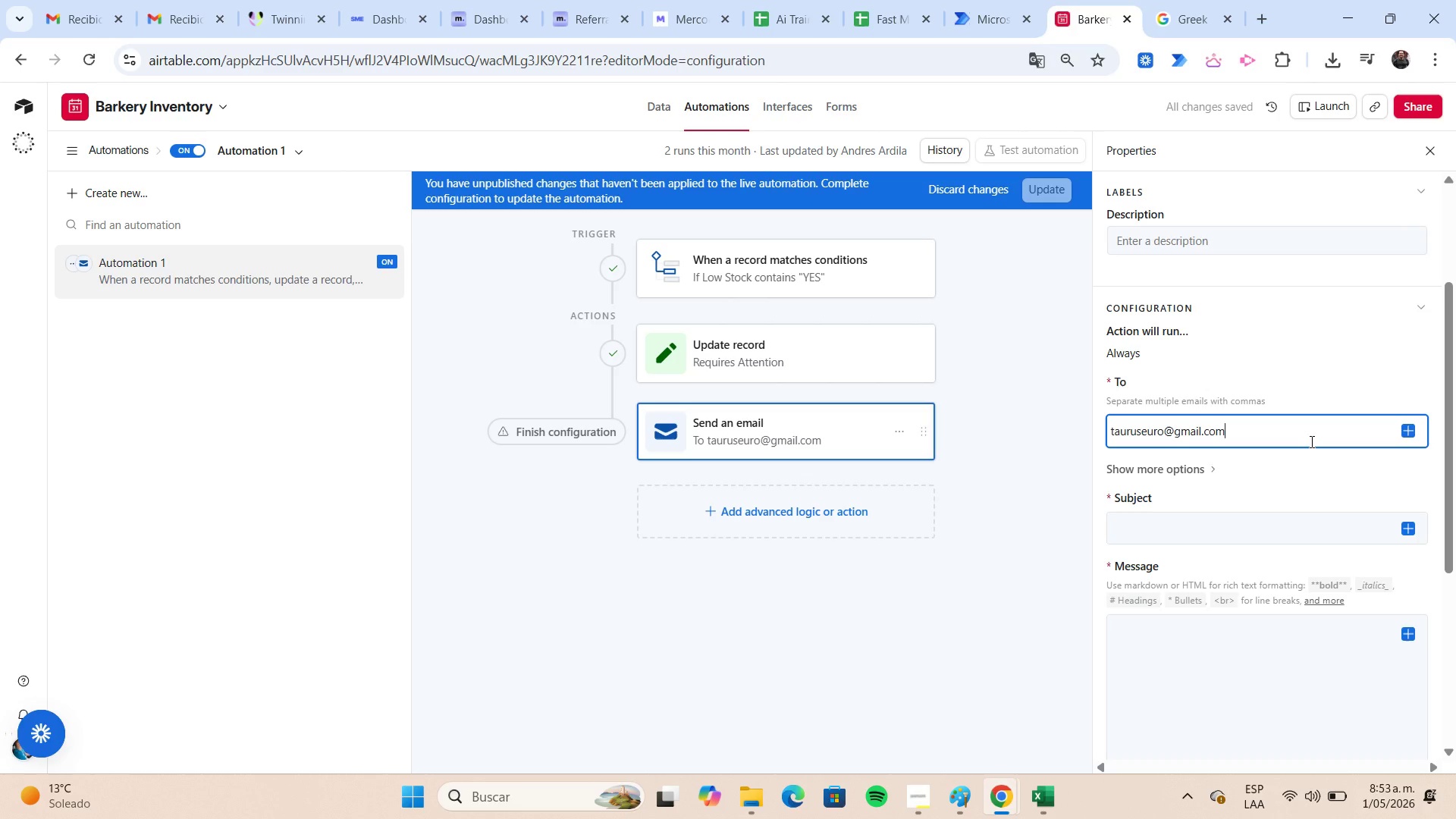 
left_click([1227, 522])
 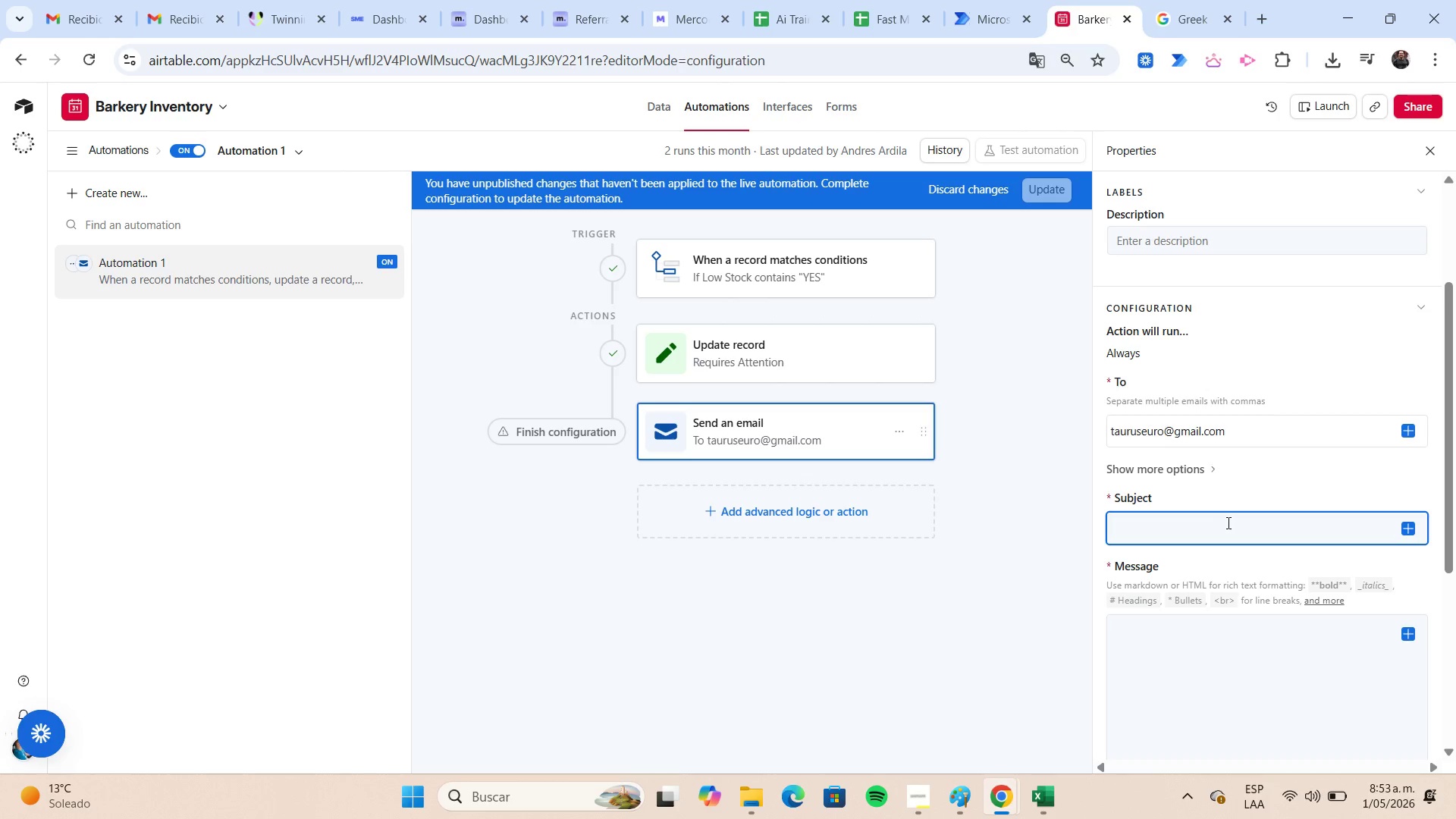 
type(test)
key(Backspace)
key(Backspace)
key(Backspace)
key(Backspace)
type(Test)
 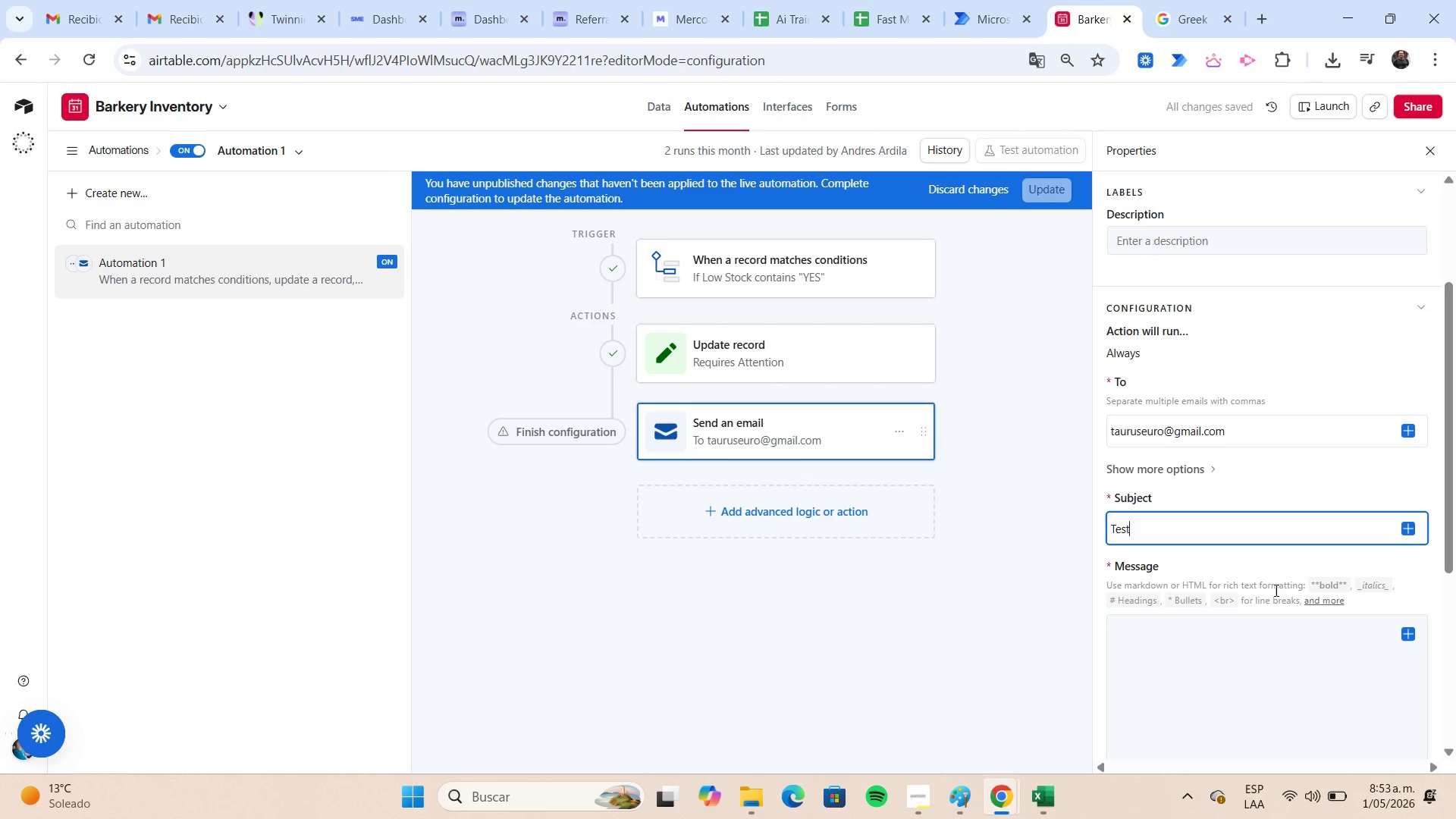 
left_click([1219, 620])
 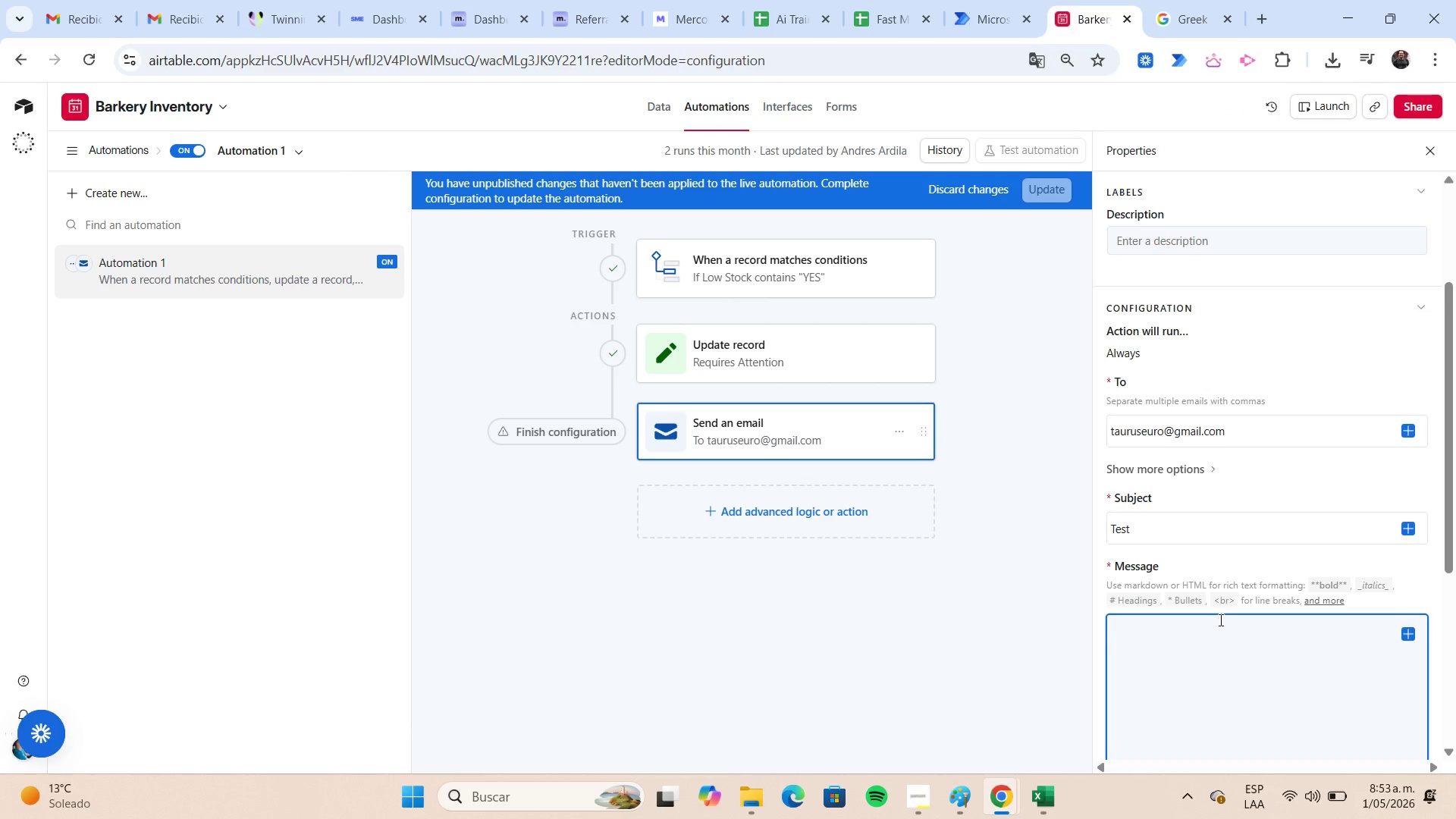 
wait(5.14)
 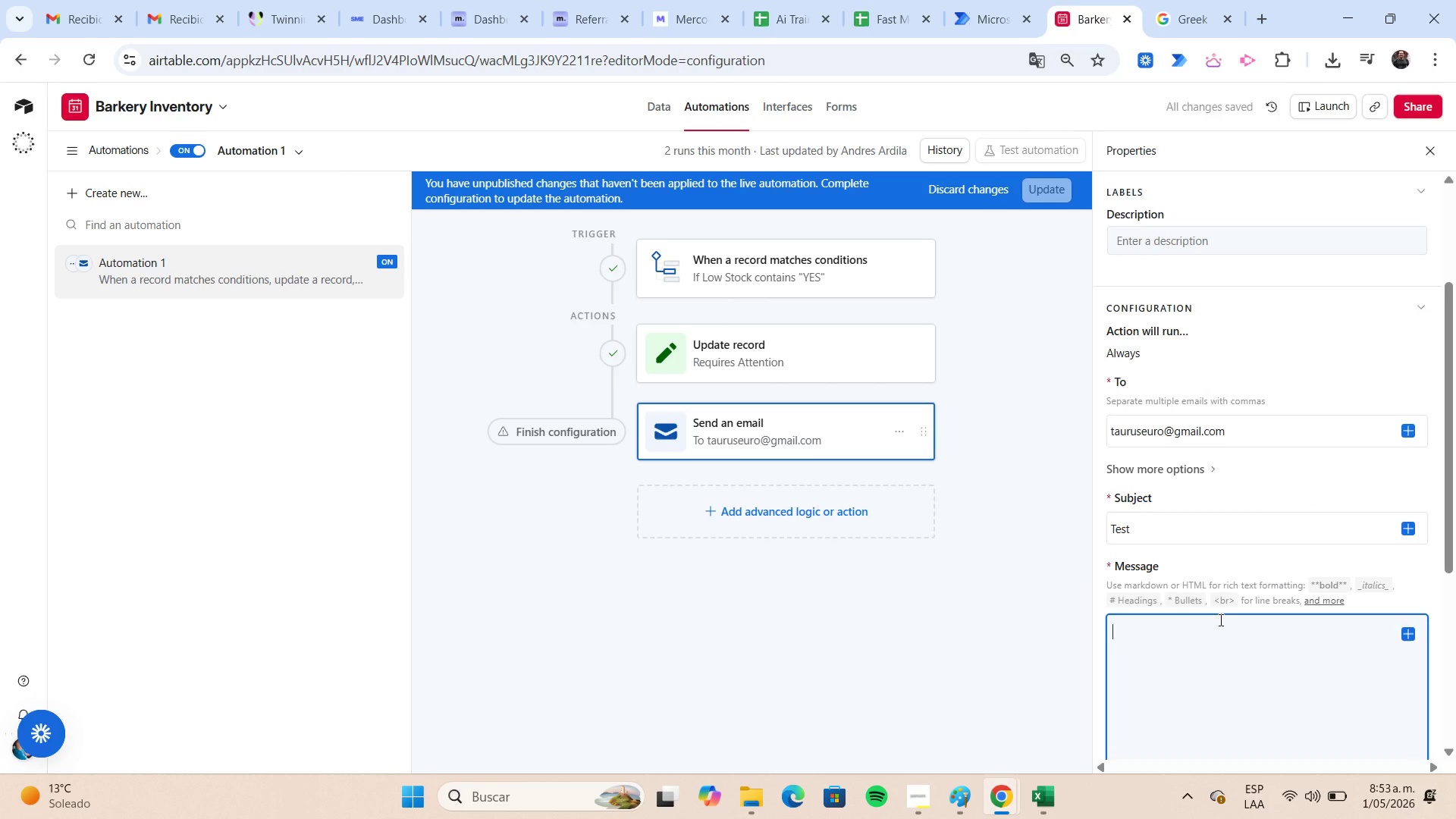 
type(Hello>)
 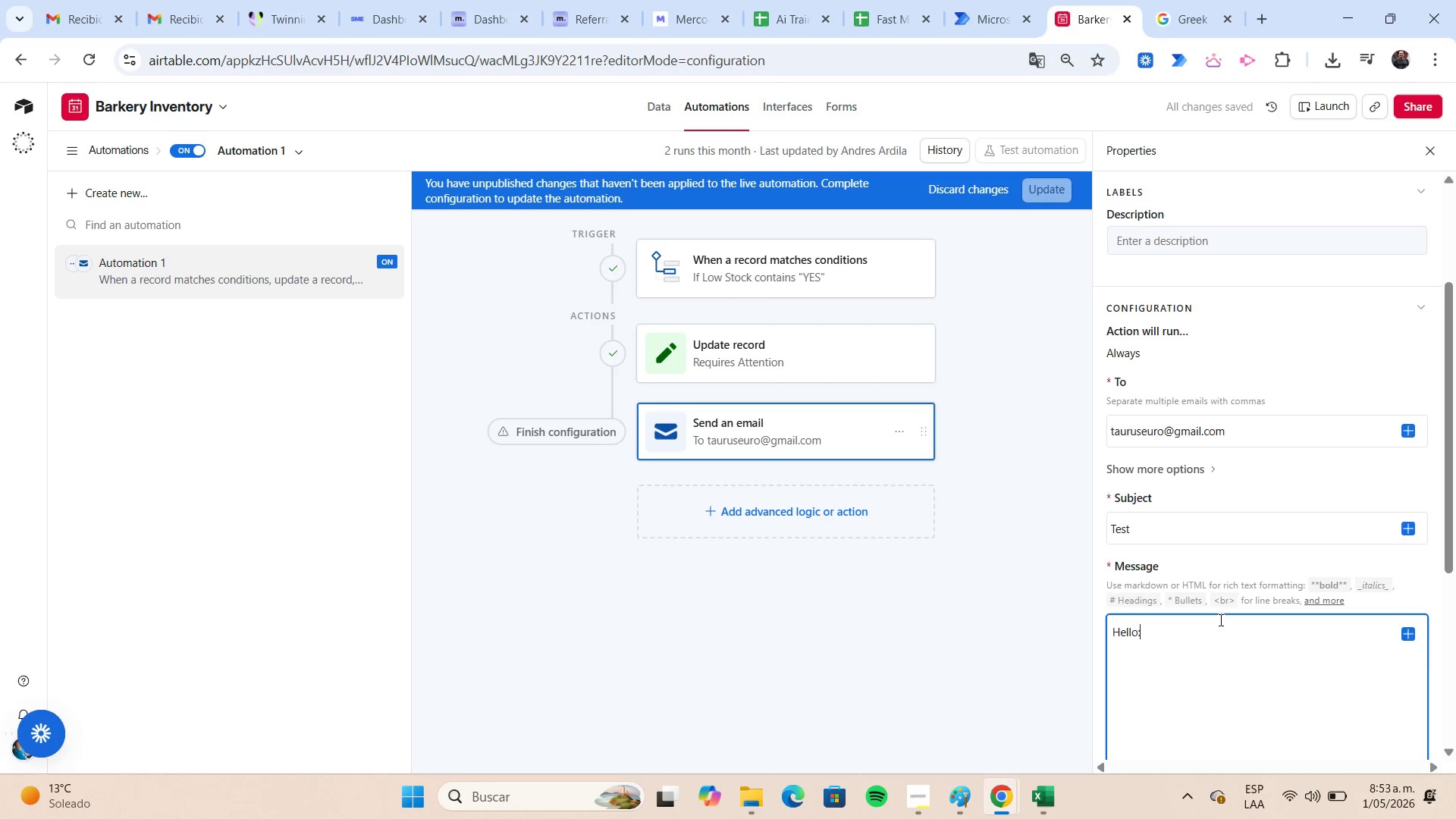 
key(Enter)
 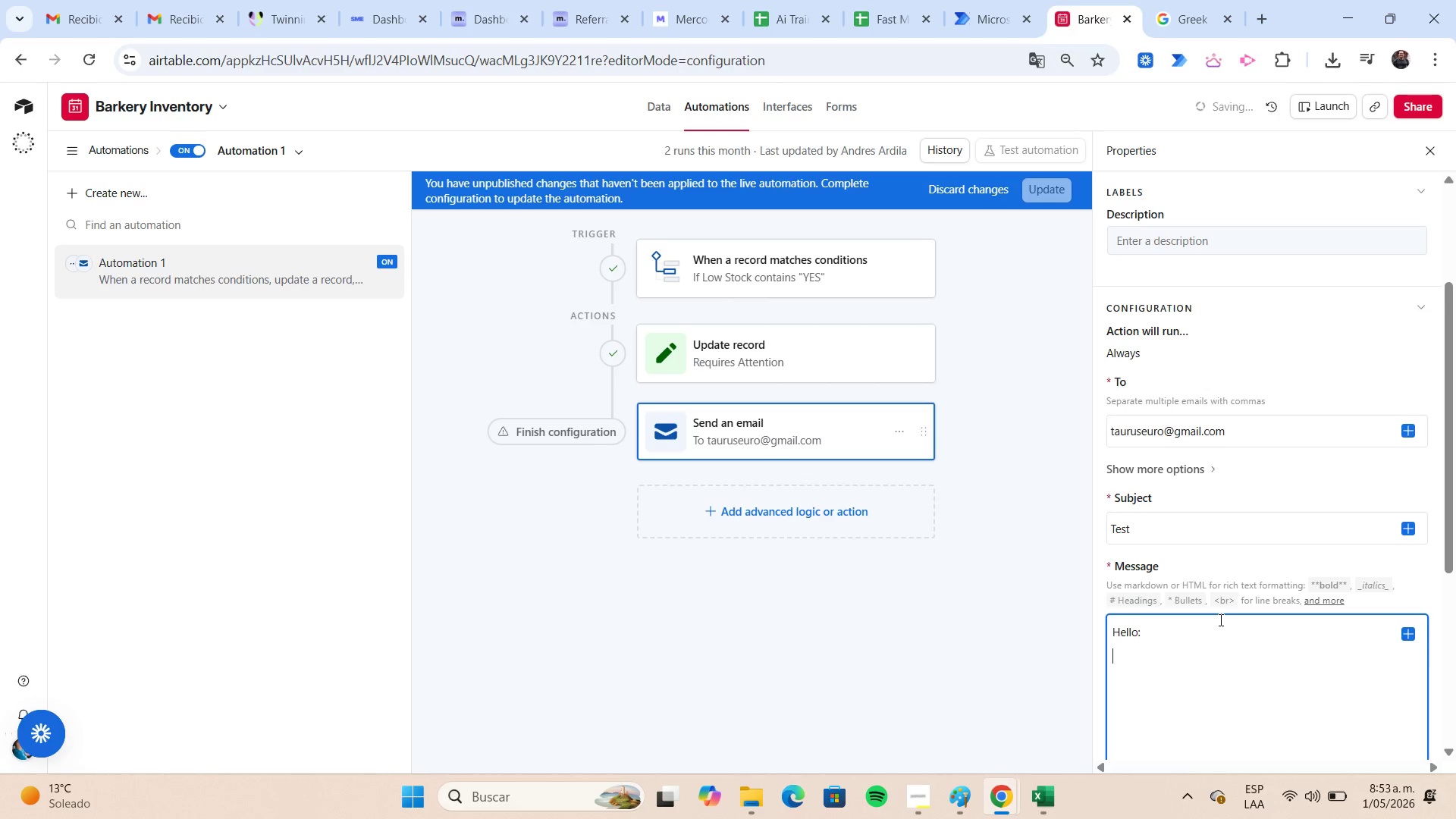 
key(Enter)
 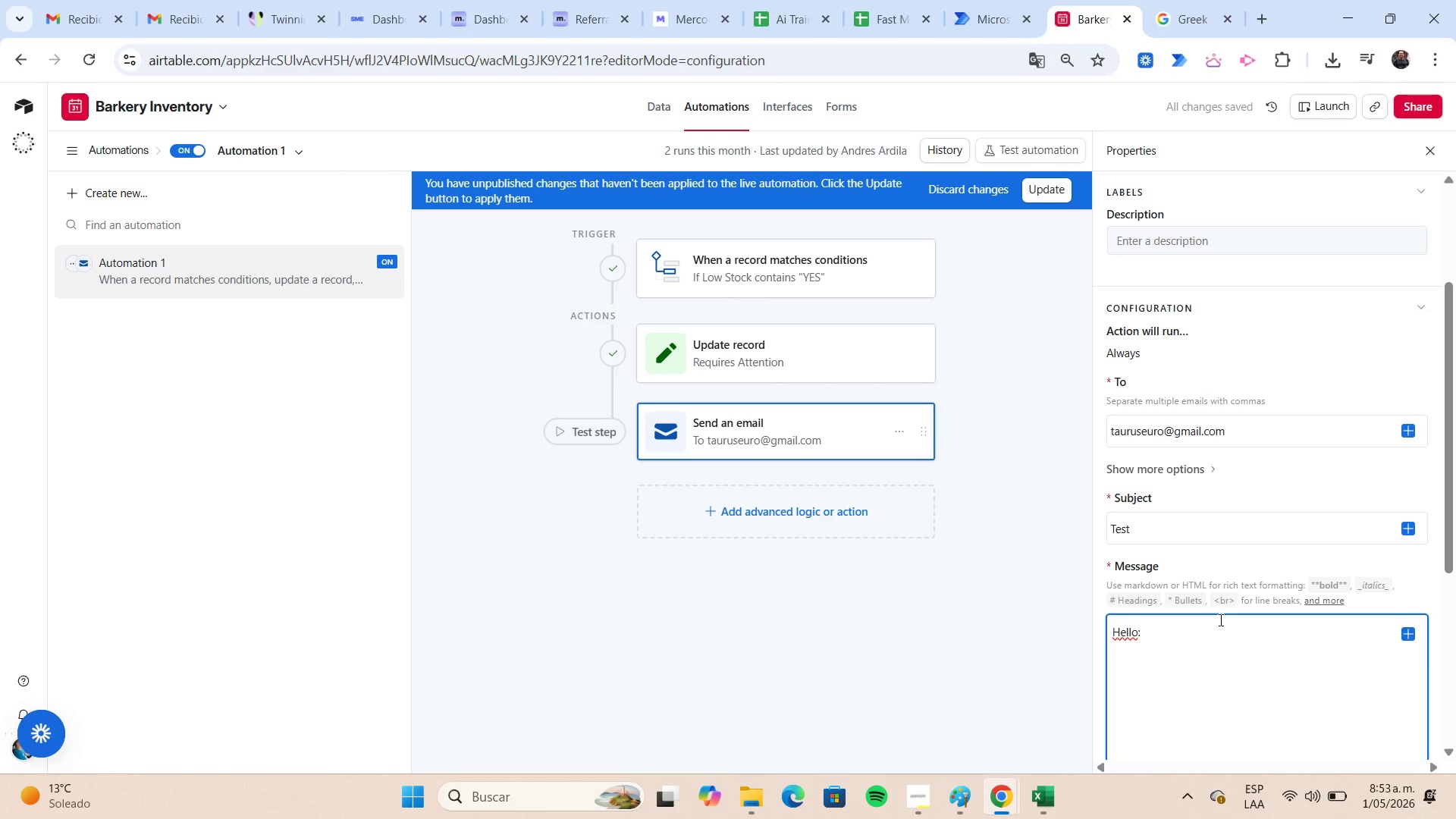 
type(Low stock alerta )
 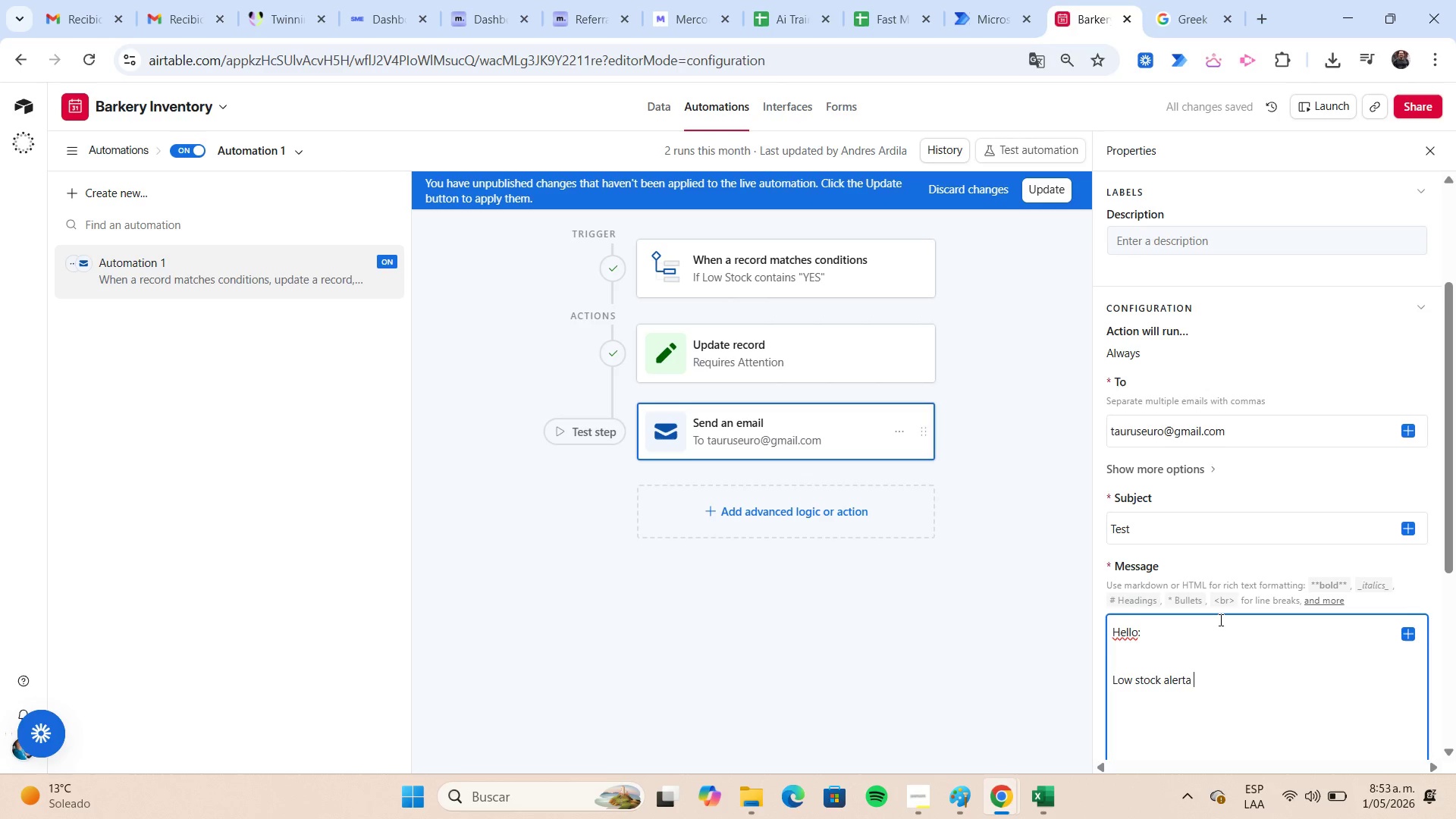 
scroll: coordinate [1219, 620], scroll_direction: down, amount: 2.0
 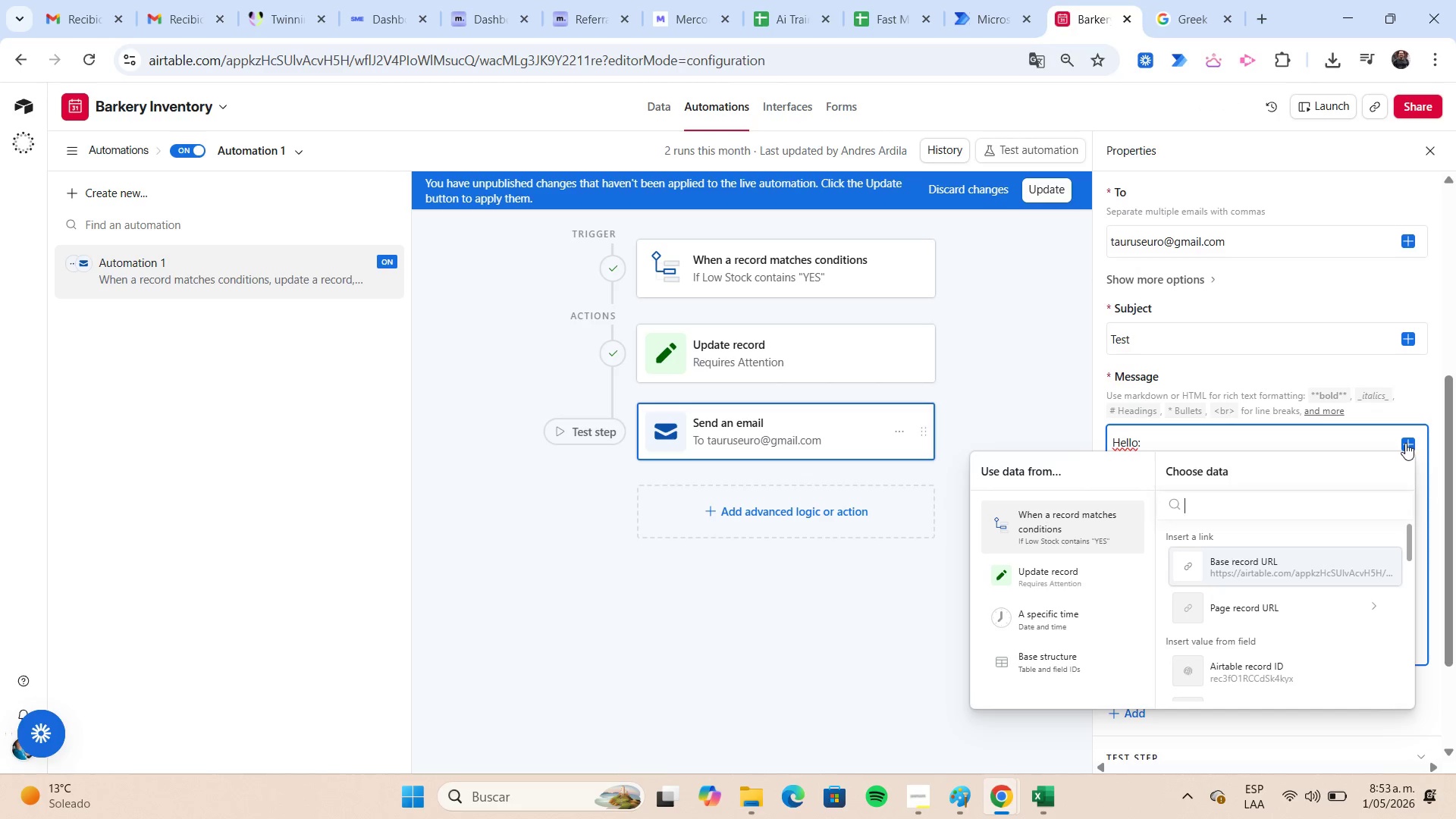 
wait(9.74)
 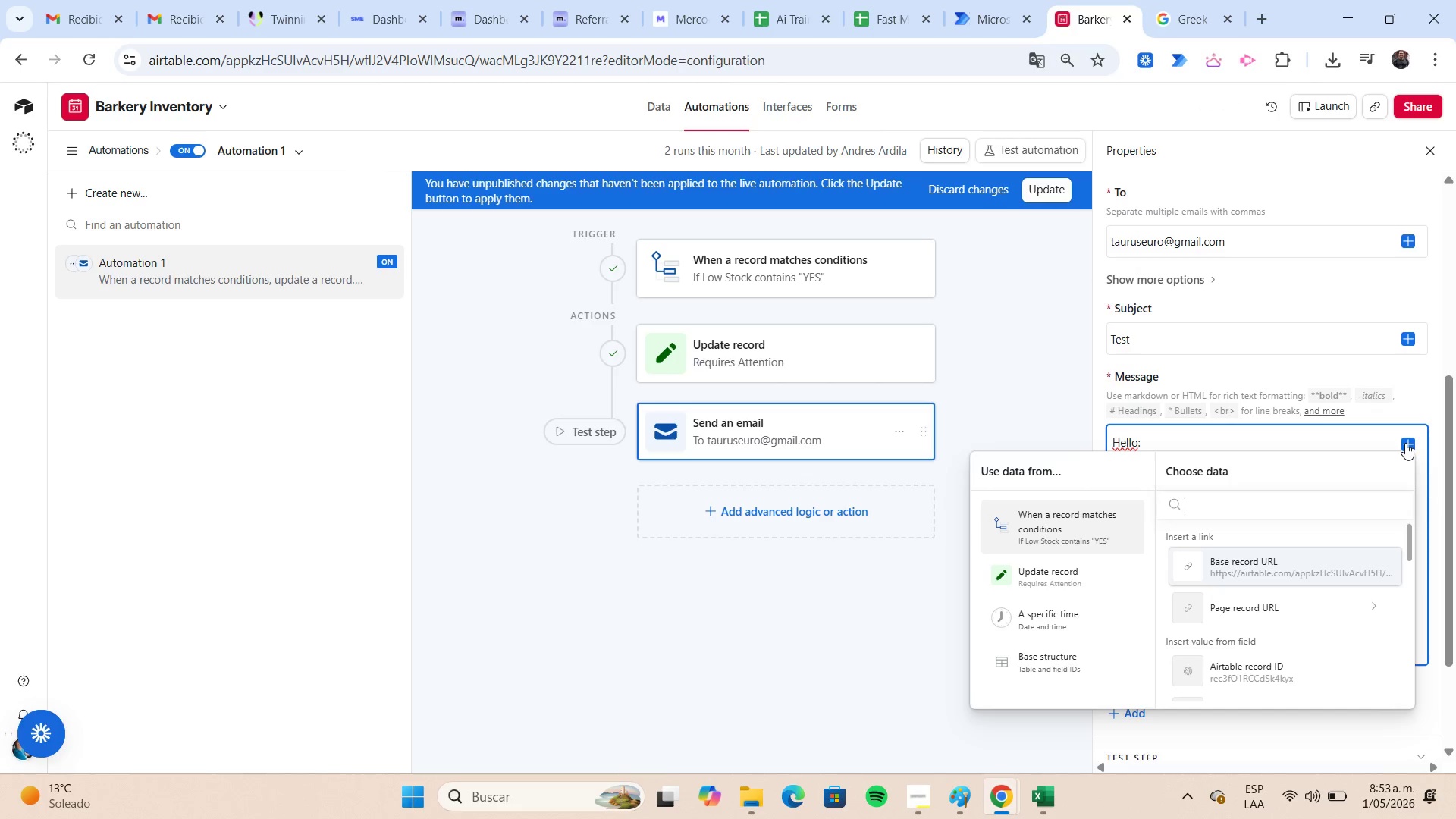 
scroll: coordinate [1326, 543], scroll_direction: down, amount: 1.0
 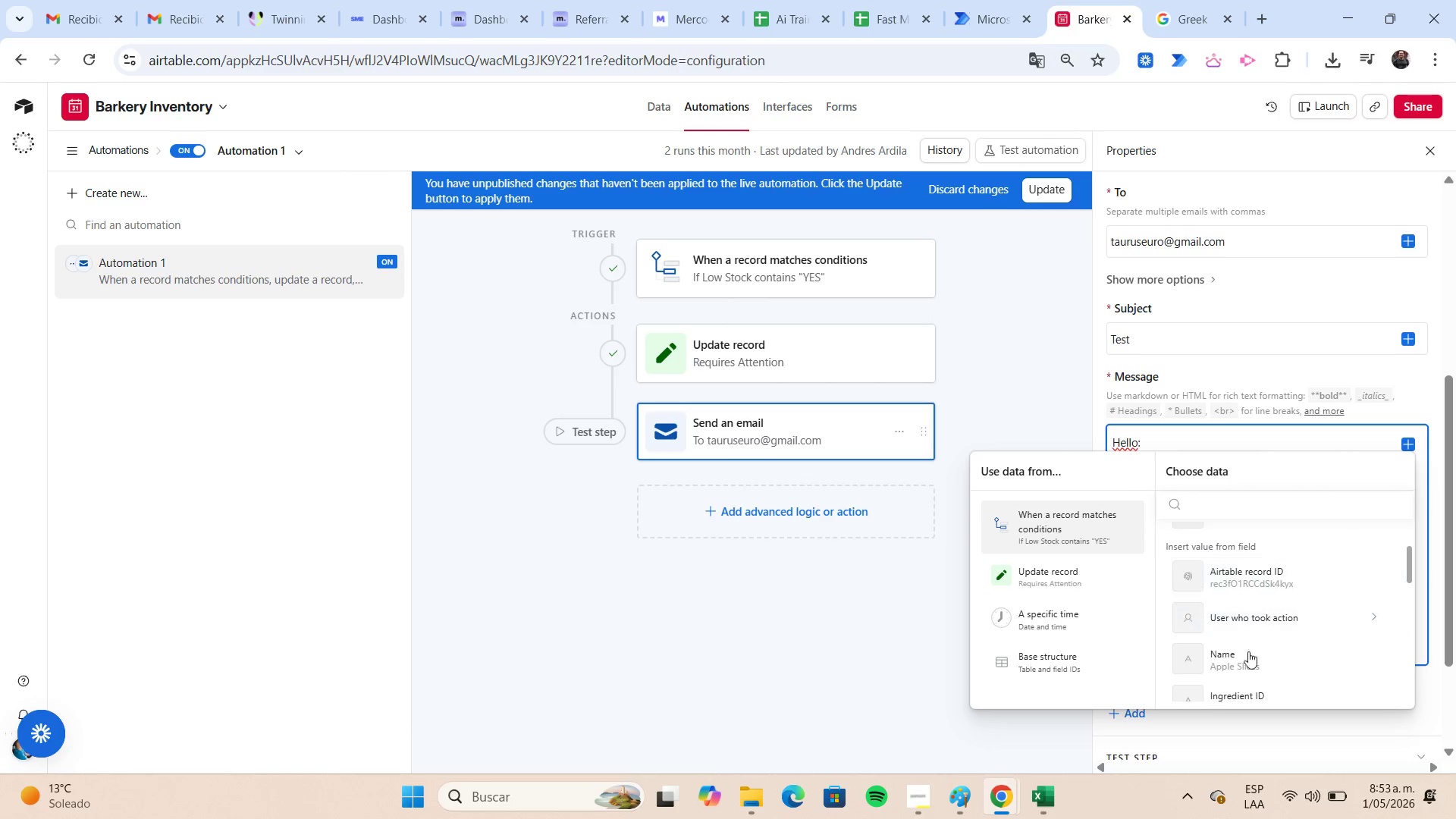 
left_click([1243, 659])
 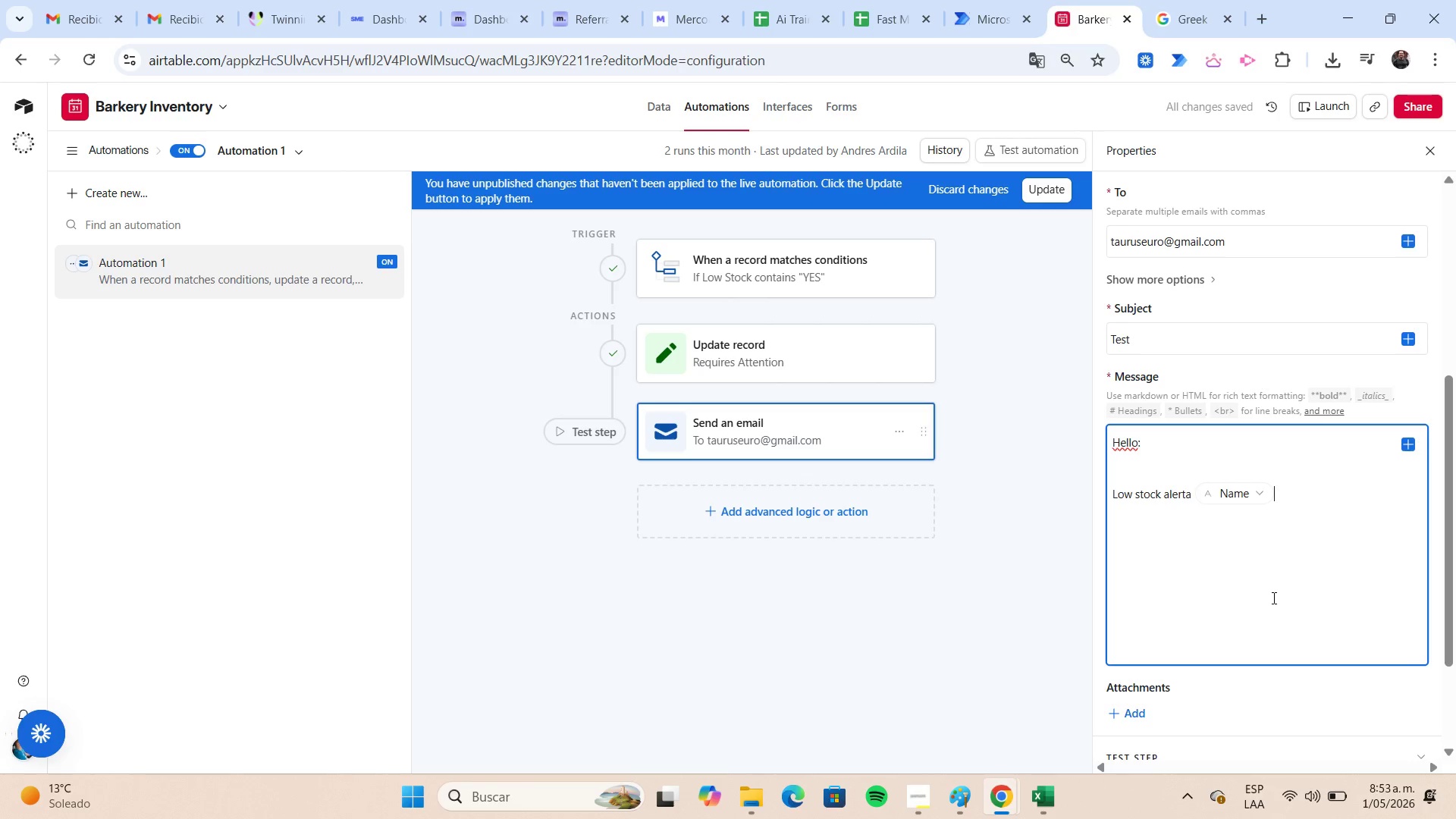 
scroll: coordinate [1280, 592], scroll_direction: down, amount: 1.0
 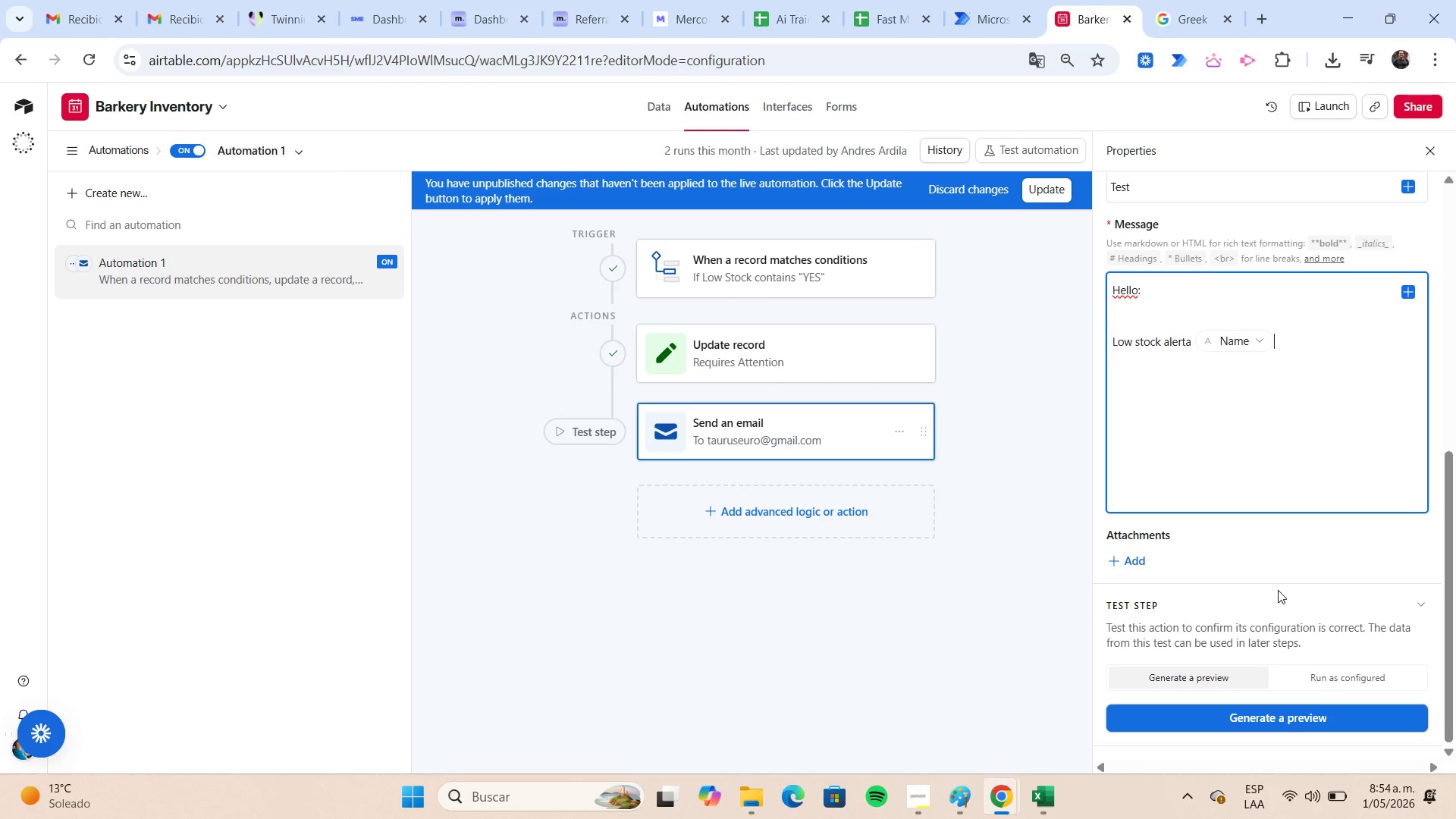 
wait(7.02)
 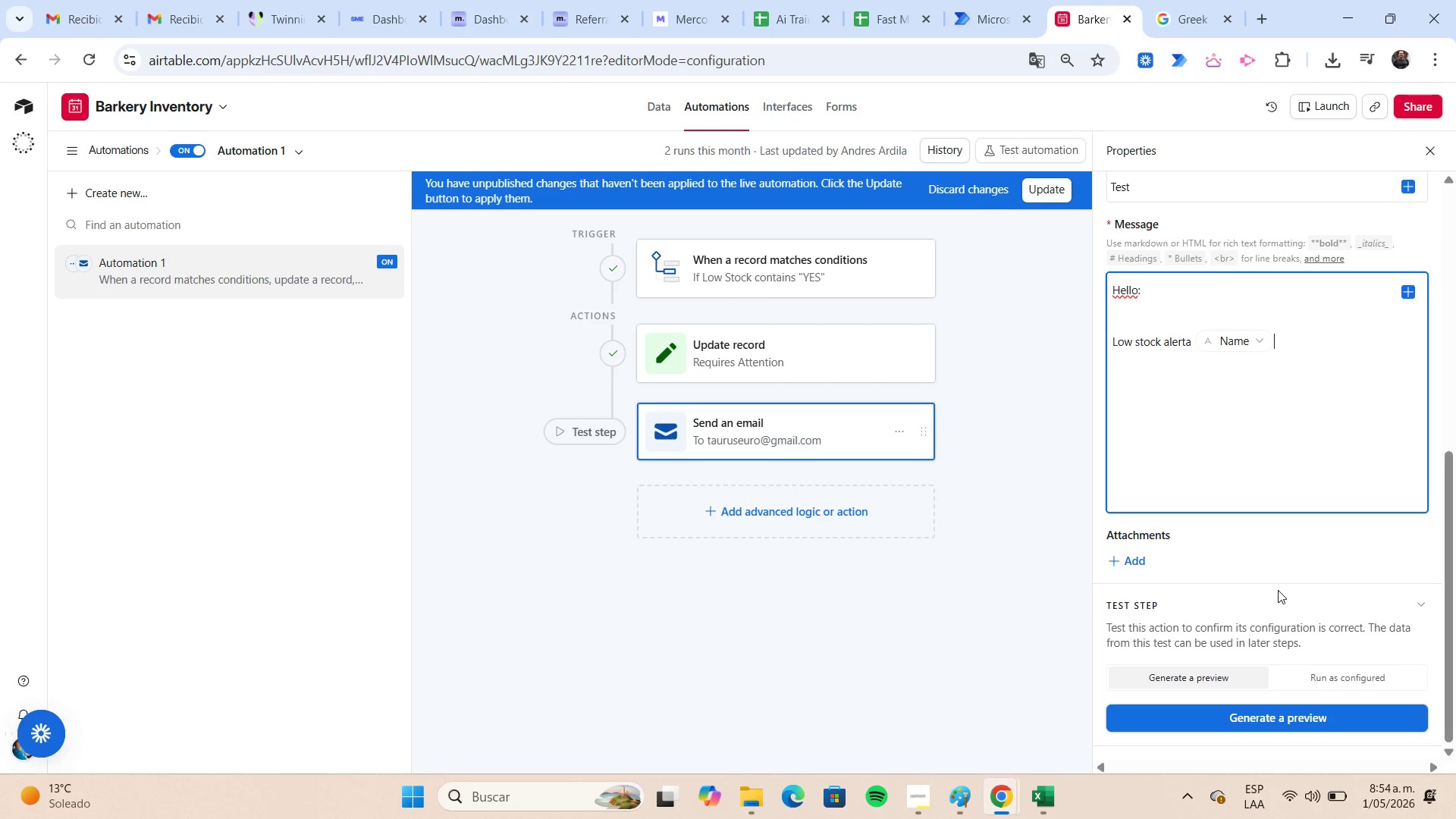 
left_click([1266, 717])
 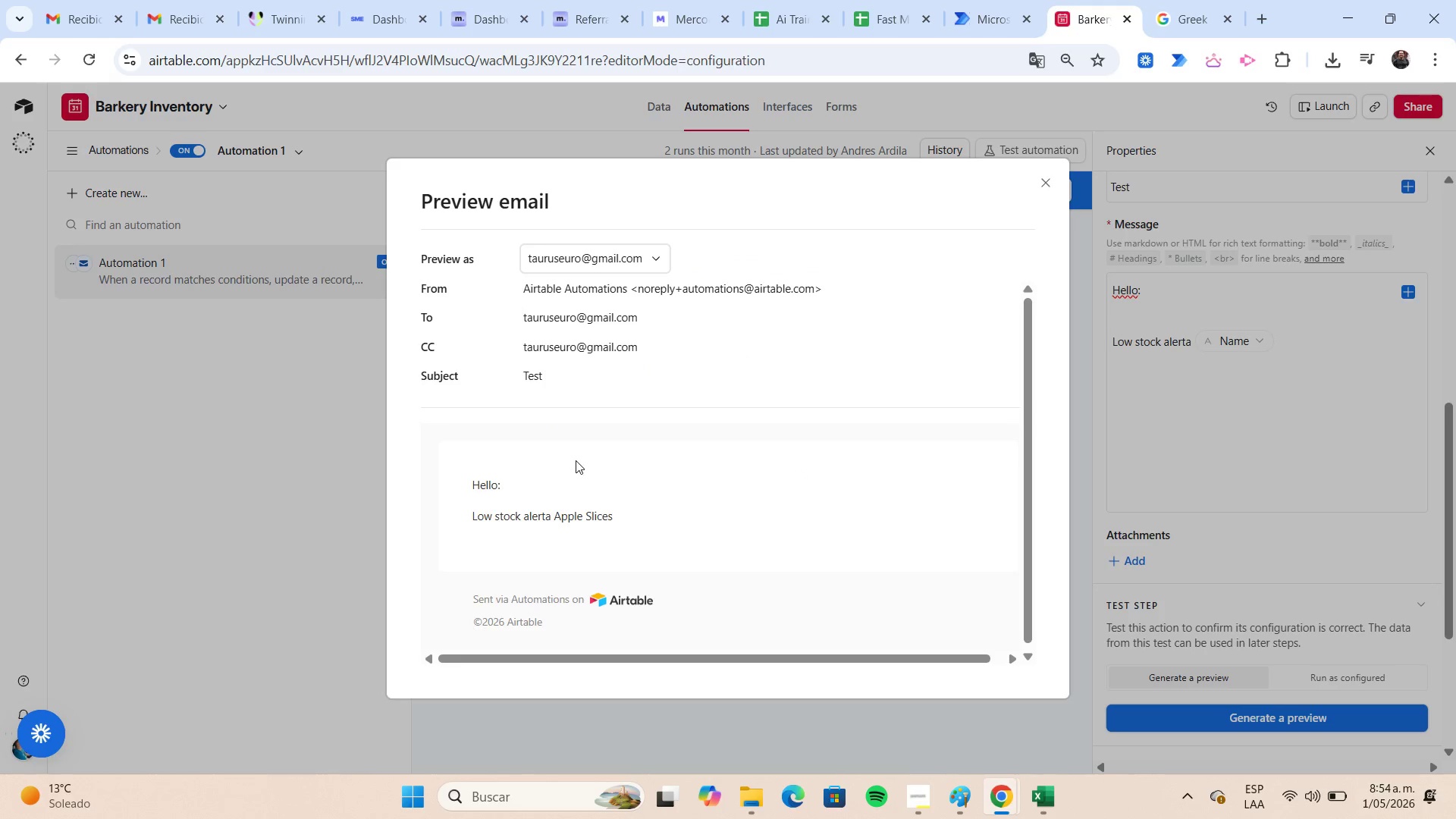 
wait(14.34)
 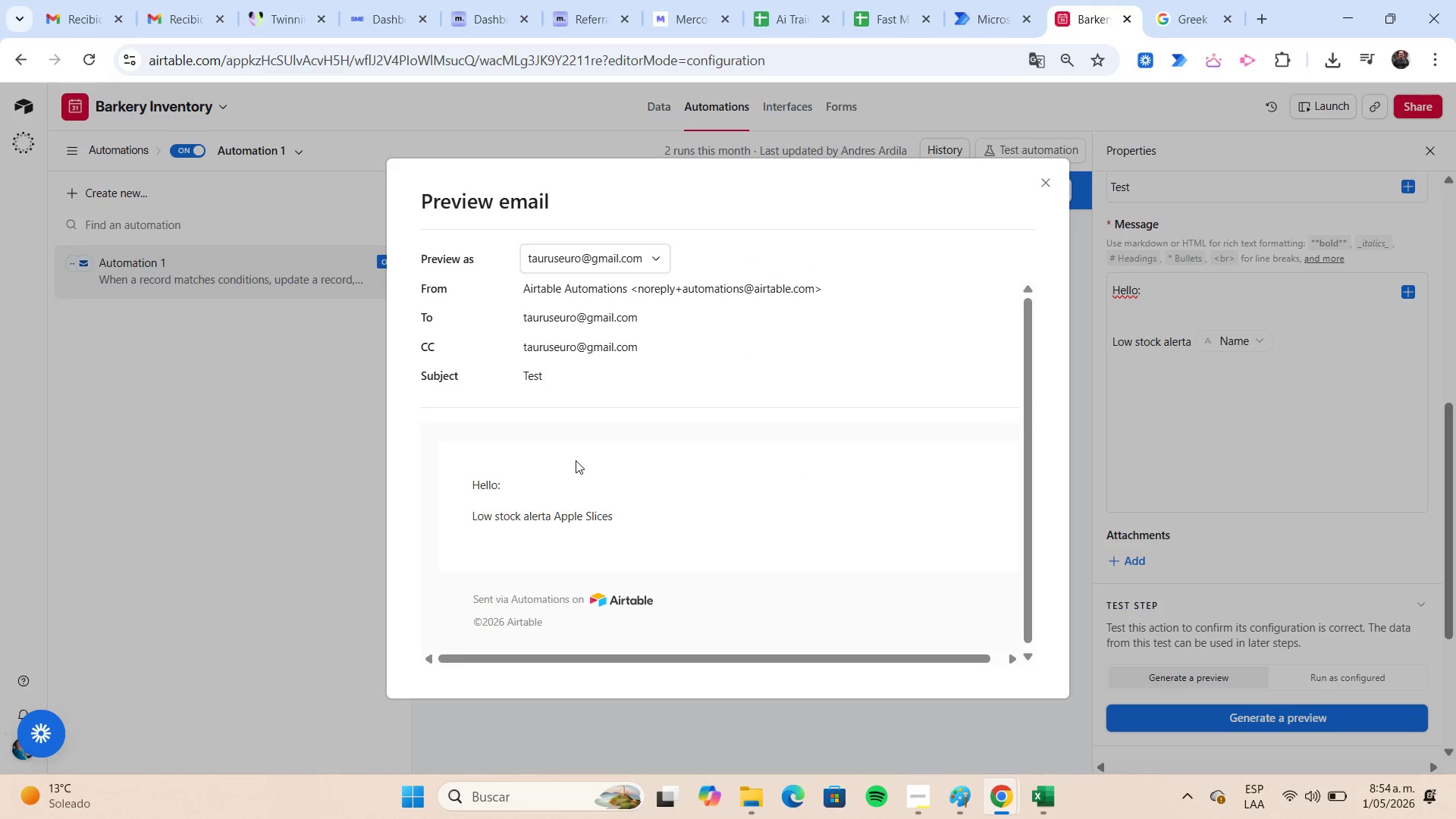 
scroll: coordinate [701, 488], scroll_direction: down, amount: 1.0
 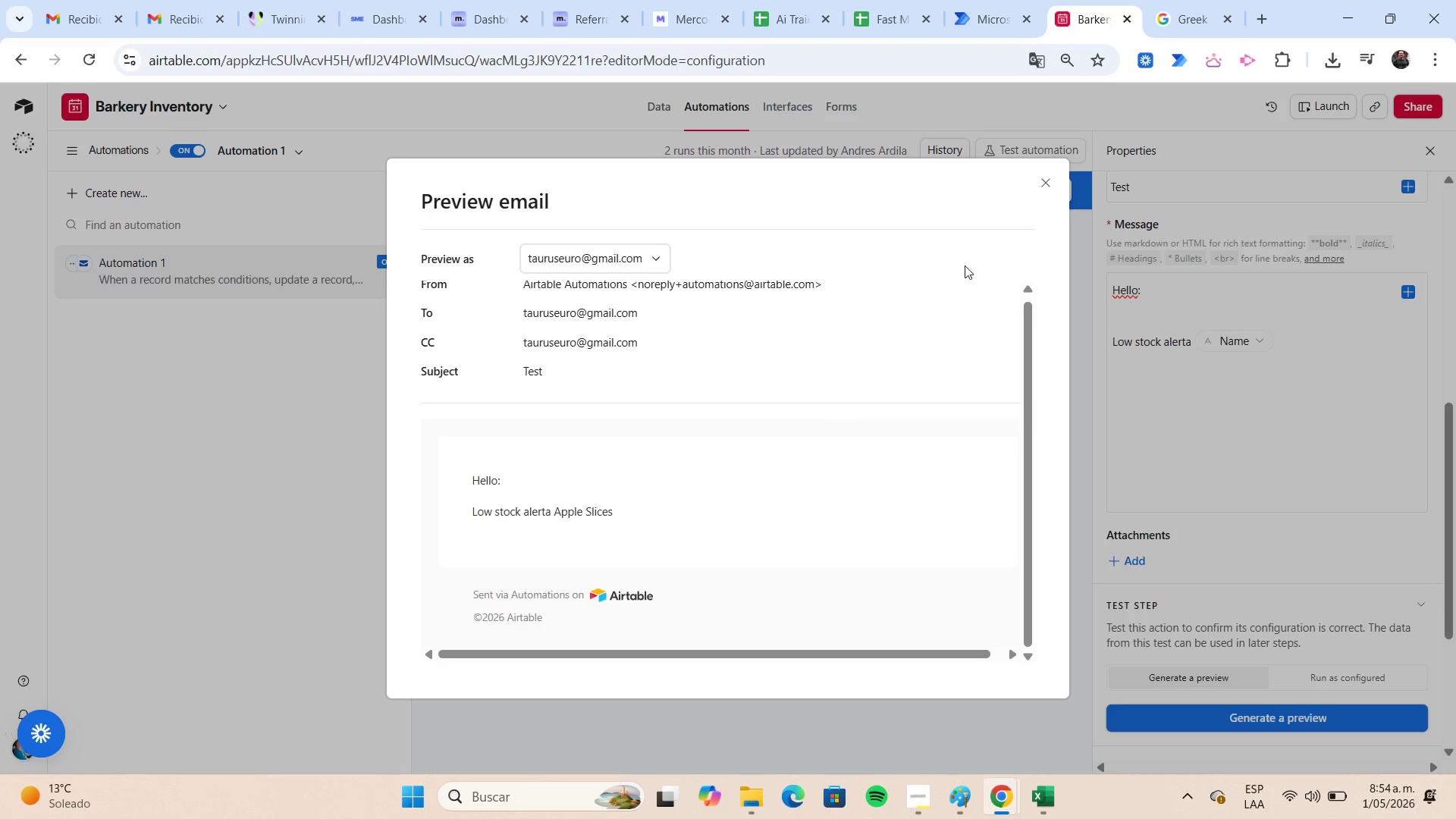 
left_click([1040, 185])
 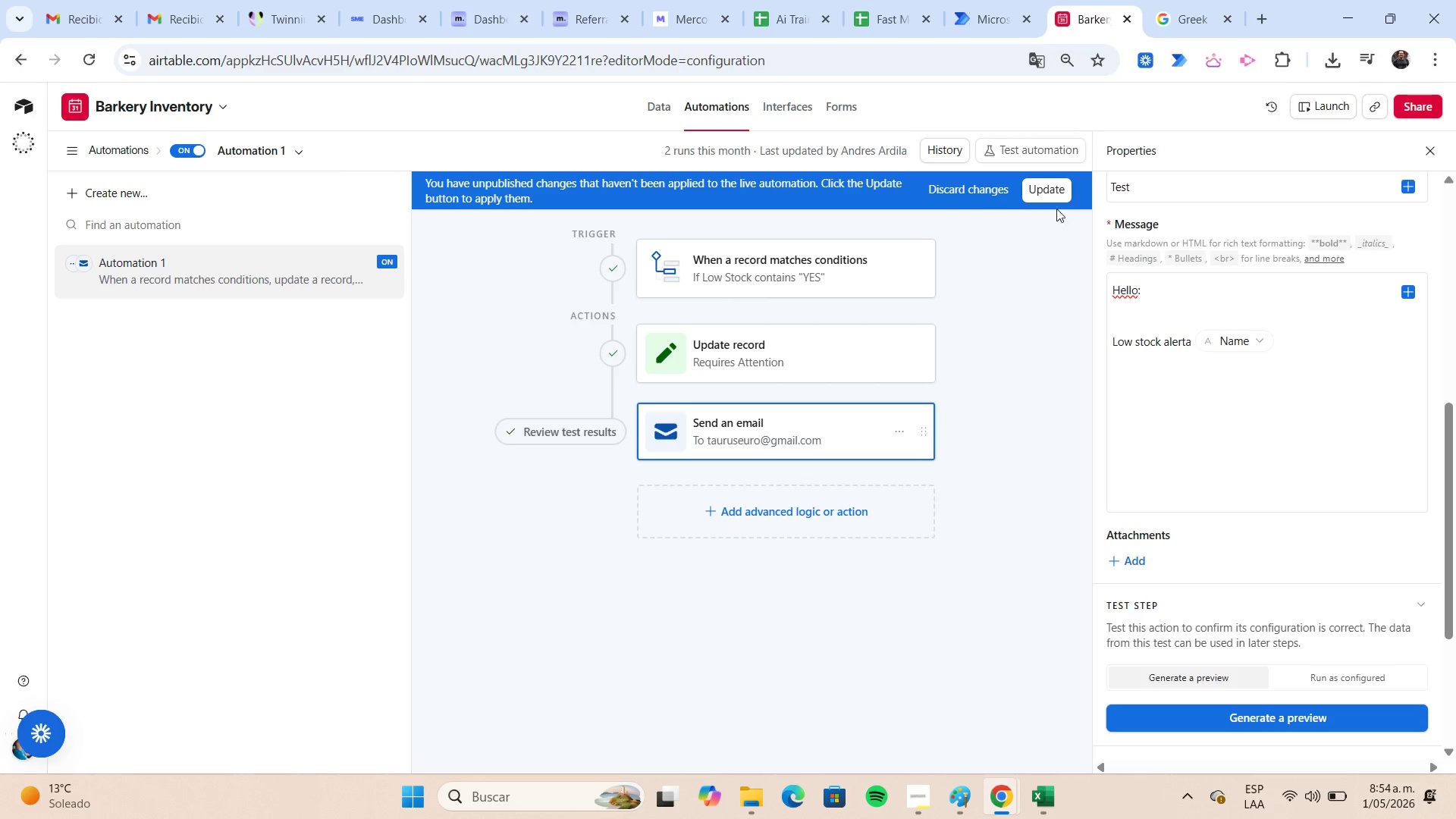 
wait(7.53)
 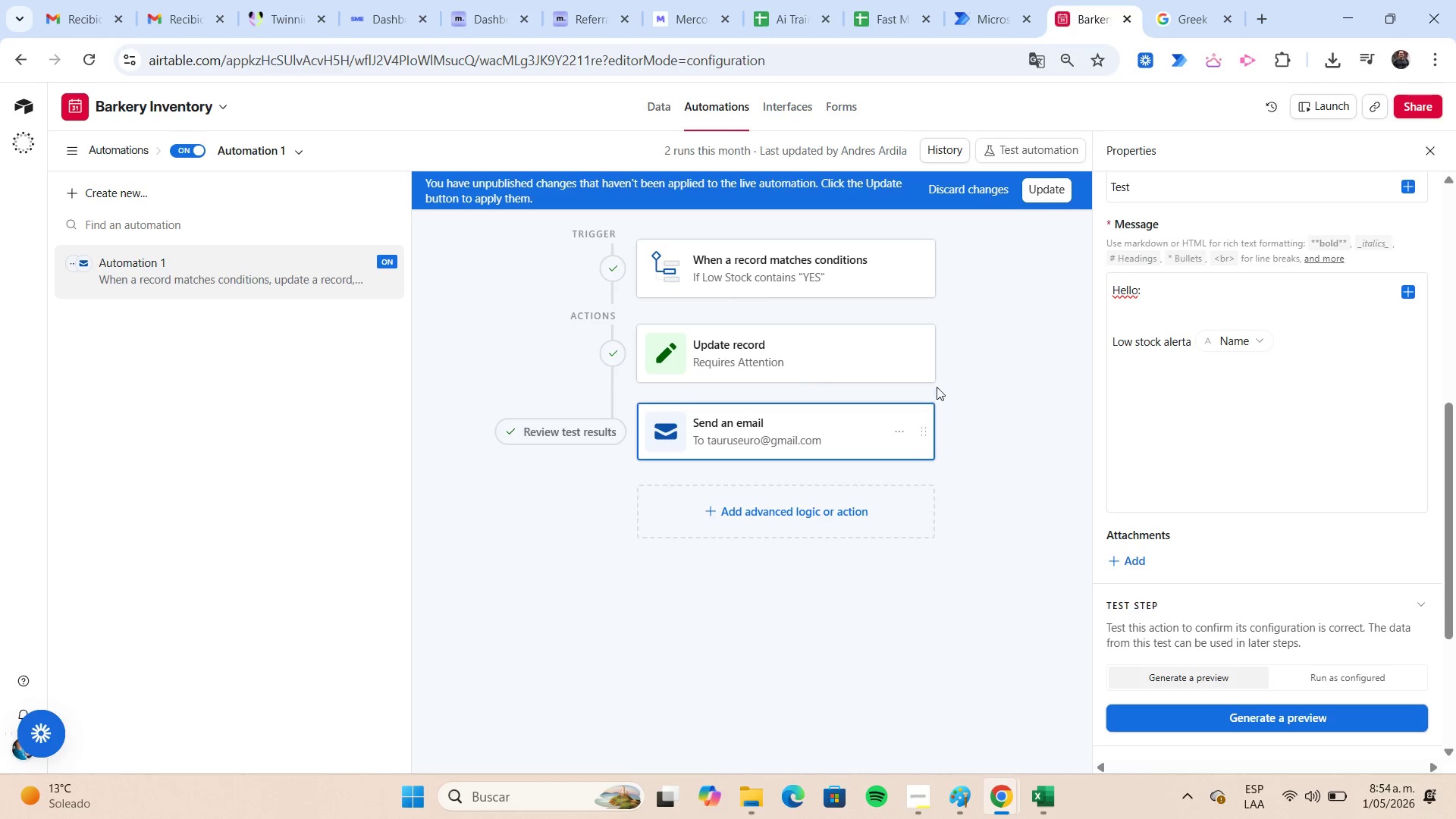 
left_click([1054, 196])
 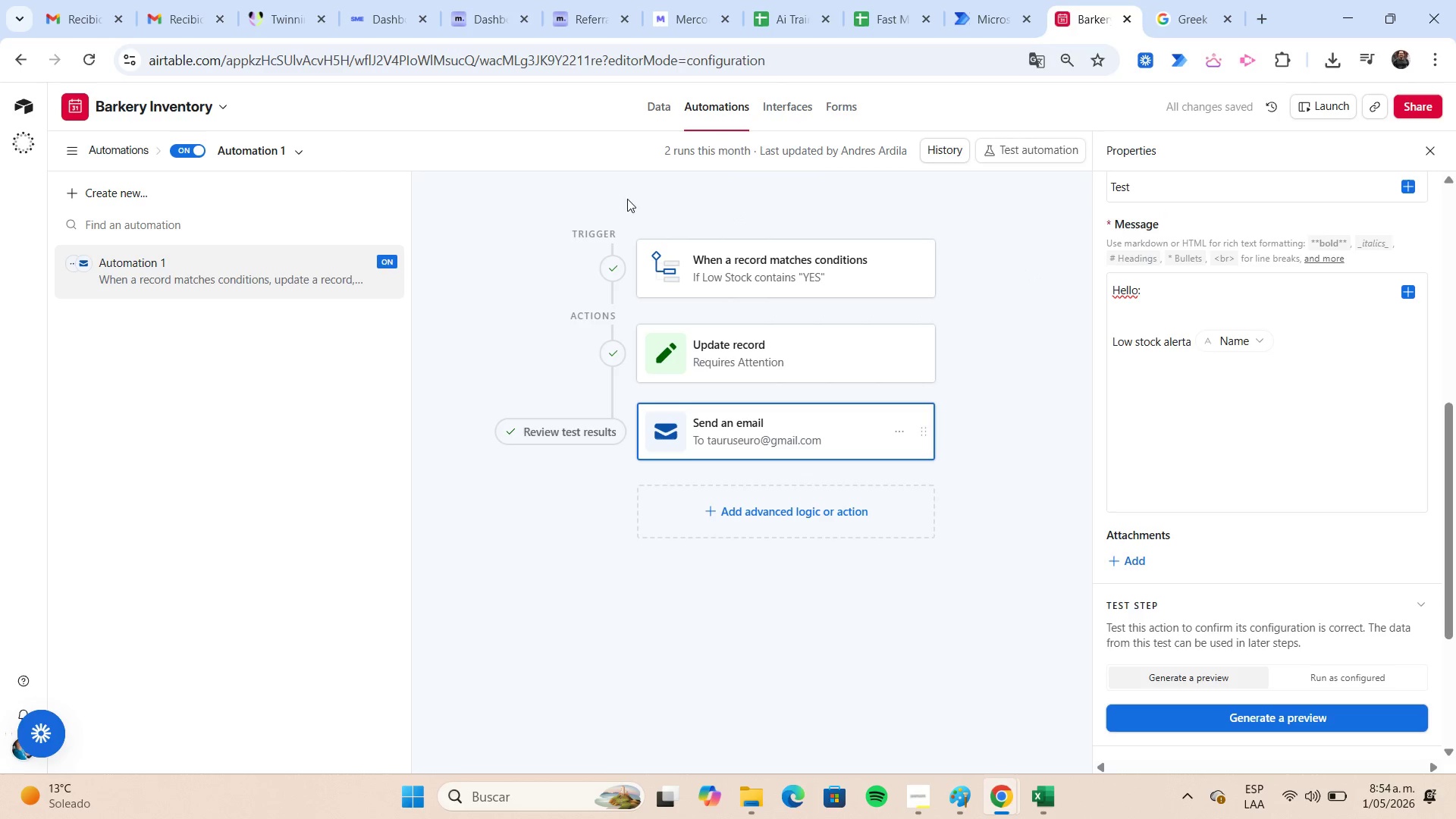 
left_click([190, 28])
 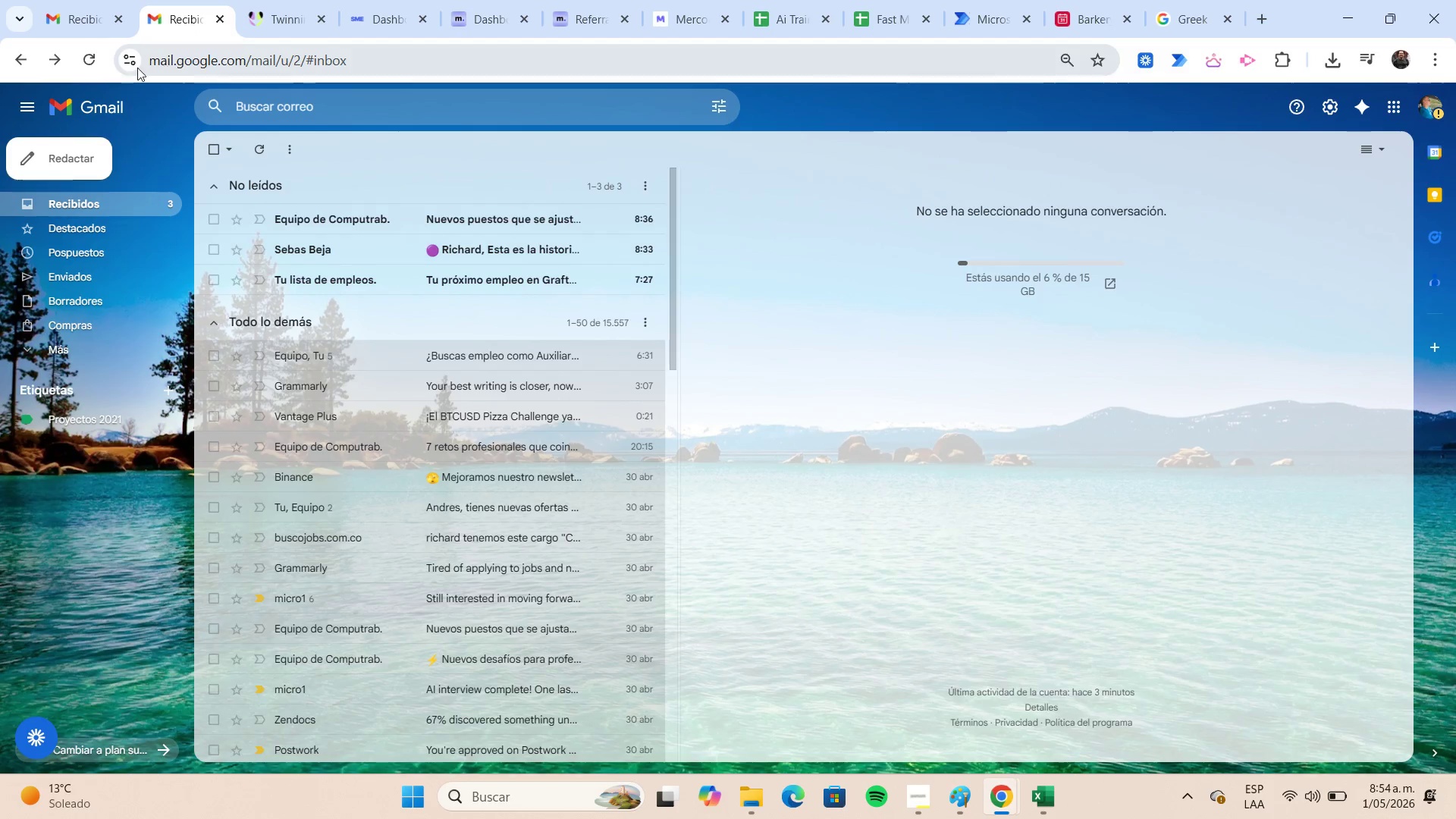 
left_click([96, 57])
 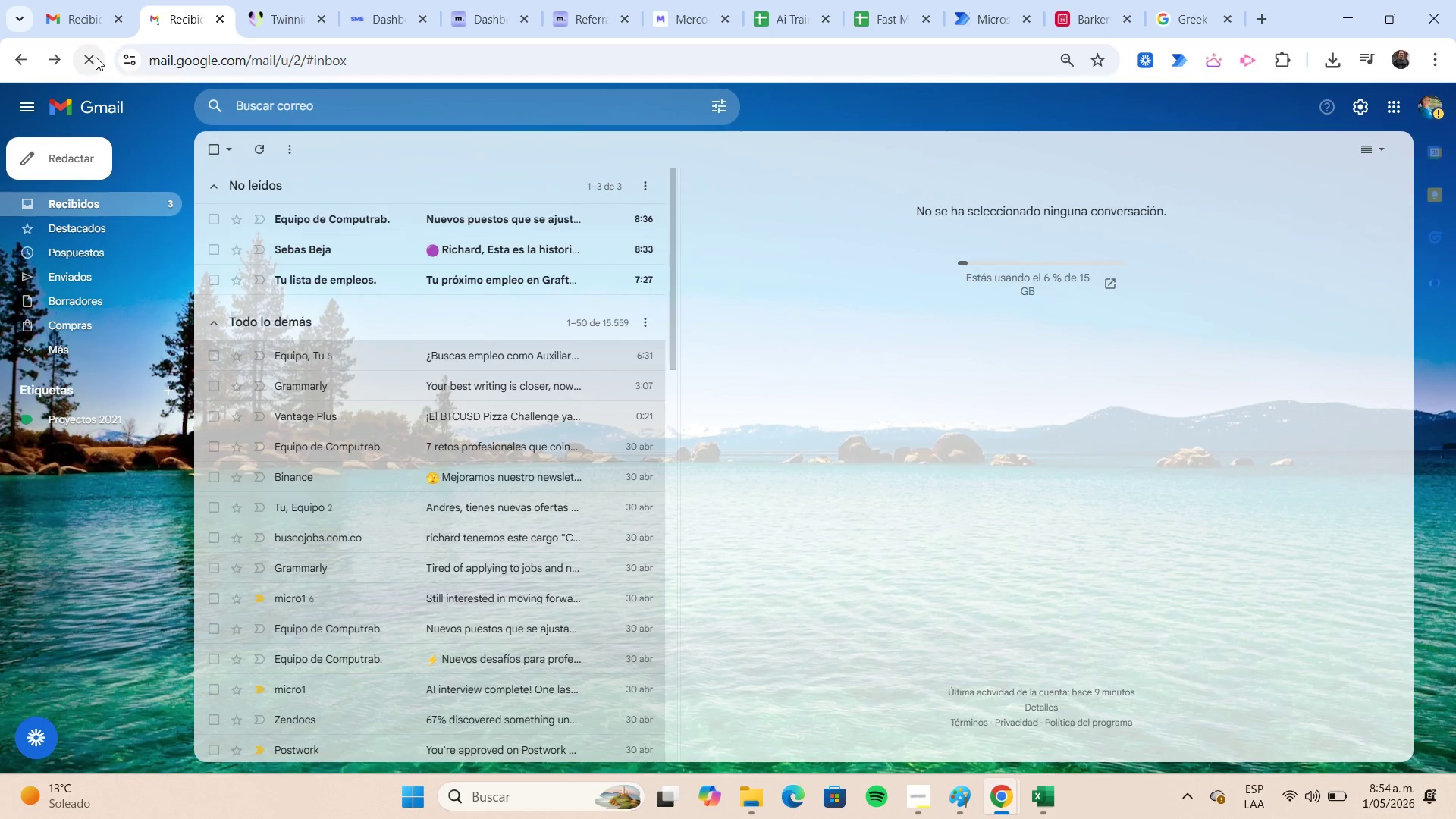 
wait(7.39)
 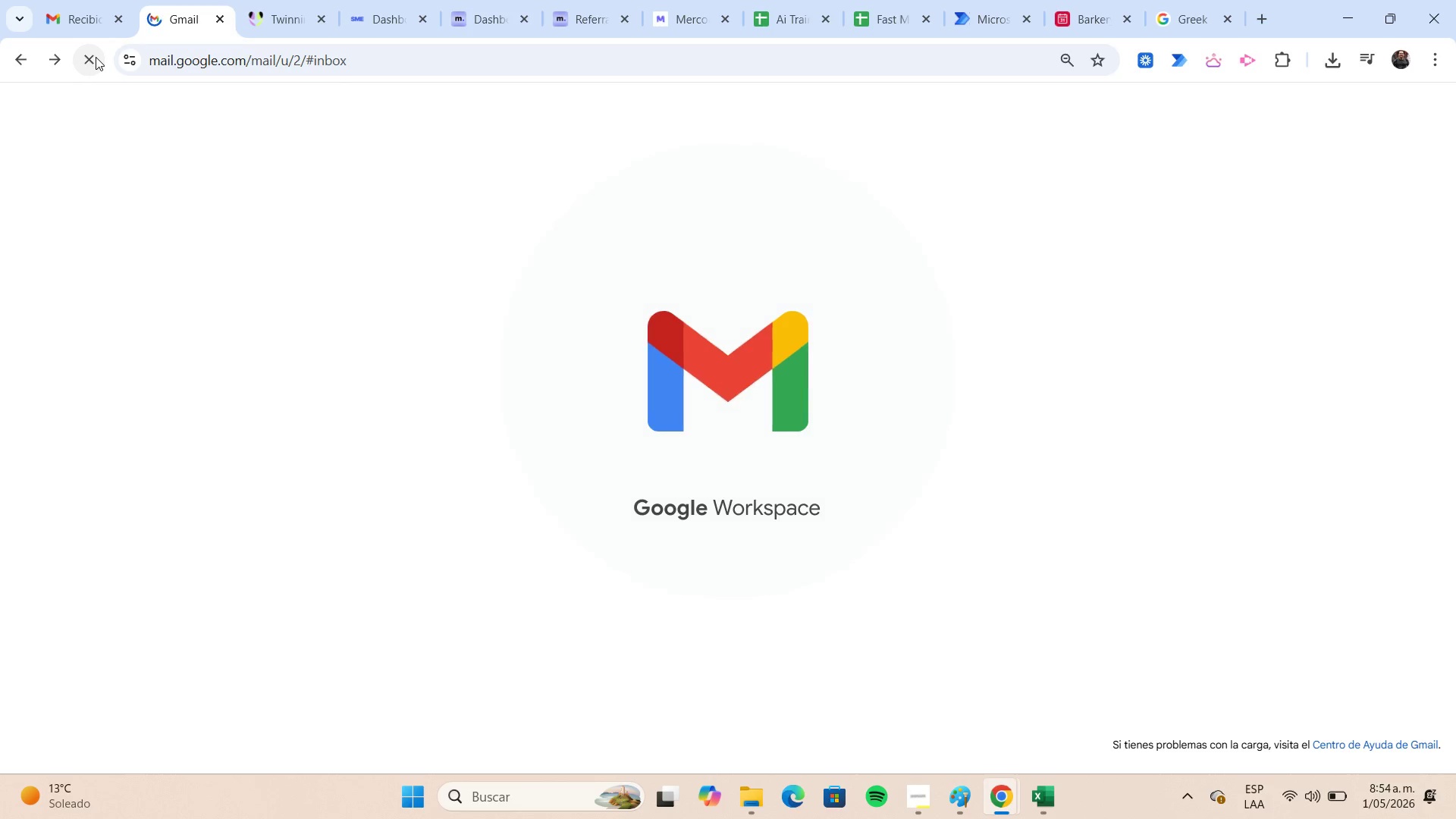 
left_click([31, 346])
 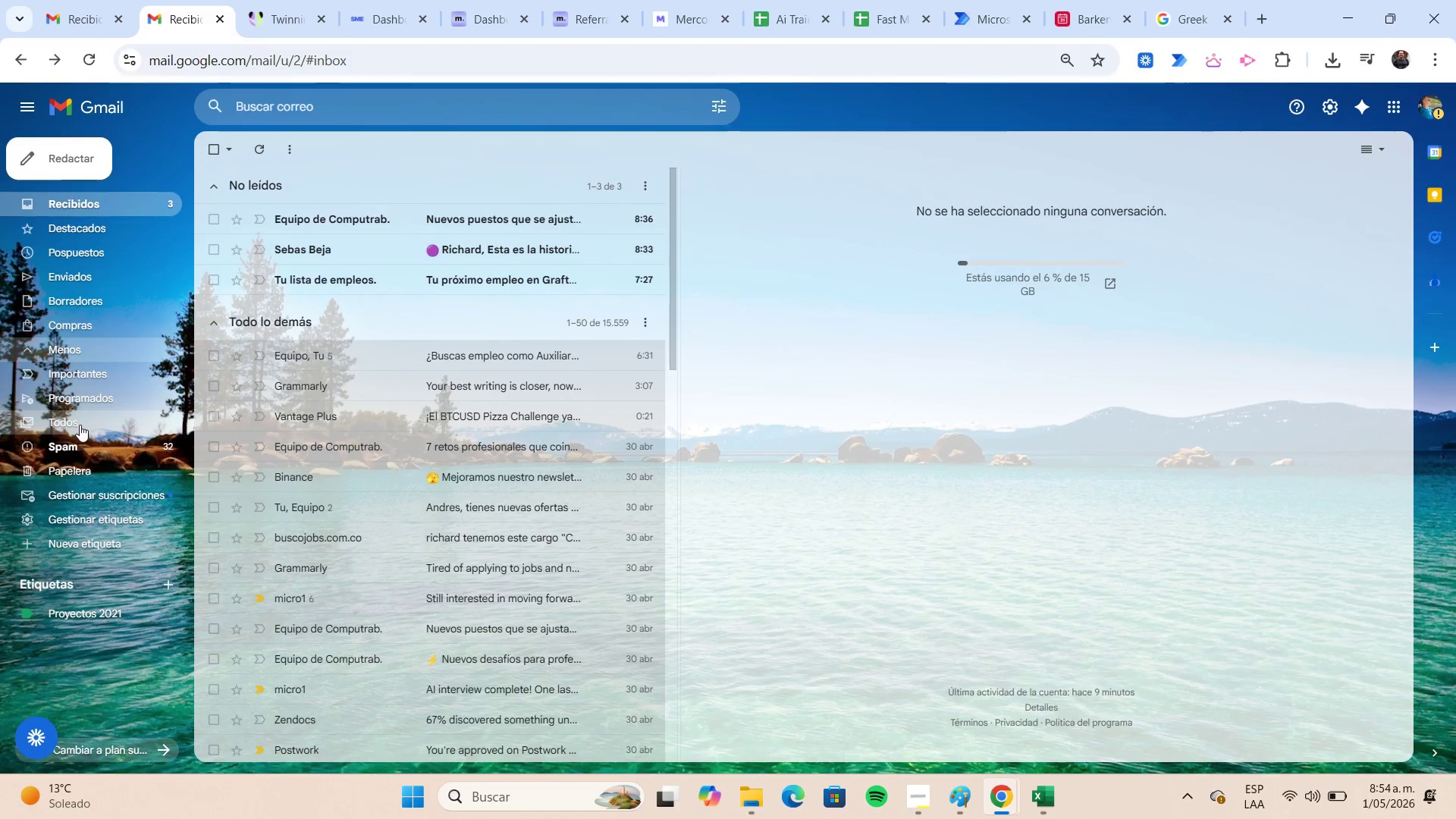 
left_click([93, 442])
 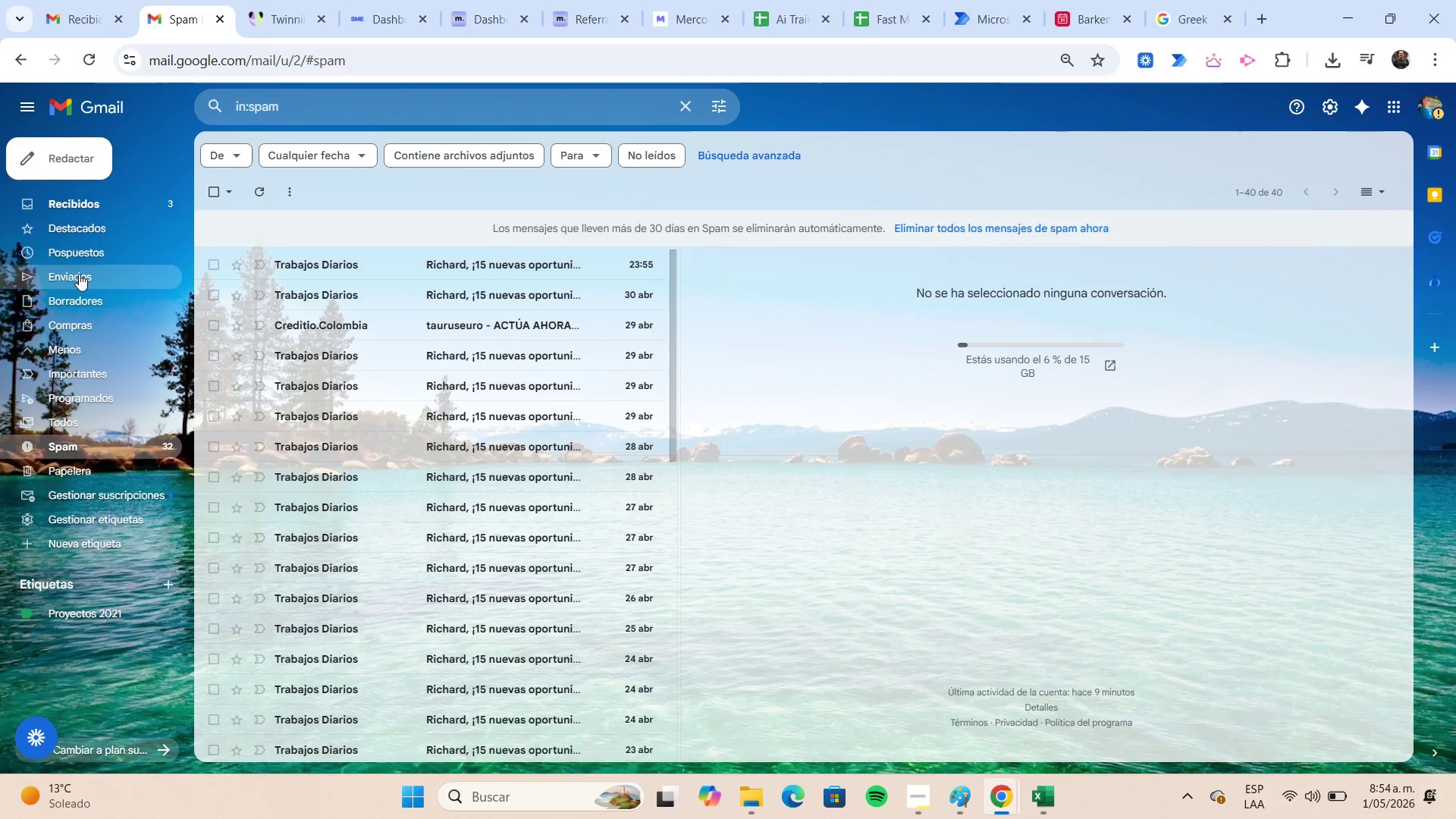 
left_click([83, 209])
 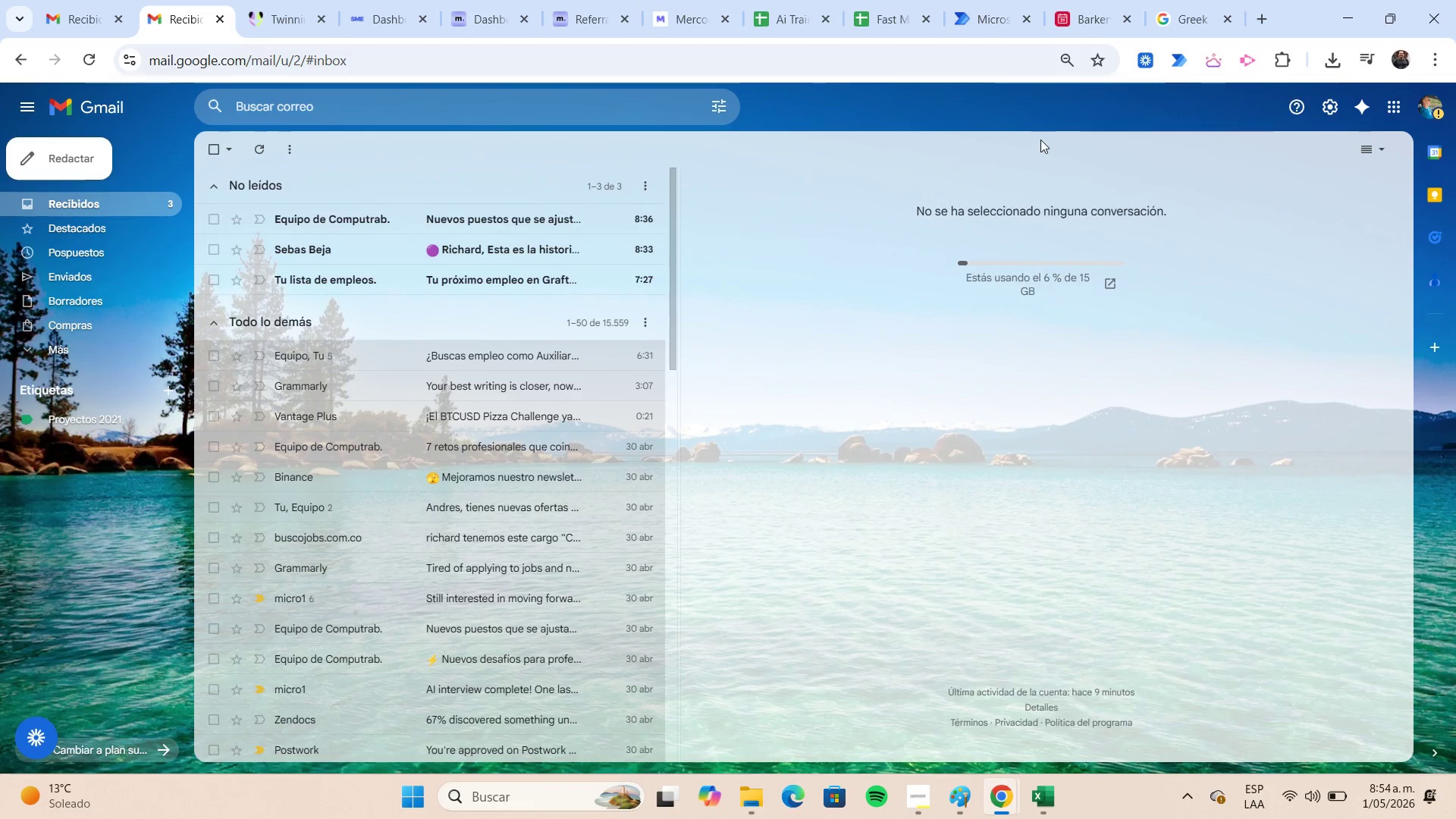 
left_click([1084, 27])
 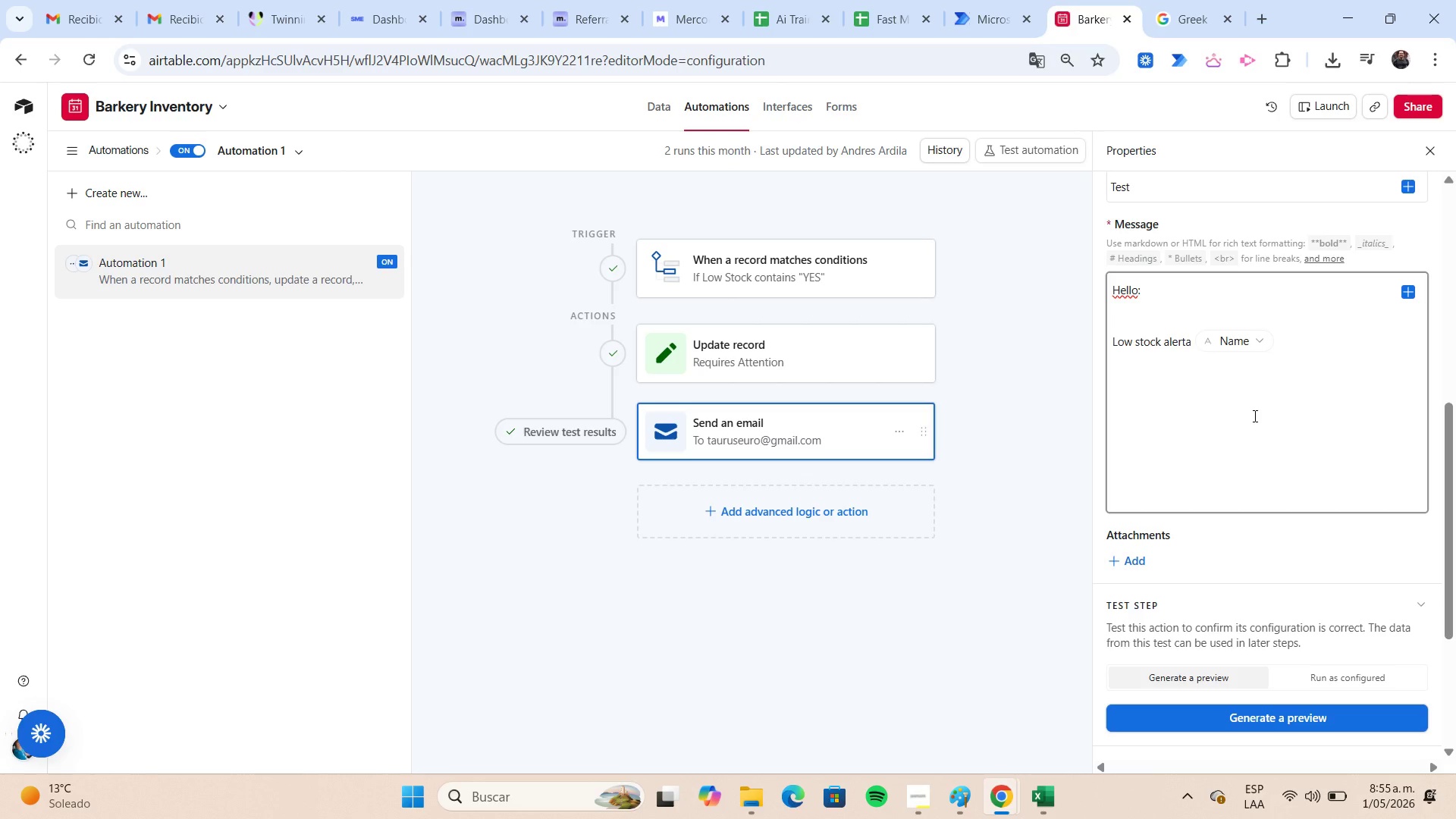 
wait(12.41)
 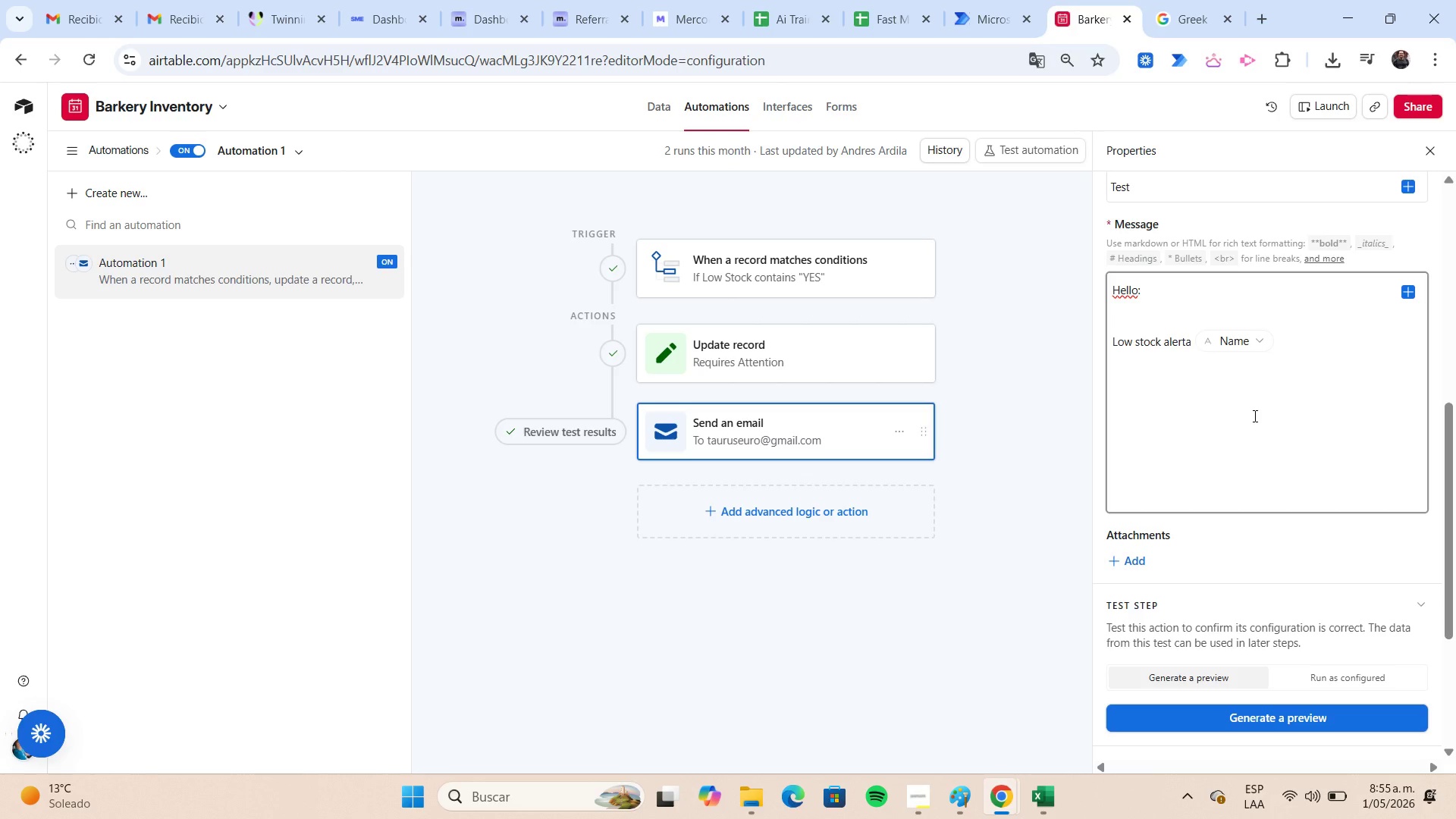 
left_click([854, 112])
 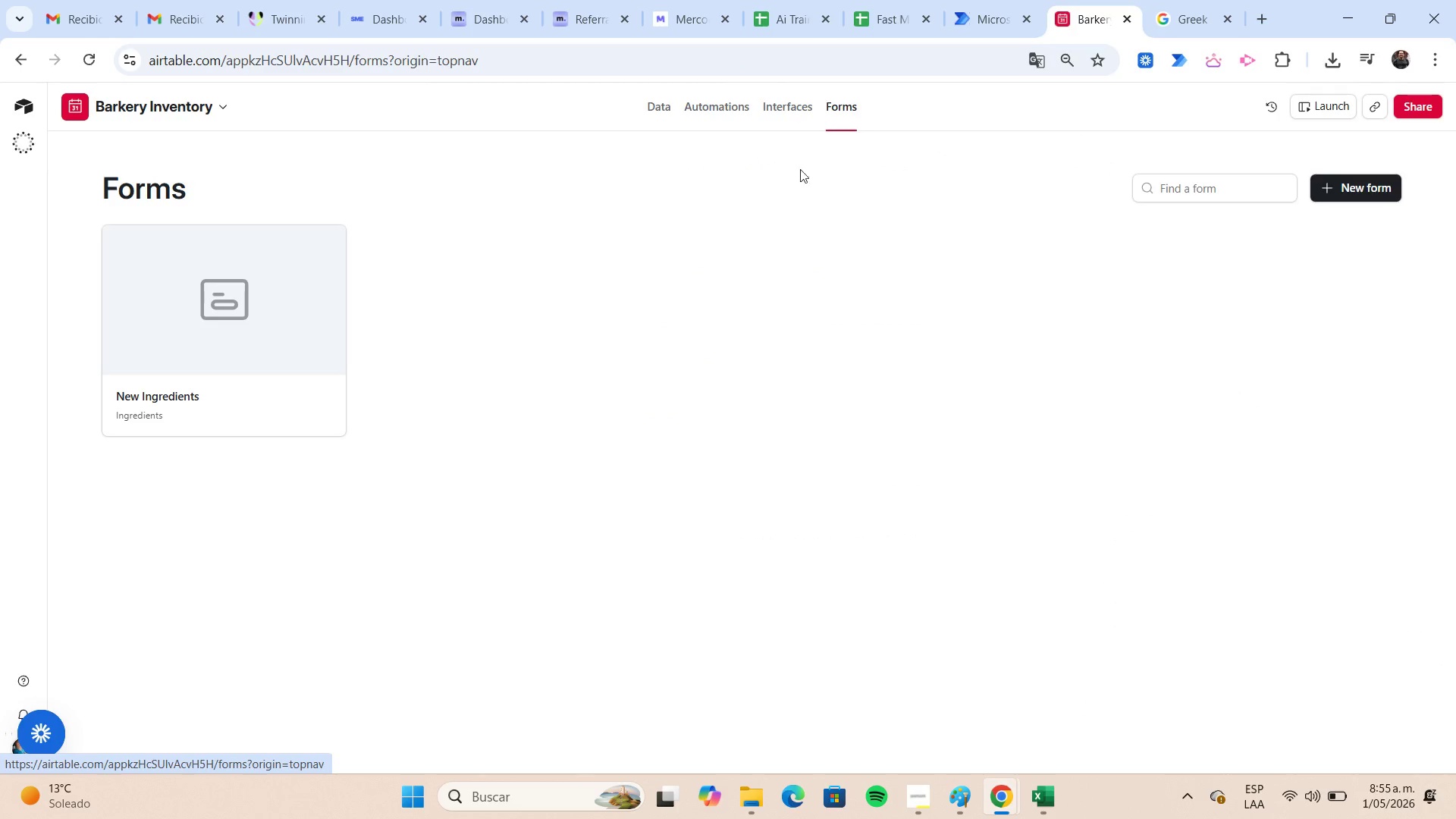 
mouse_move([300, 351])
 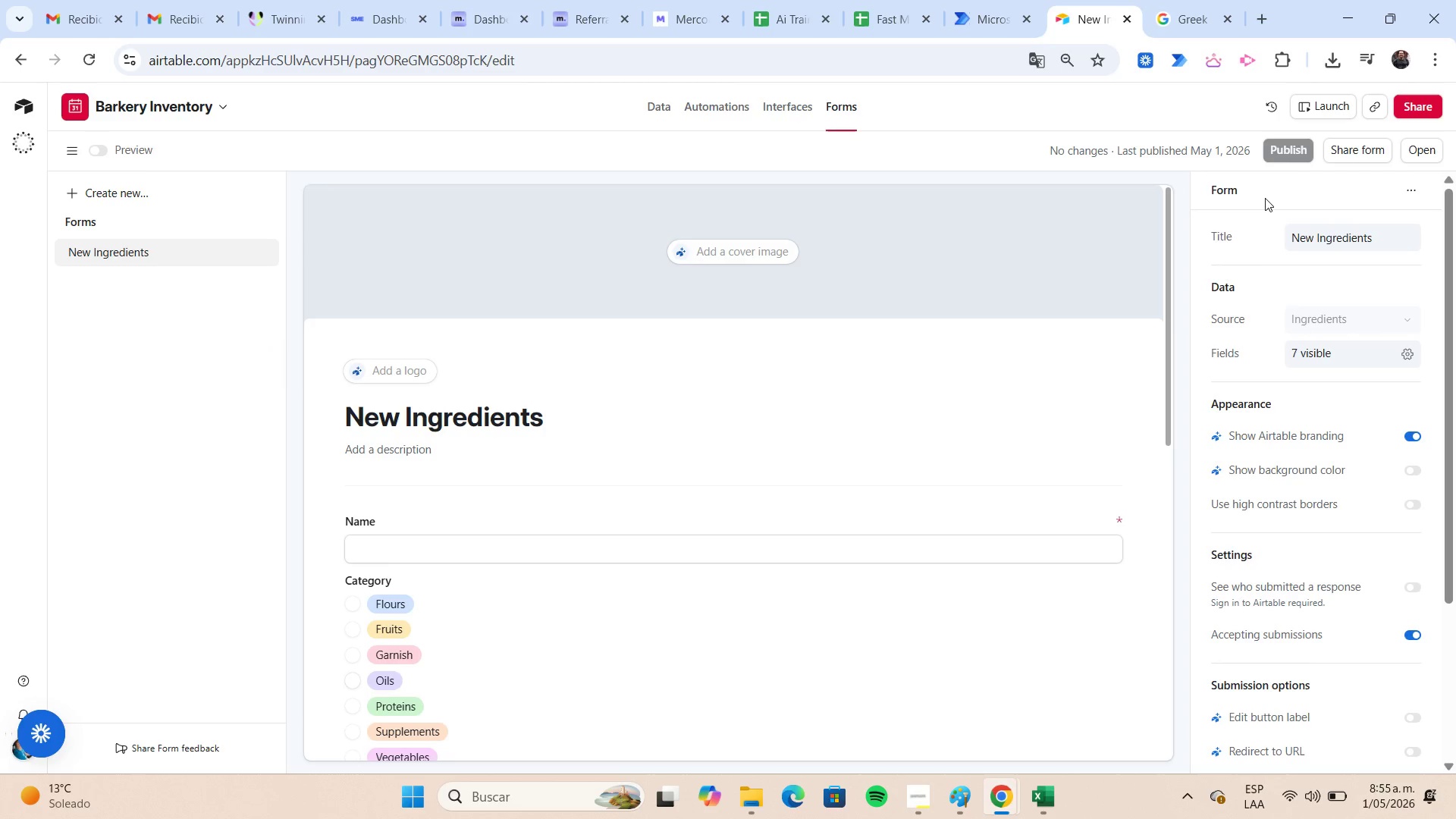 
left_click([1287, 152])
 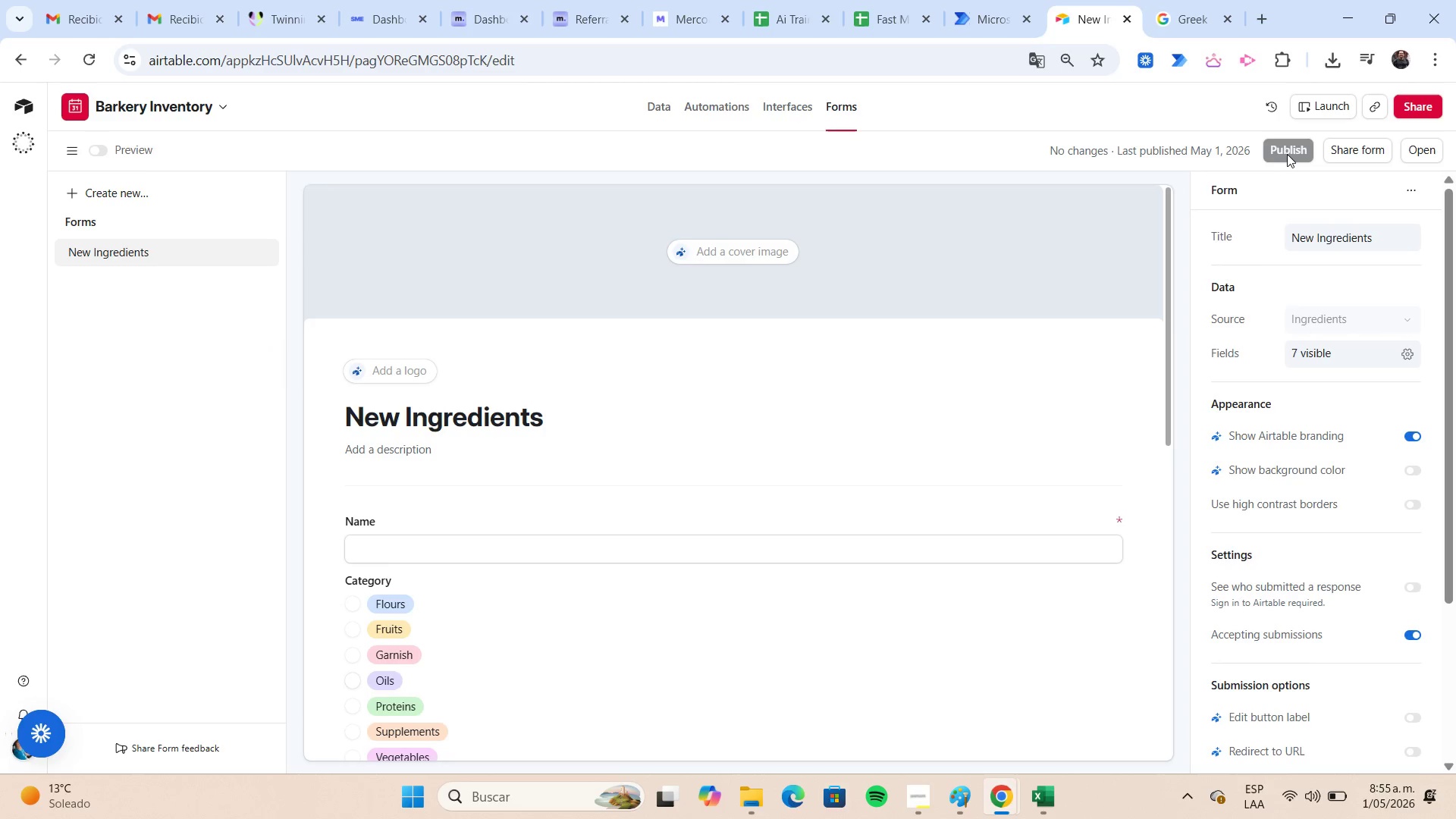 
mouse_move([1392, 156])
 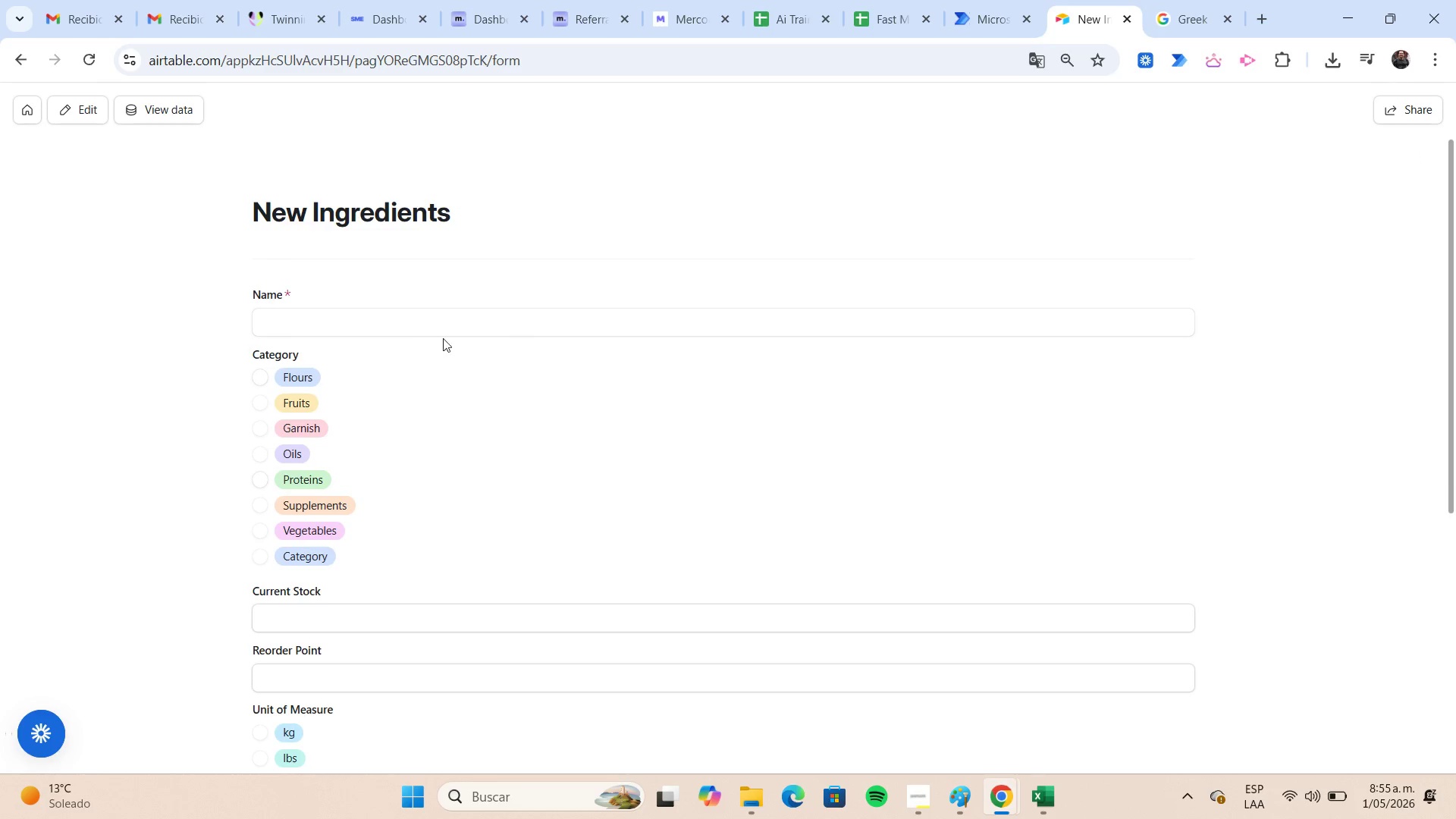 
left_click([391, 325])
 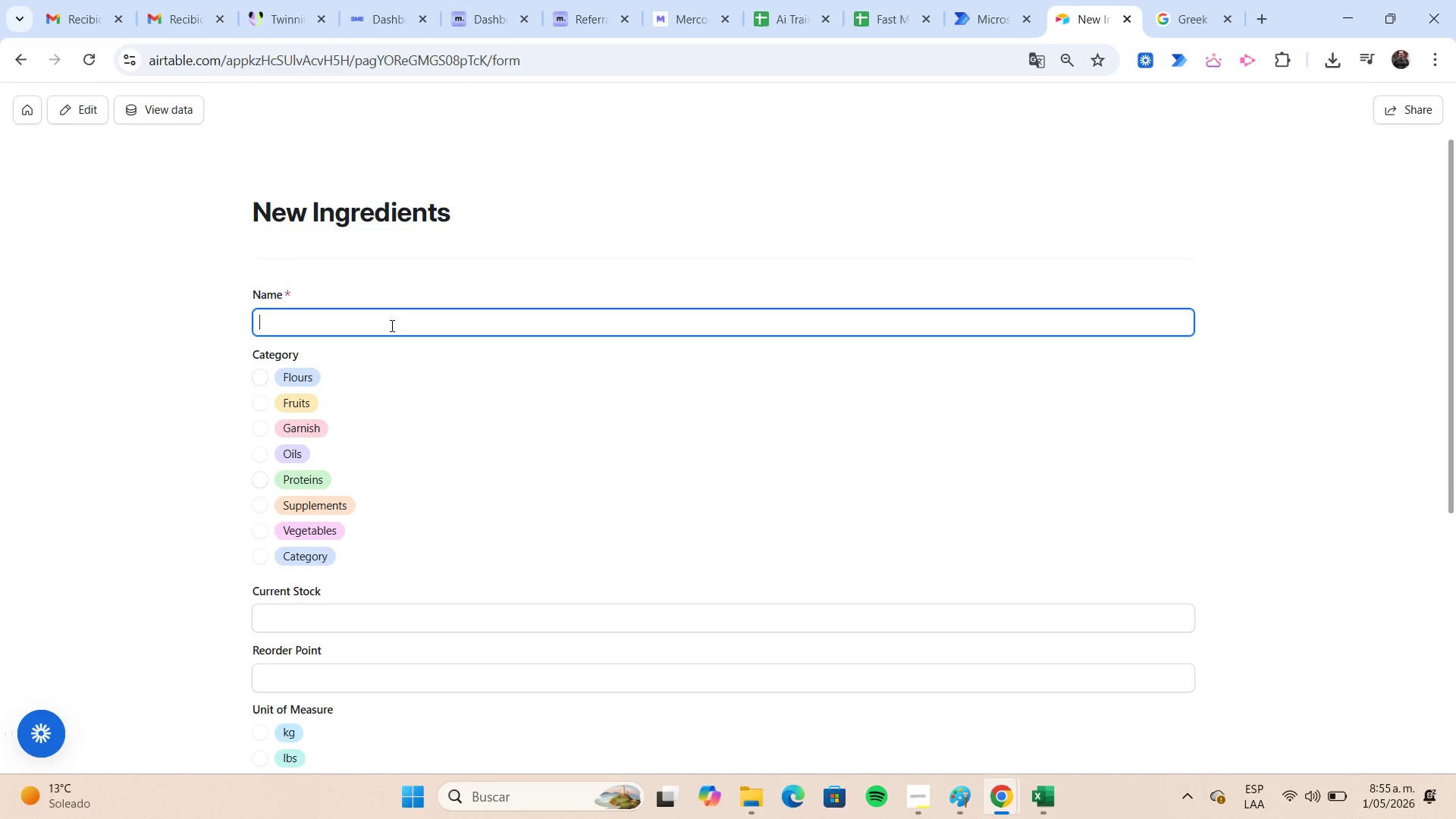 
type(Test email)
 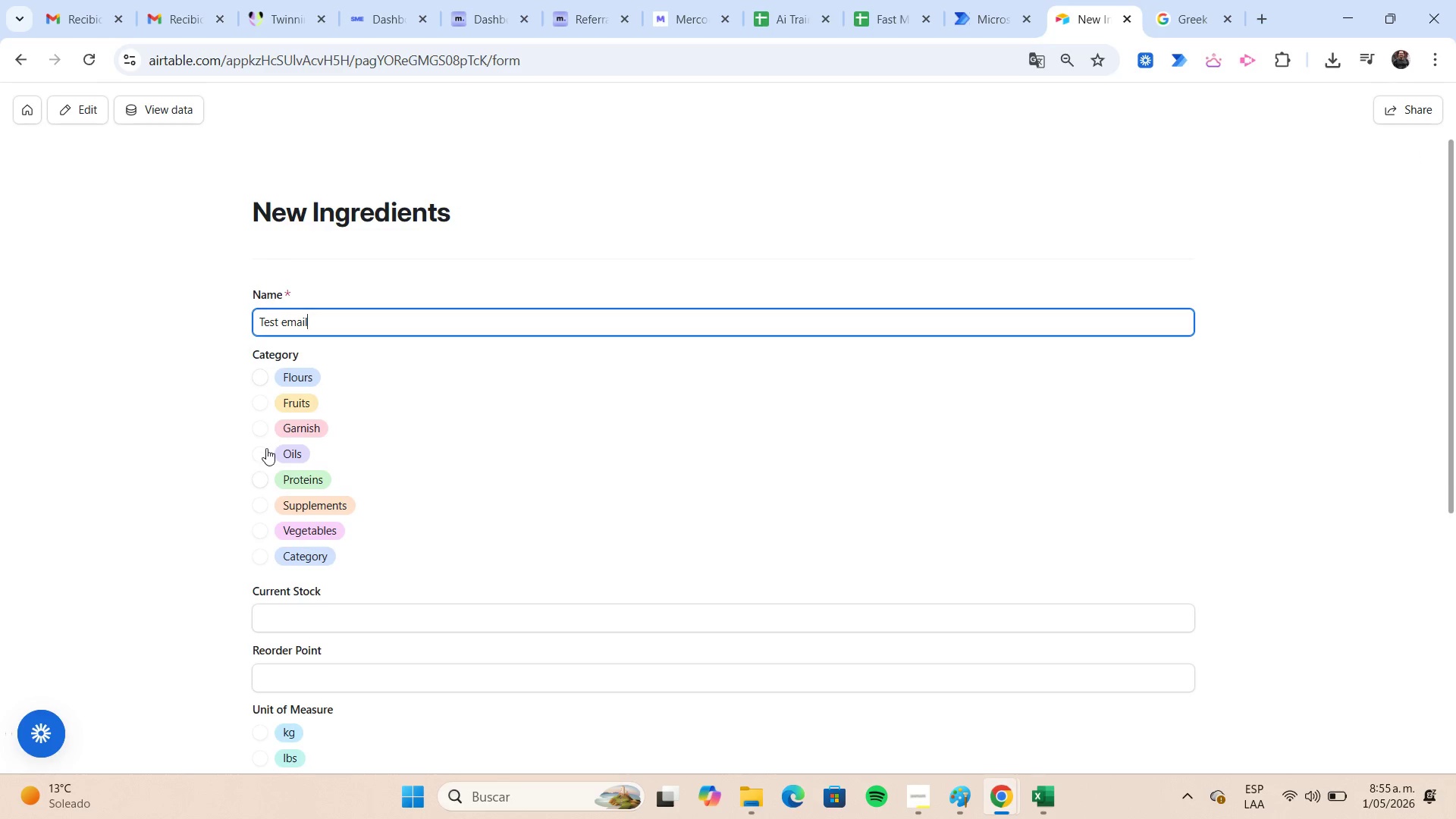 
left_click([262, 450])
 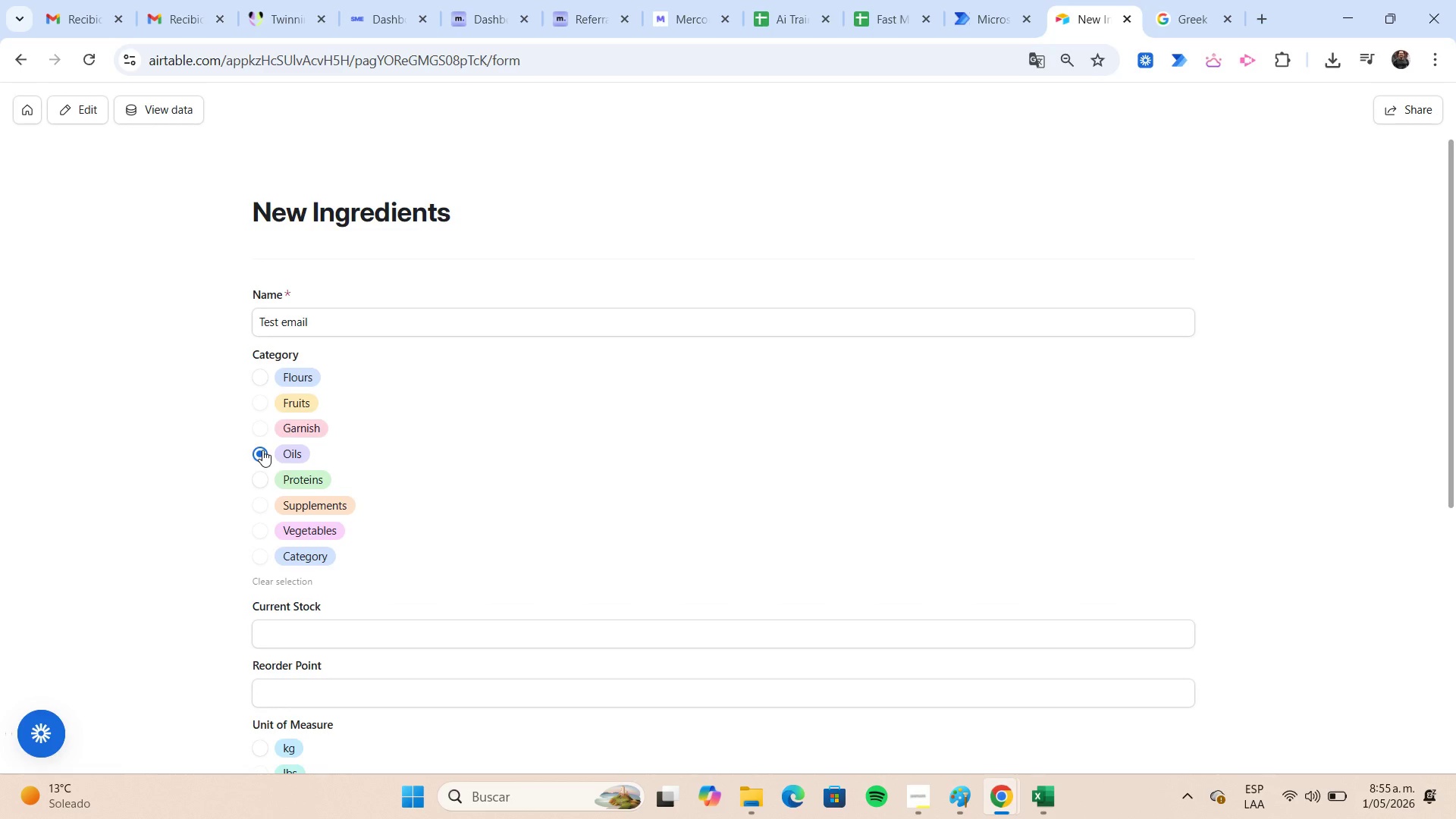 
scroll: coordinate [262, 450], scroll_direction: down, amount: 2.0
 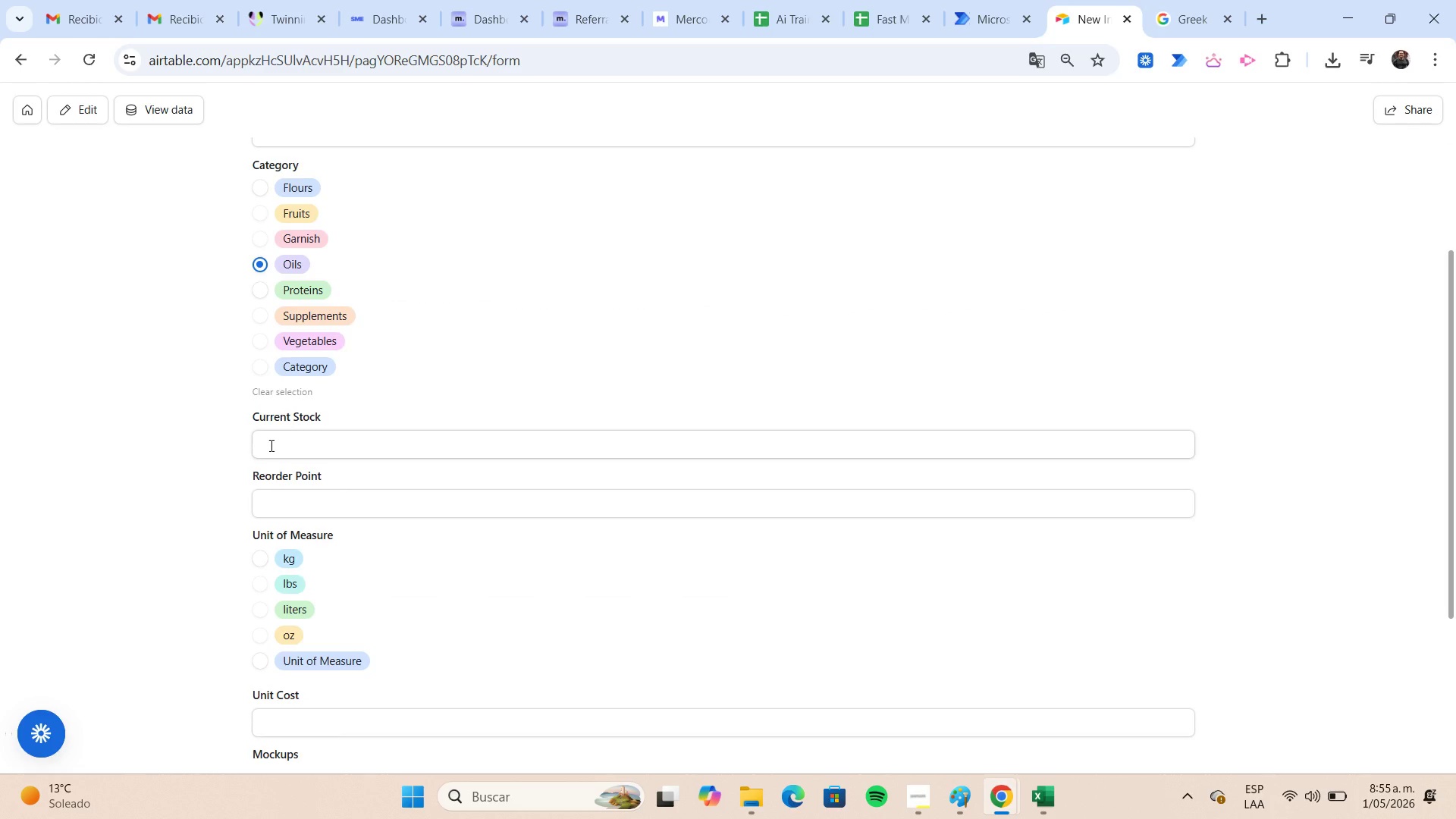 
left_click([270, 444])
 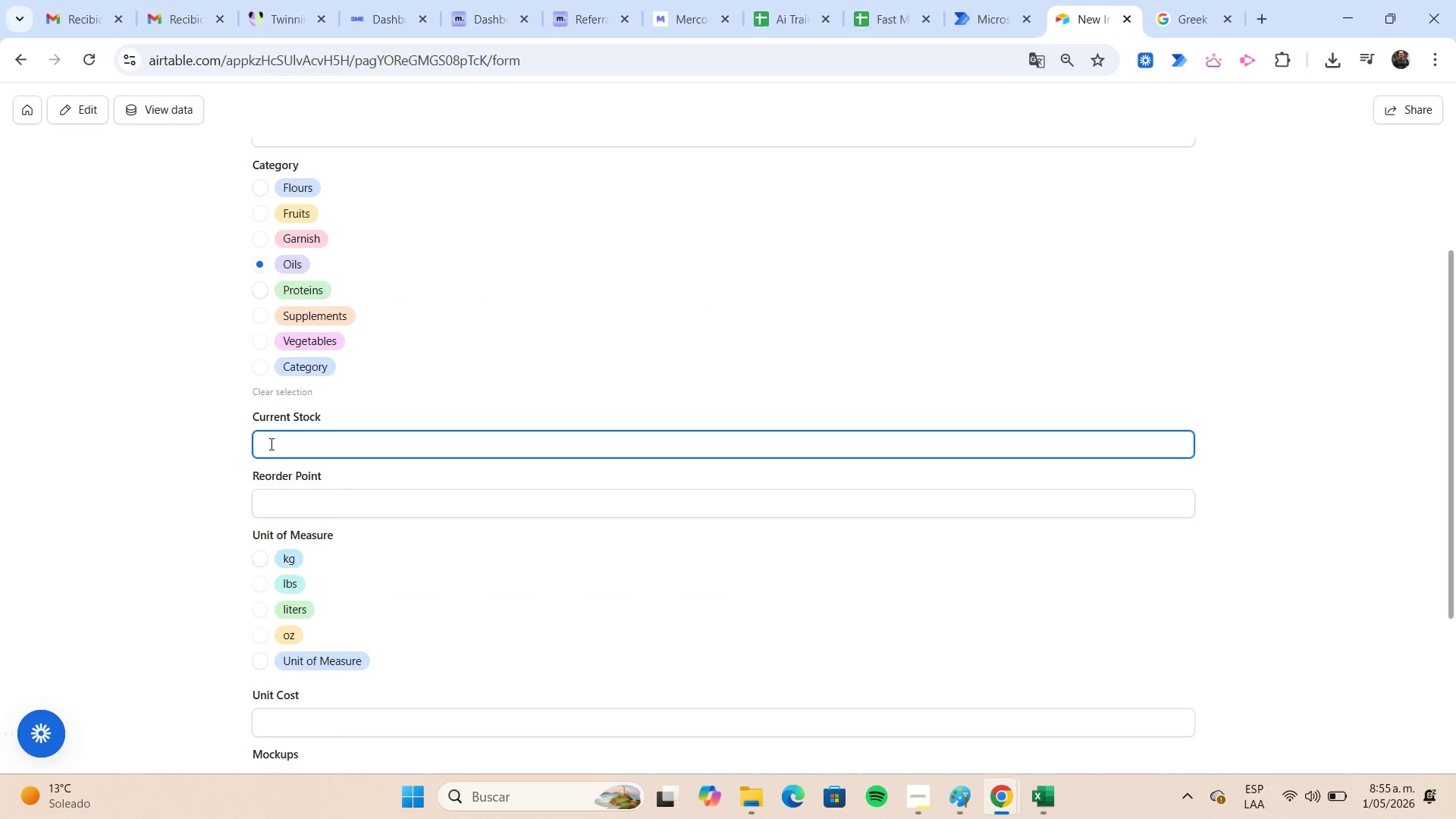 
key(Numpad1)
 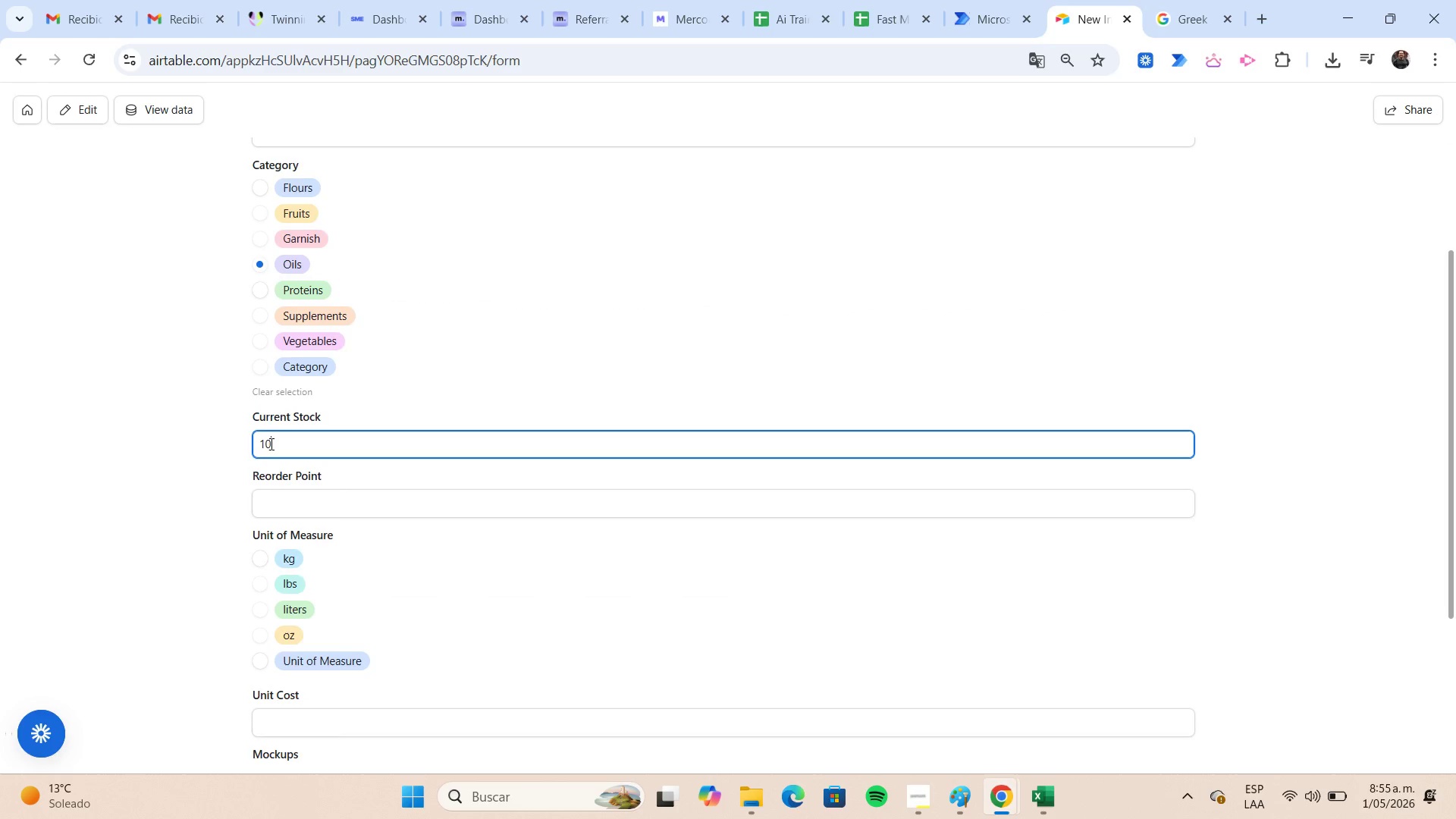 
key(Numpad0)
 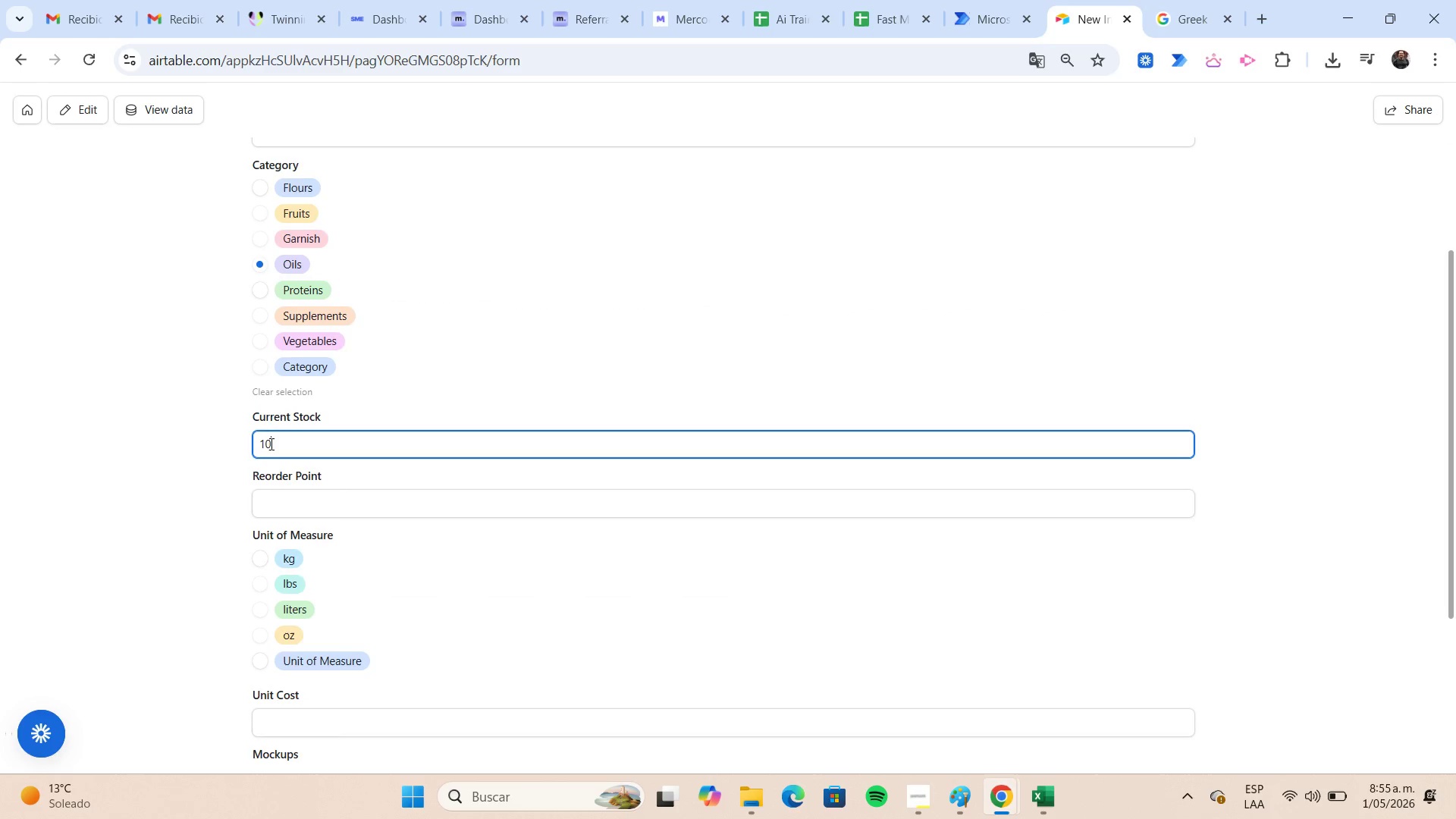 
key(Numpad0)
 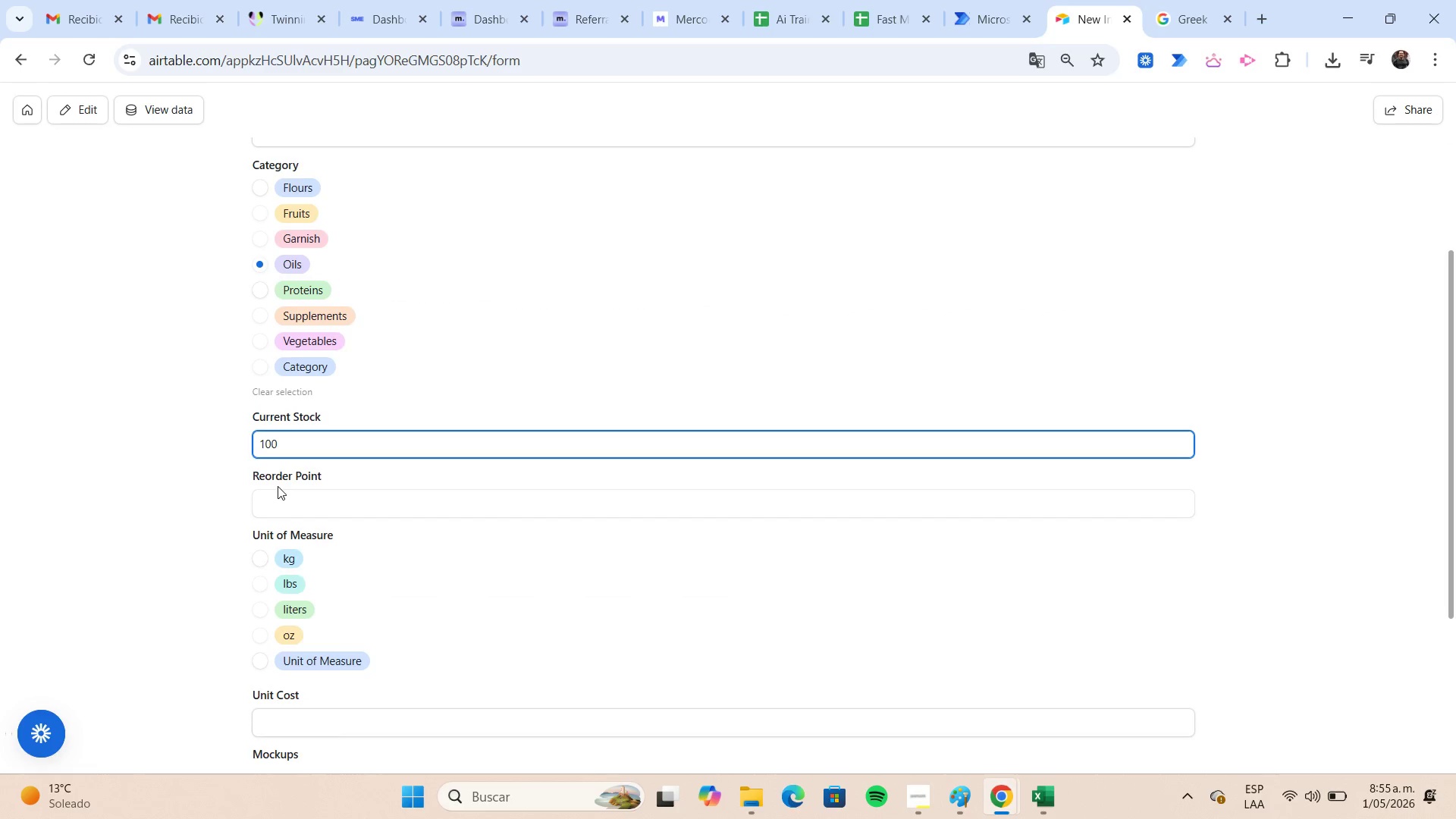 
left_click([284, 495])
 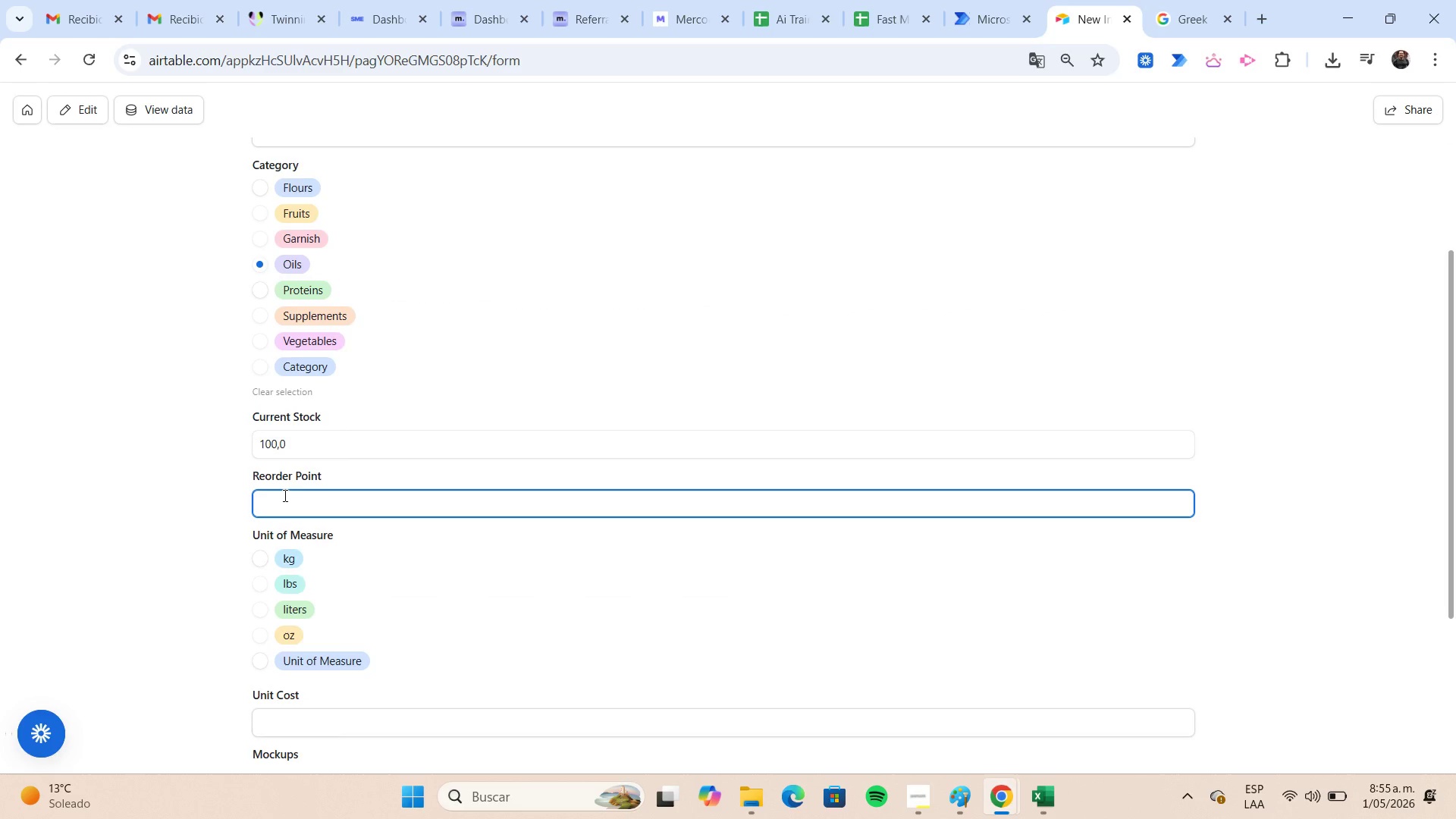 
key(Numpad2)
 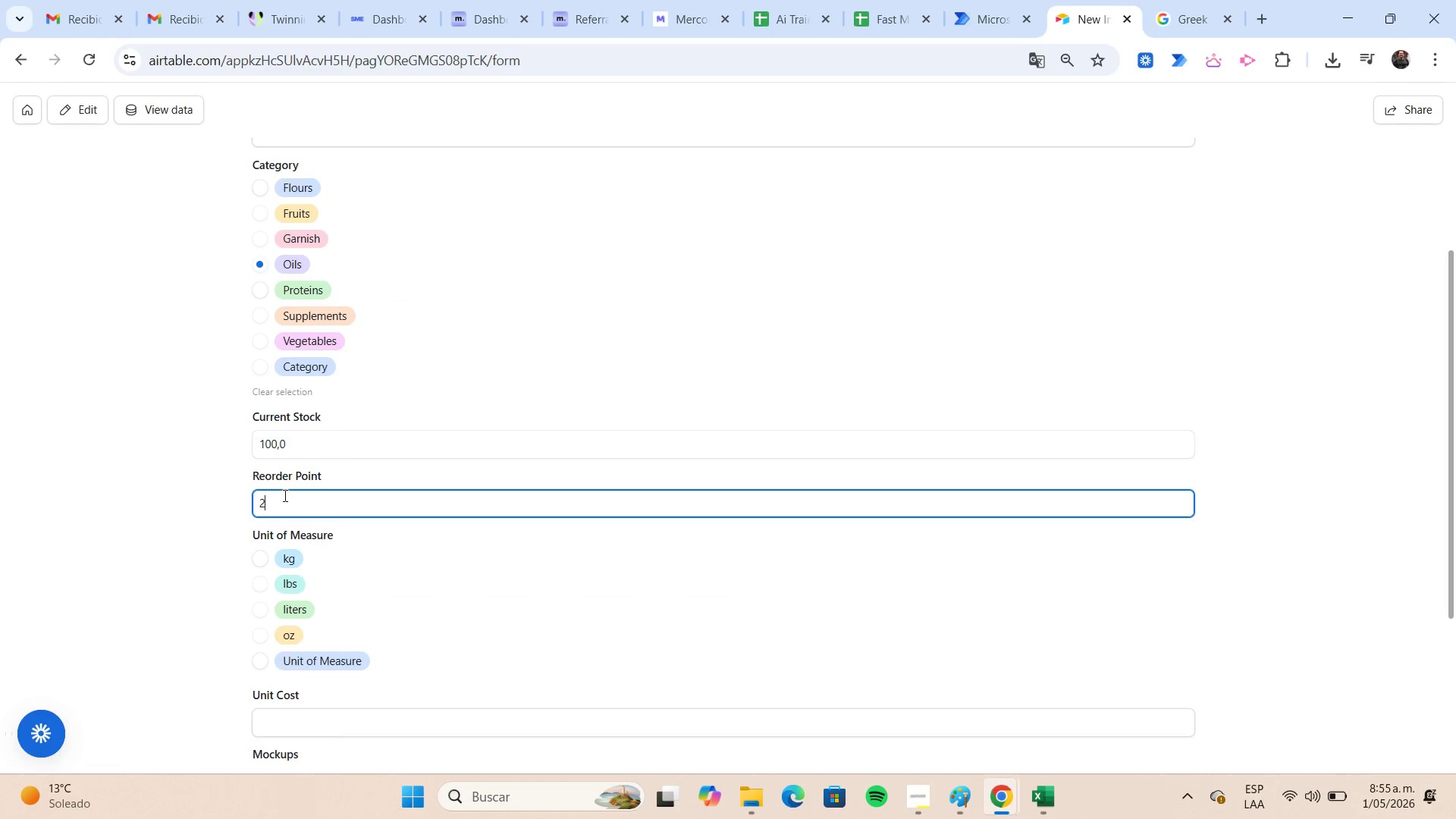 
key(Numpad0)
 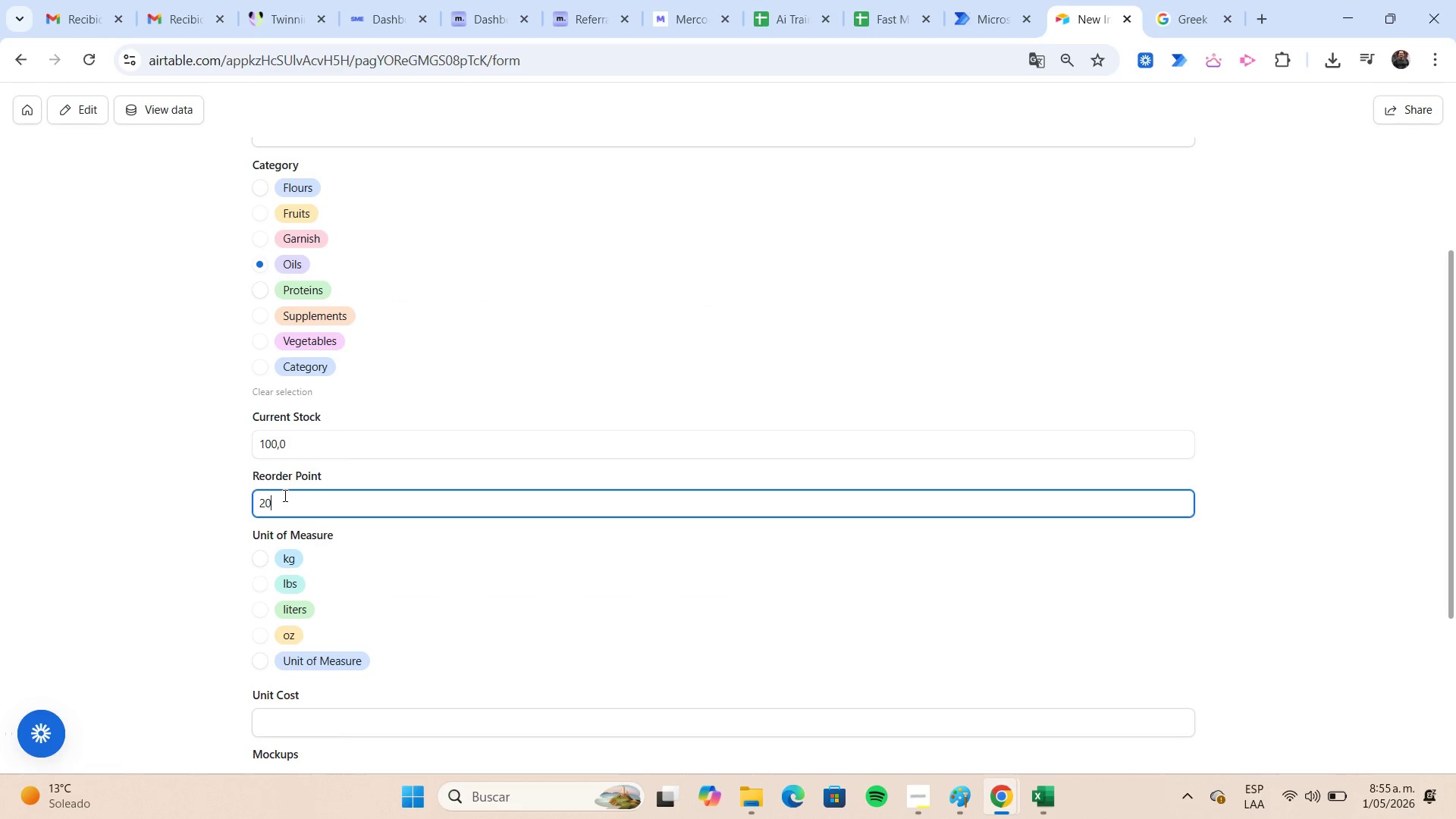 
key(Numpad0)
 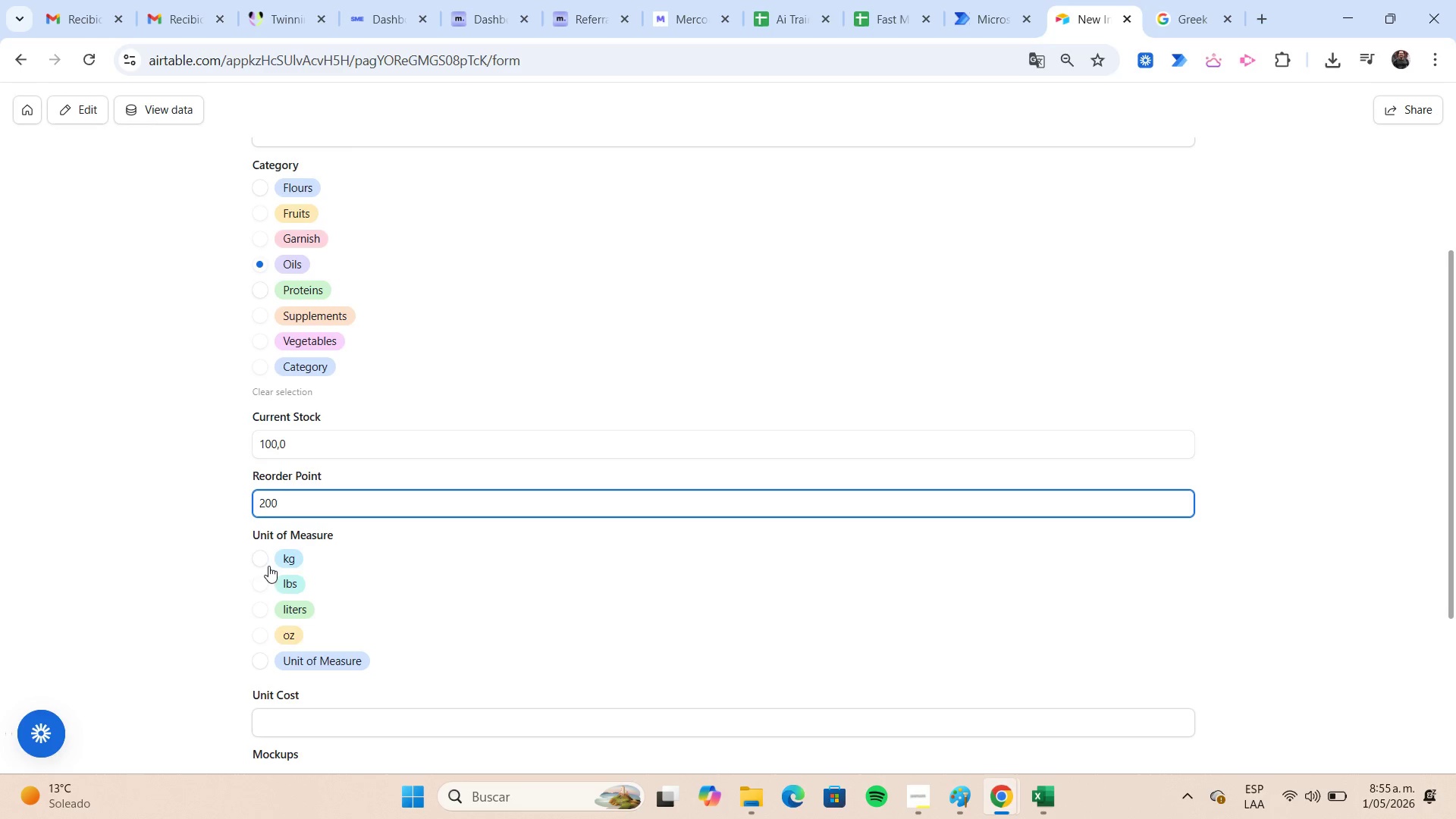 
left_click([263, 584])
 